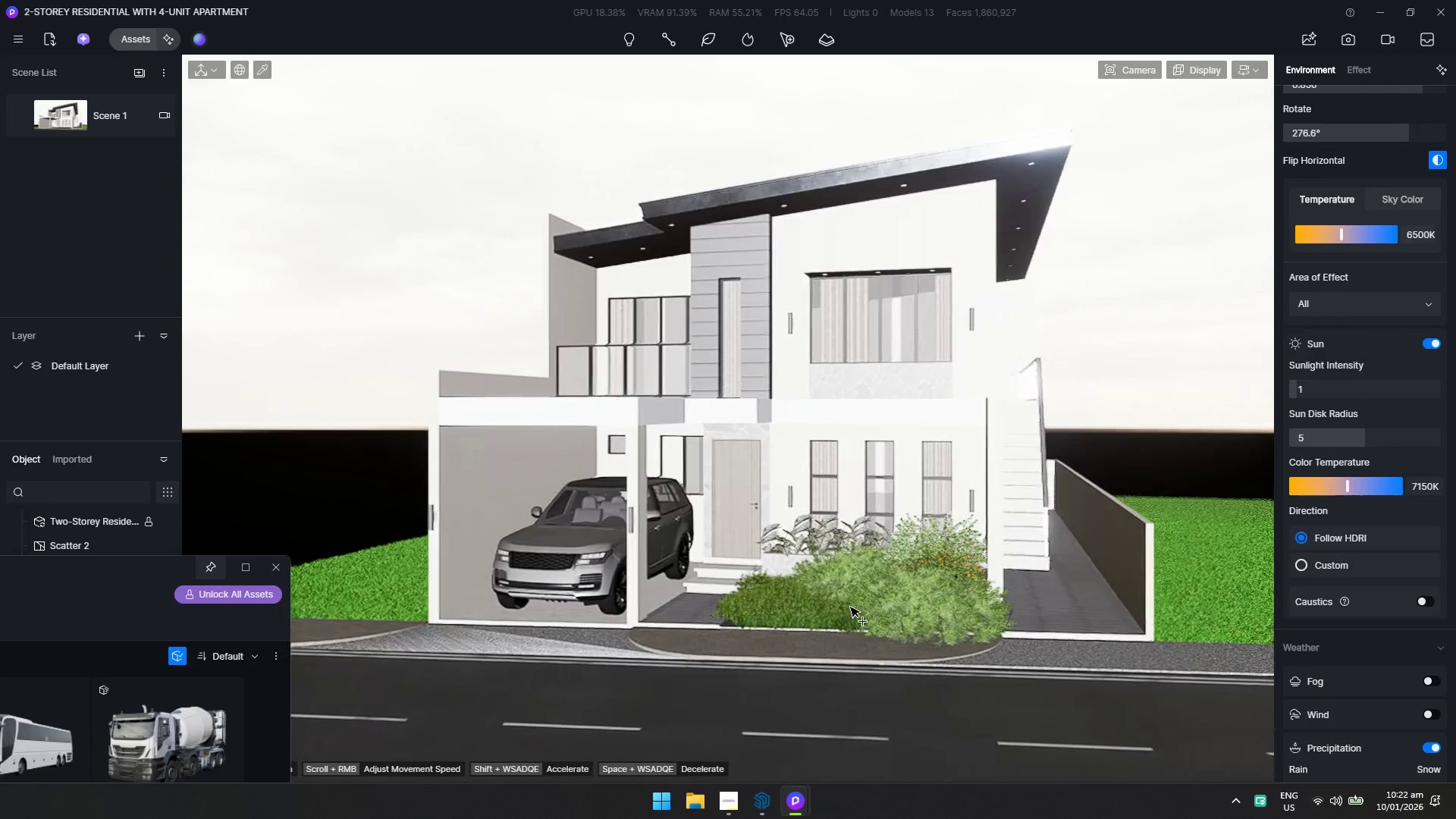 
key(Control+S)
 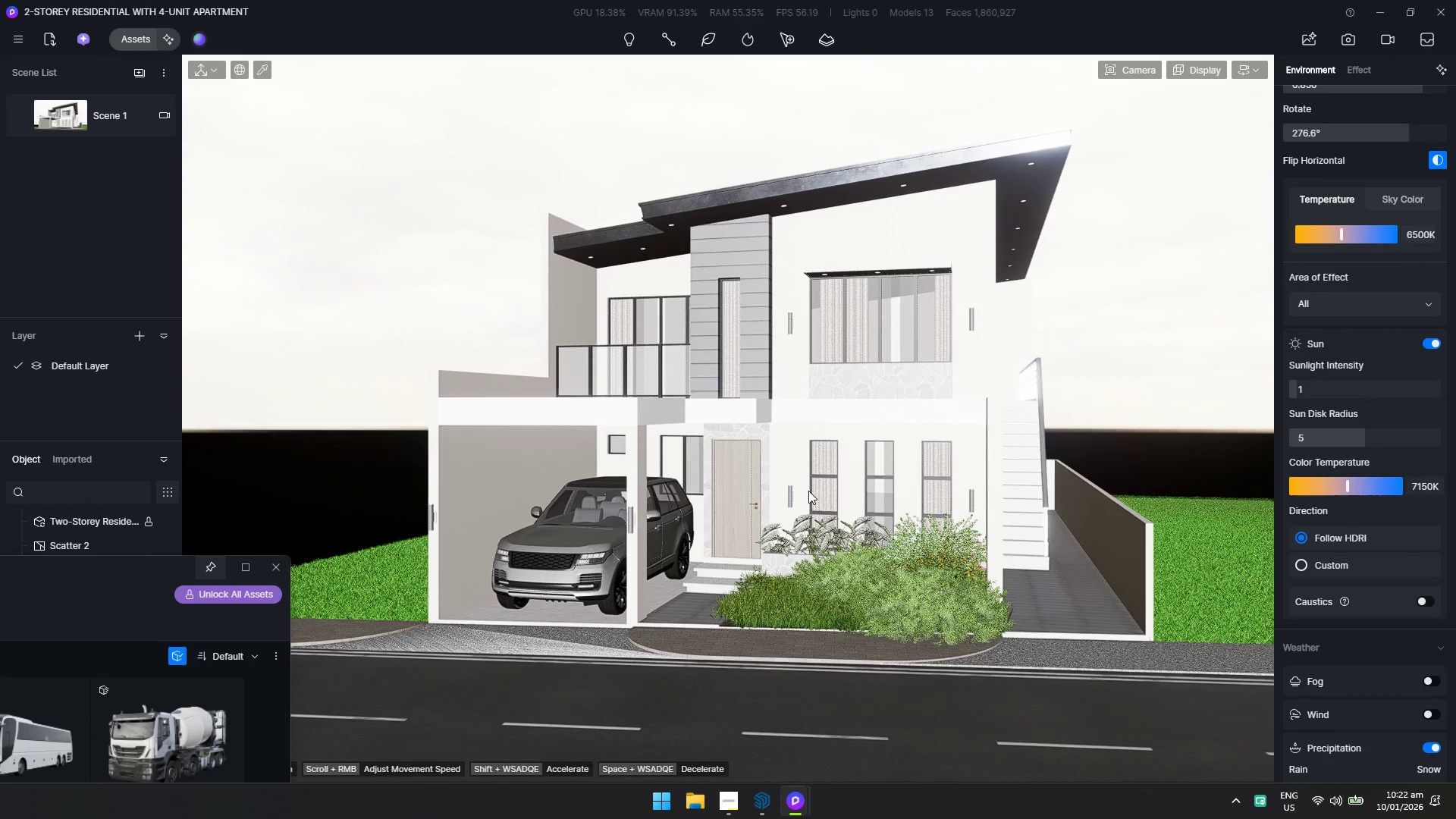 
hold_key(key=W, duration=0.52)
 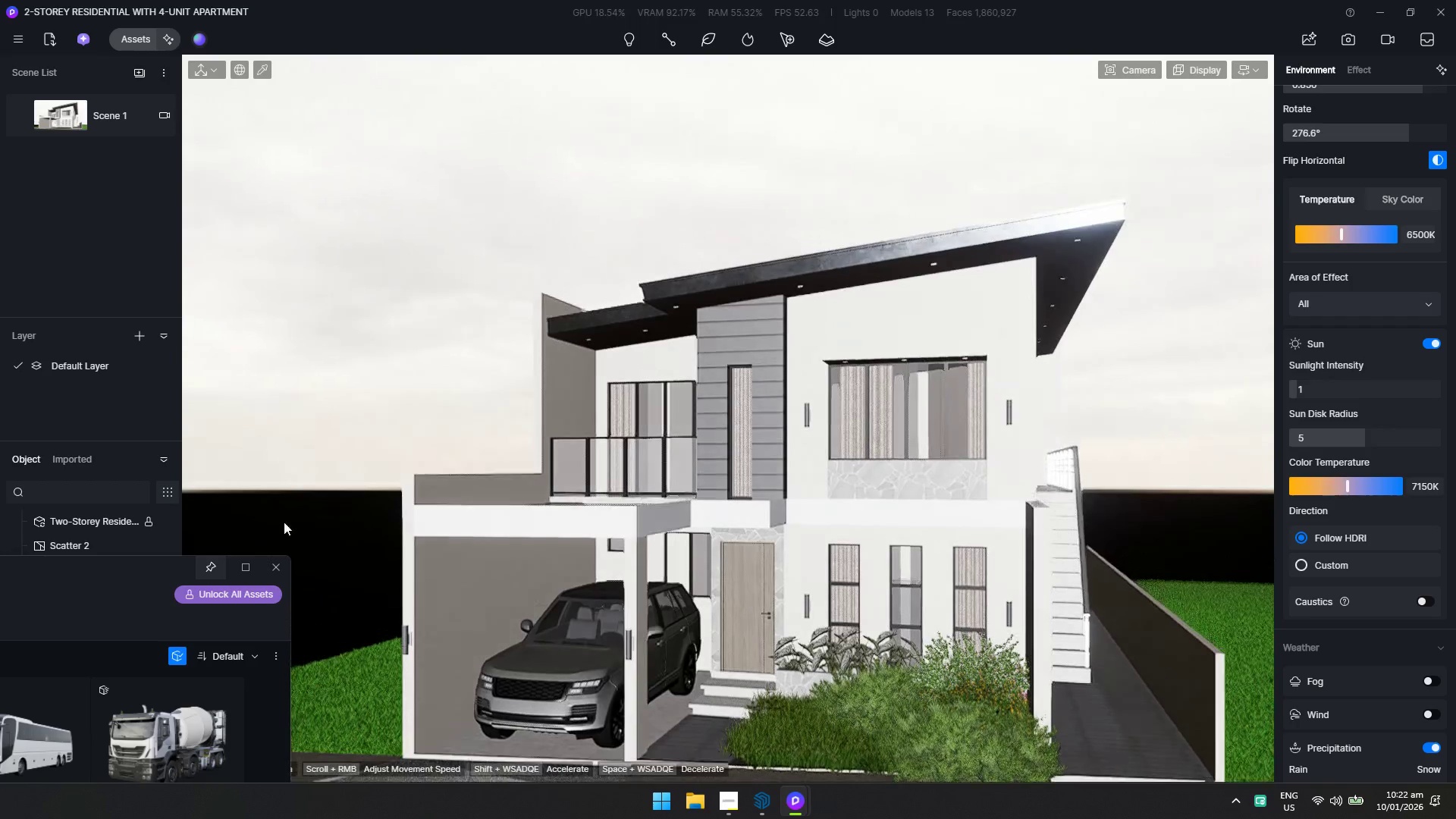 
hold_key(key=Q, duration=0.77)
 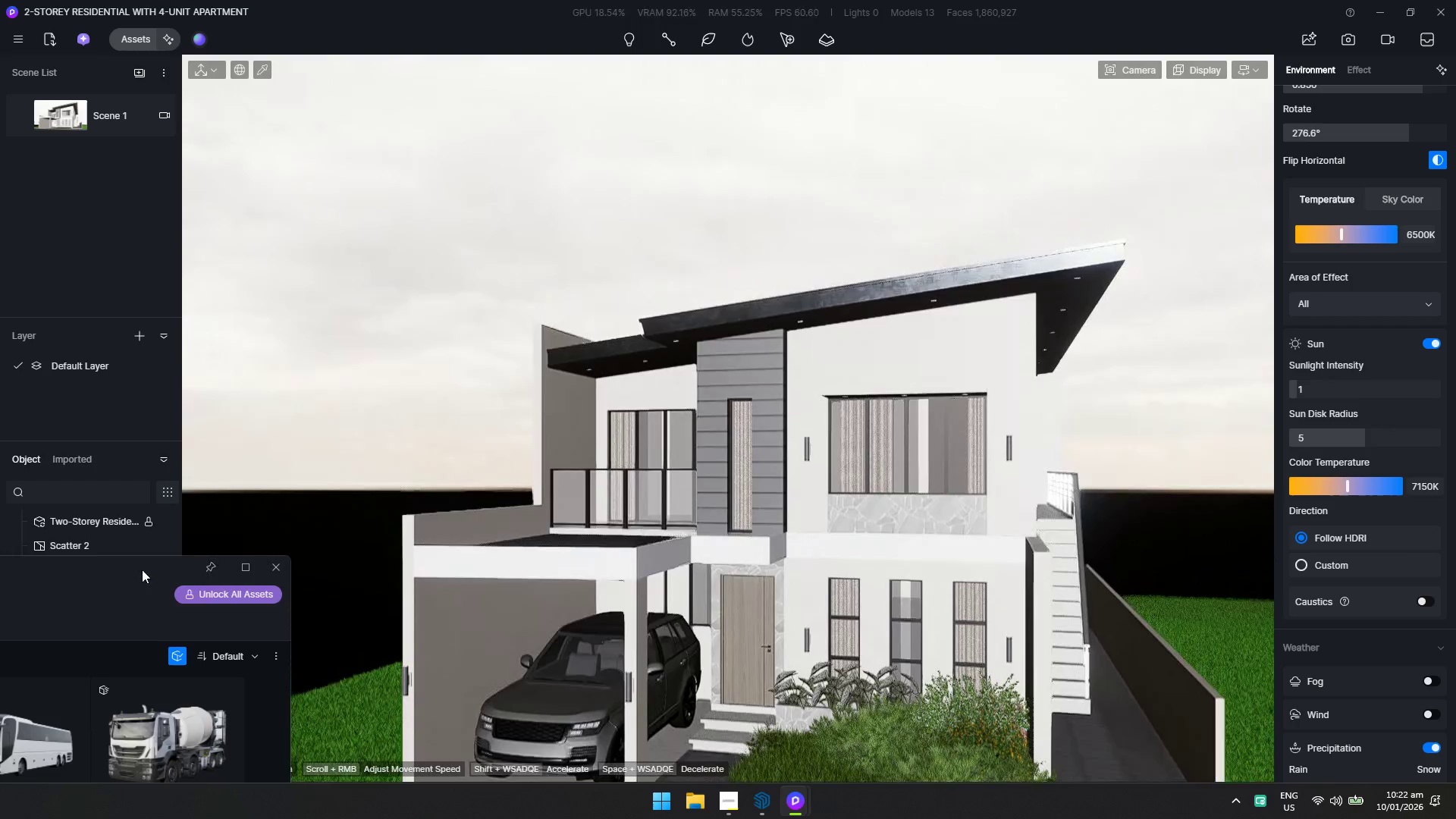 
left_click_drag(start_coordinate=[141, 570], to_coordinate=[1131, 143])
 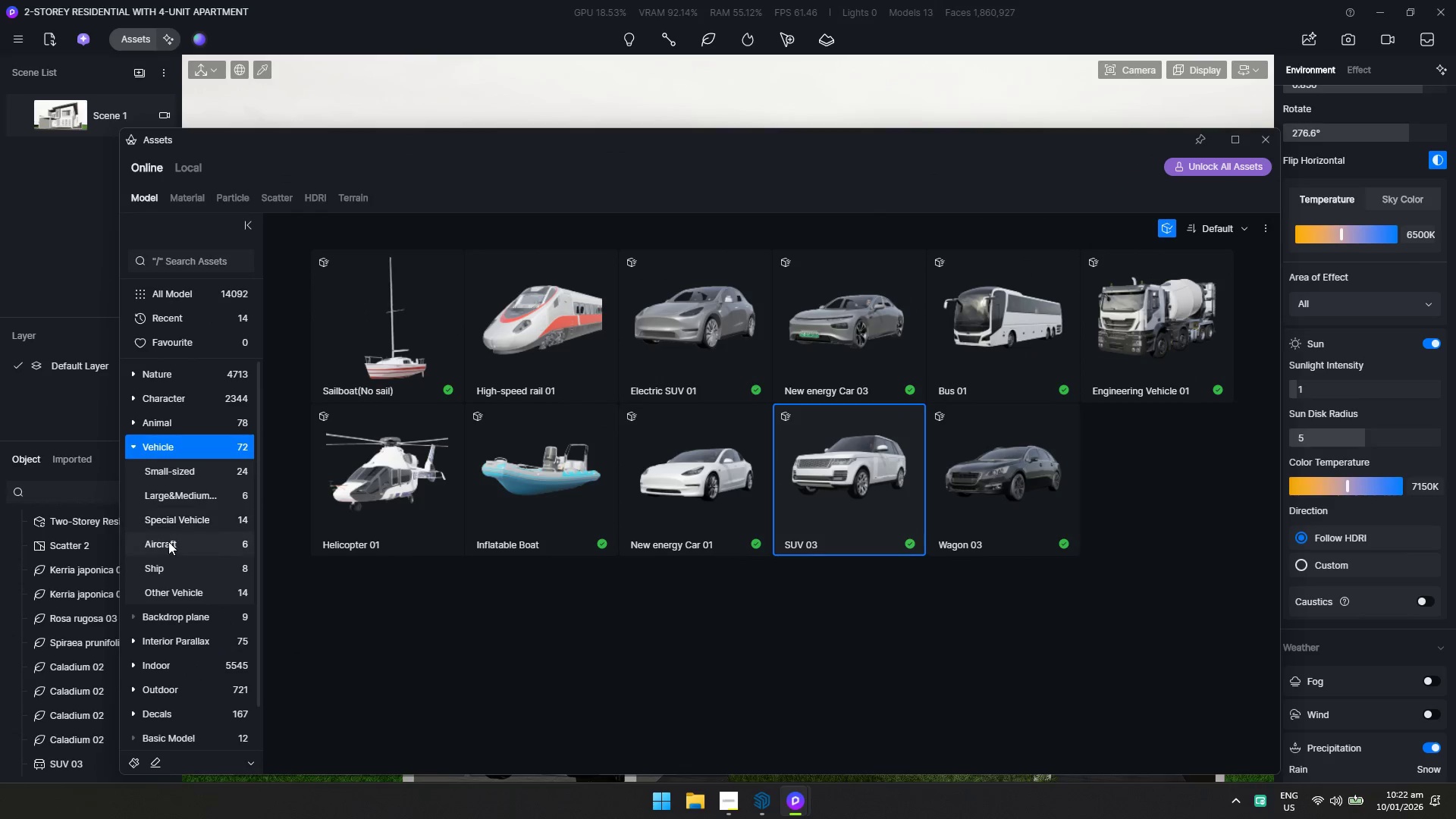 
left_click([133, 445])
 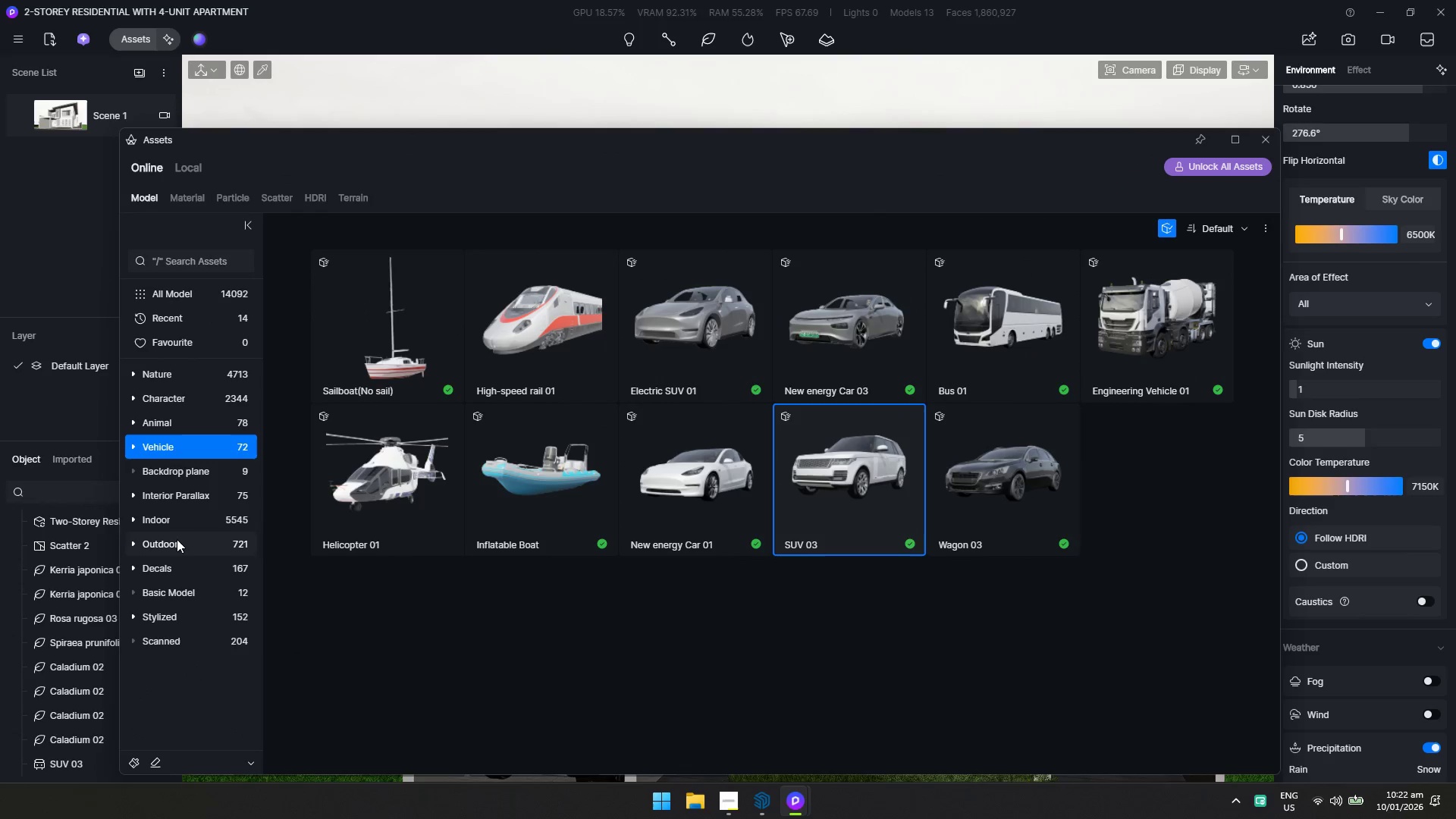 
left_click([177, 524])
 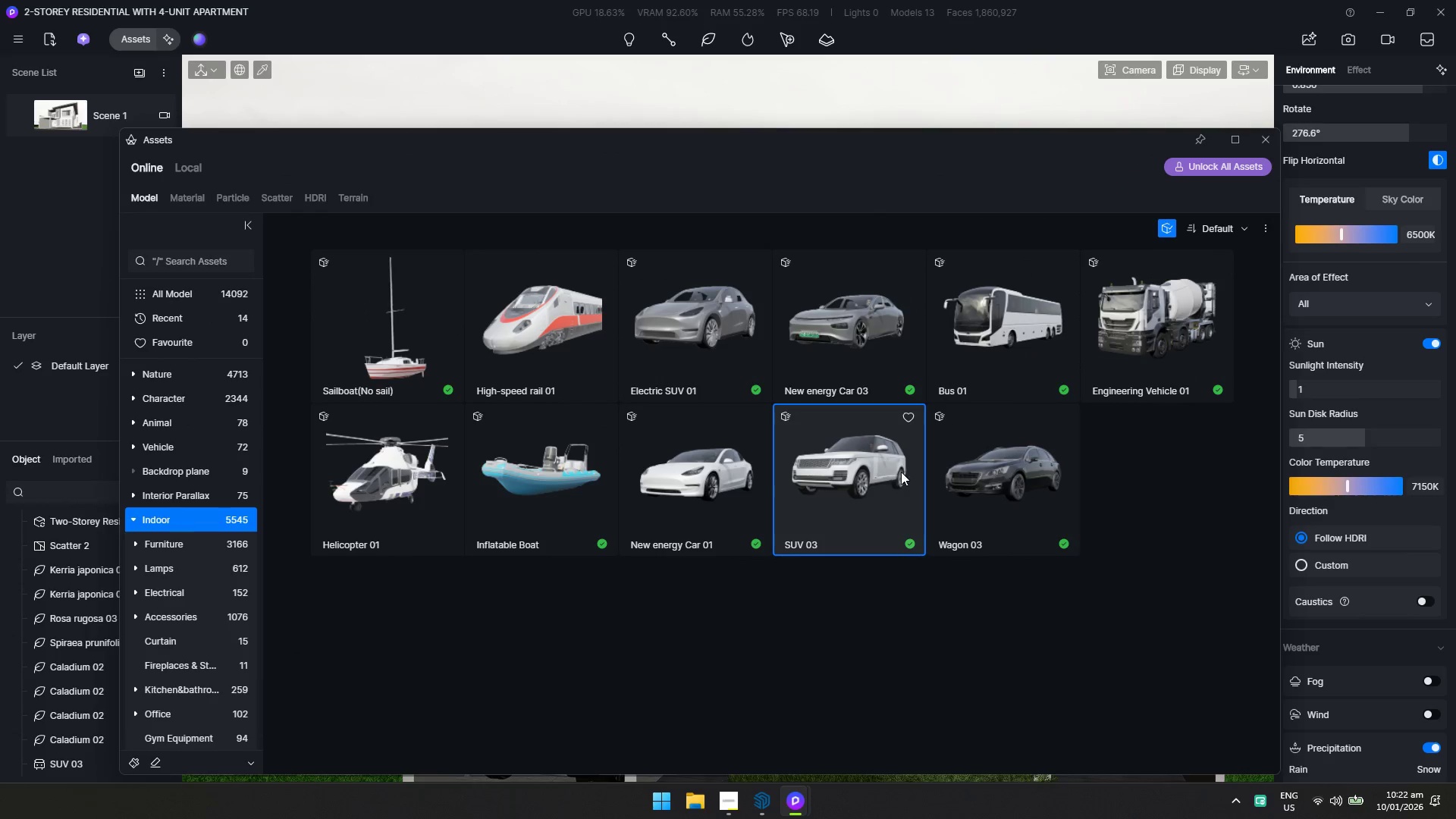 
hold_key(key=A, duration=1.0)
 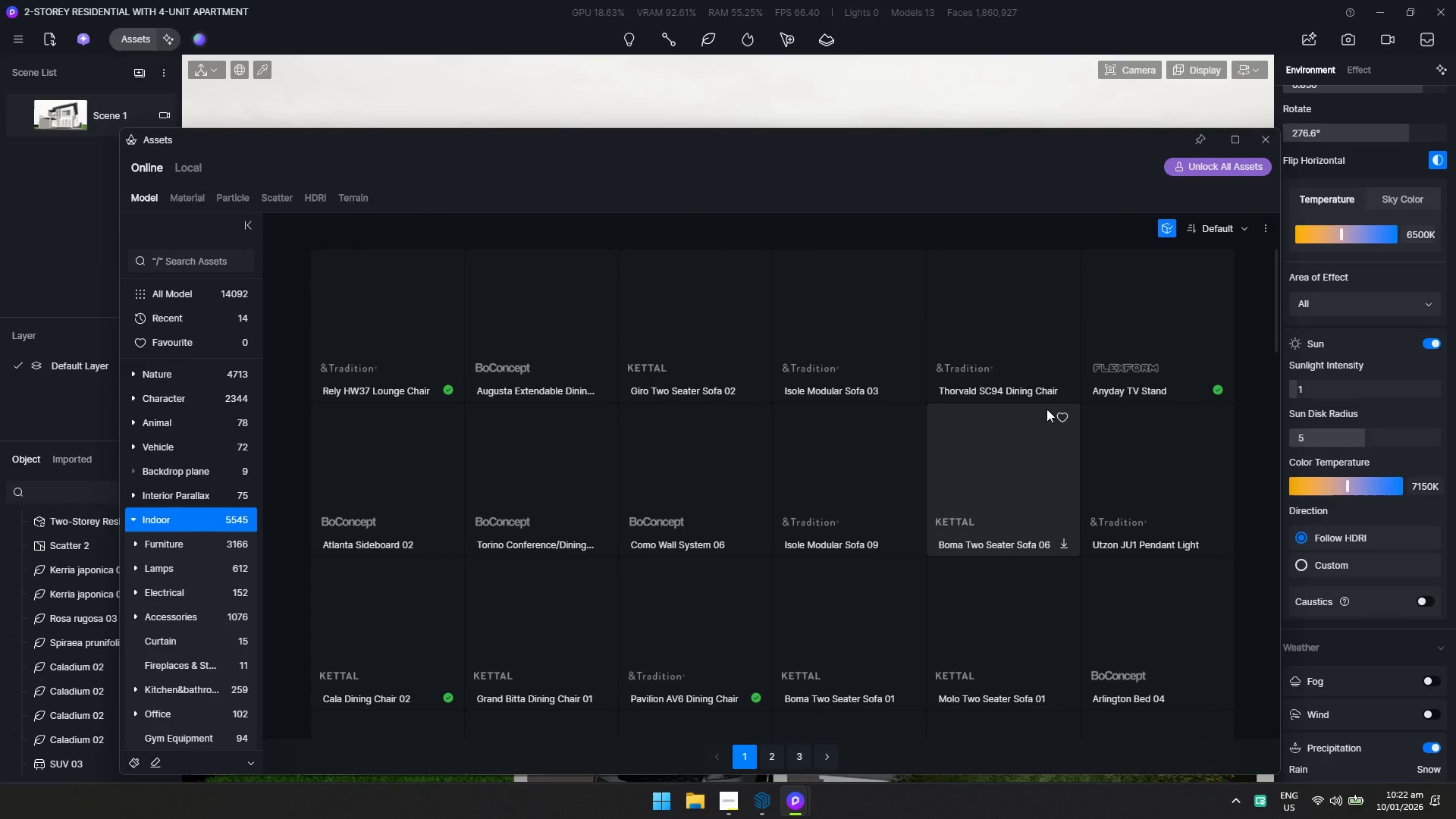 
hold_key(key=W, duration=0.53)
 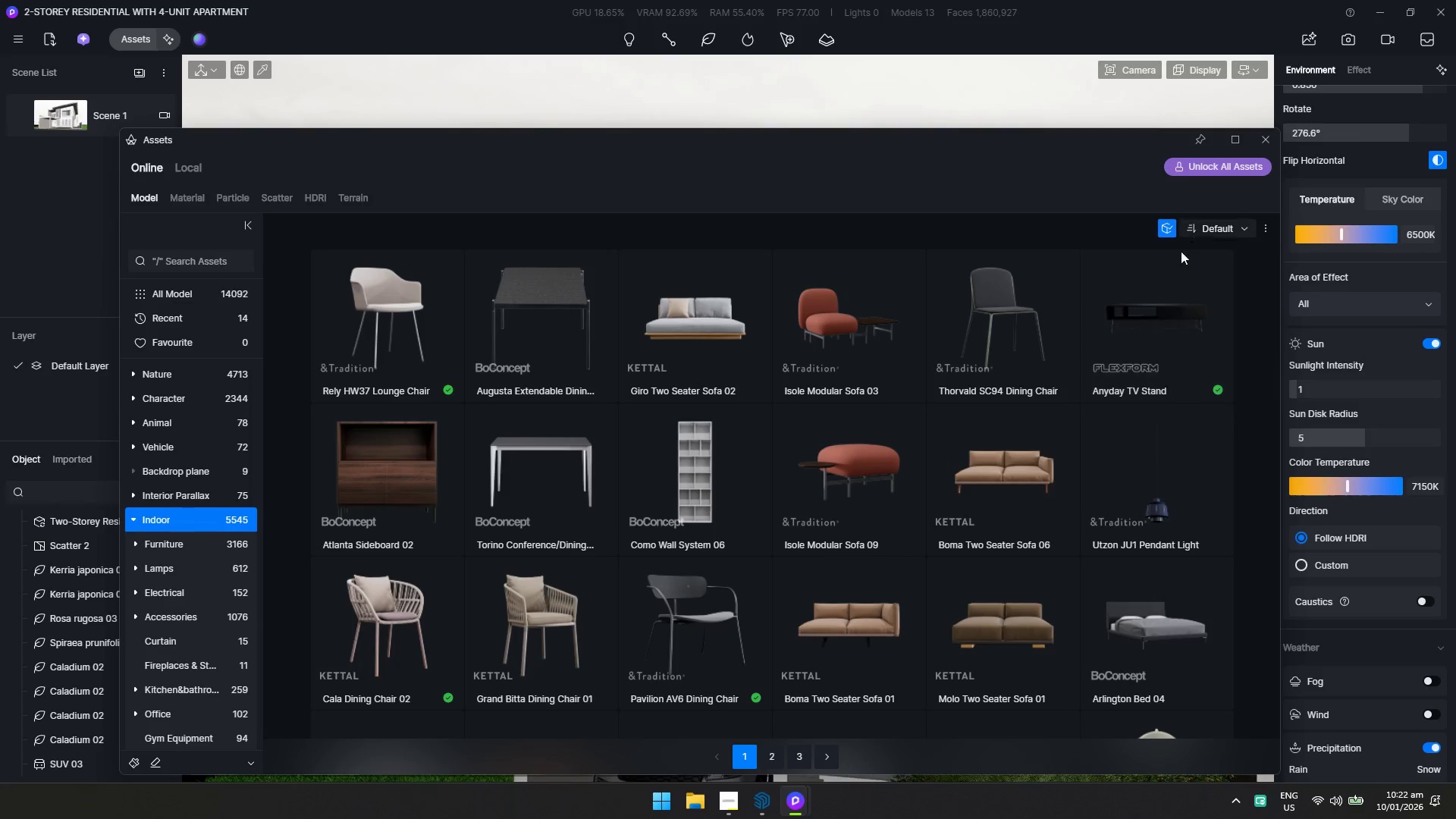 
scroll: coordinate [900, 536], scroll_direction: down, amount: 12.0
 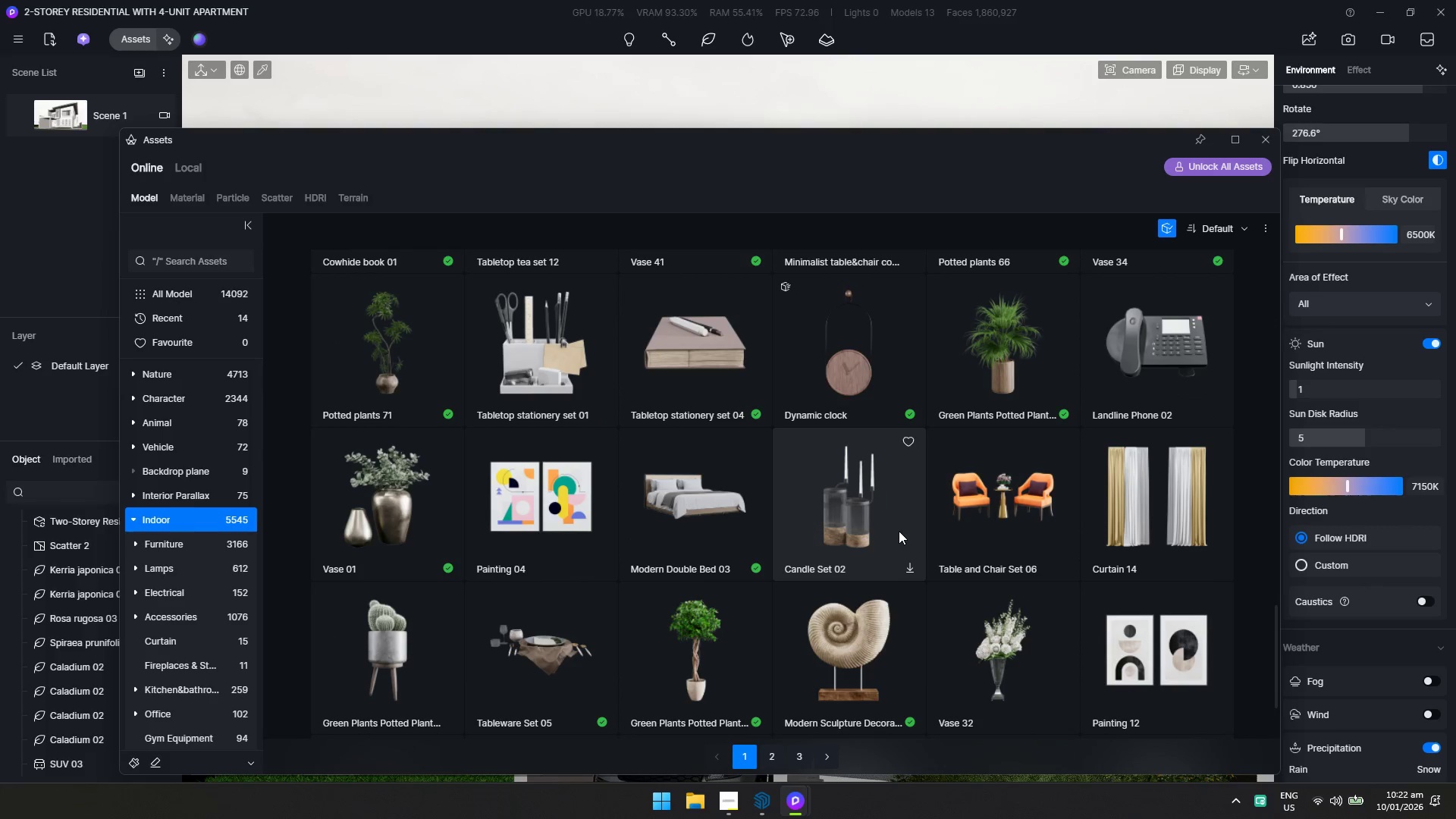 
hold_key(key=W, duration=0.72)
 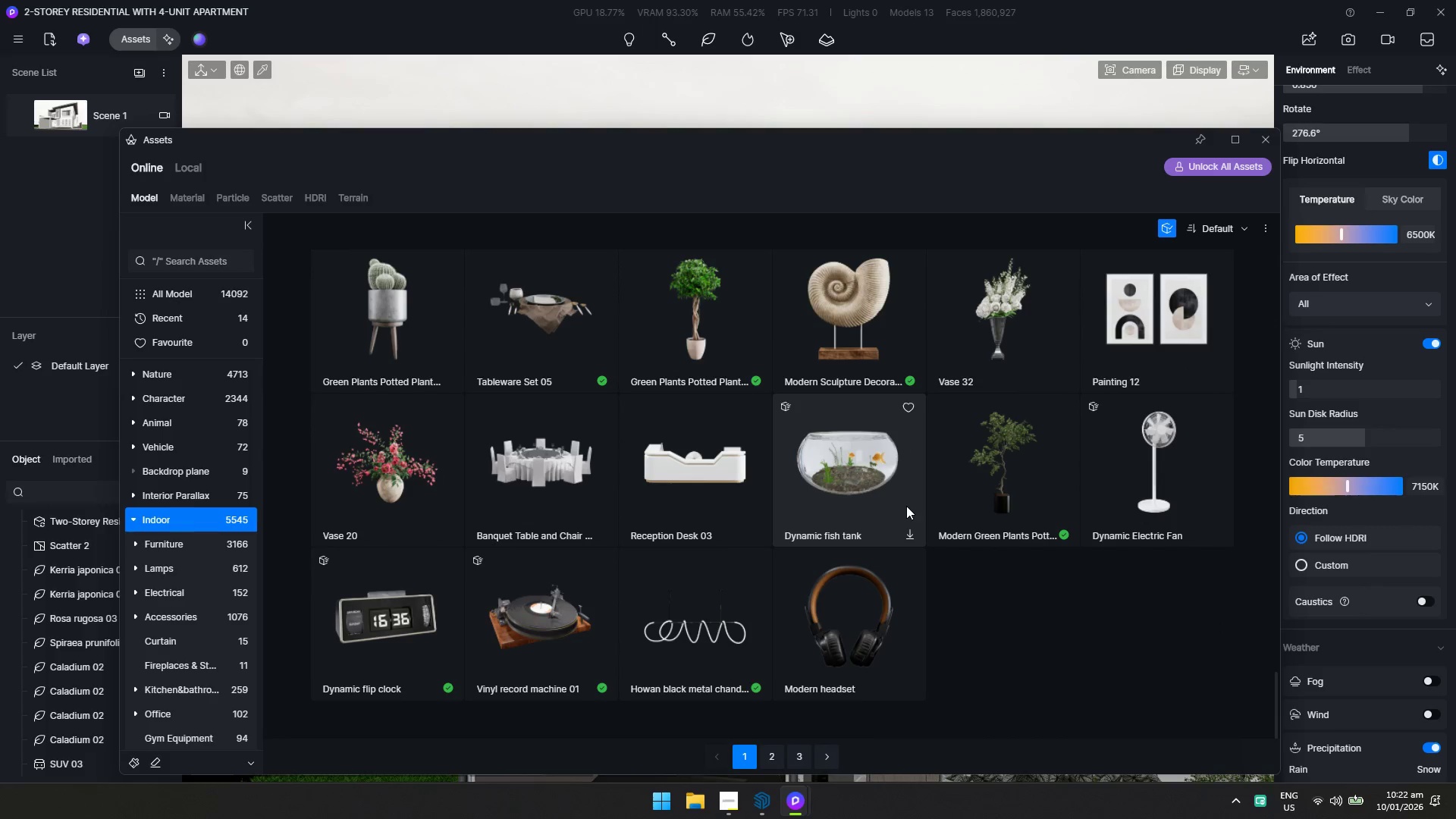 
hold_key(key=W, duration=3.73)
 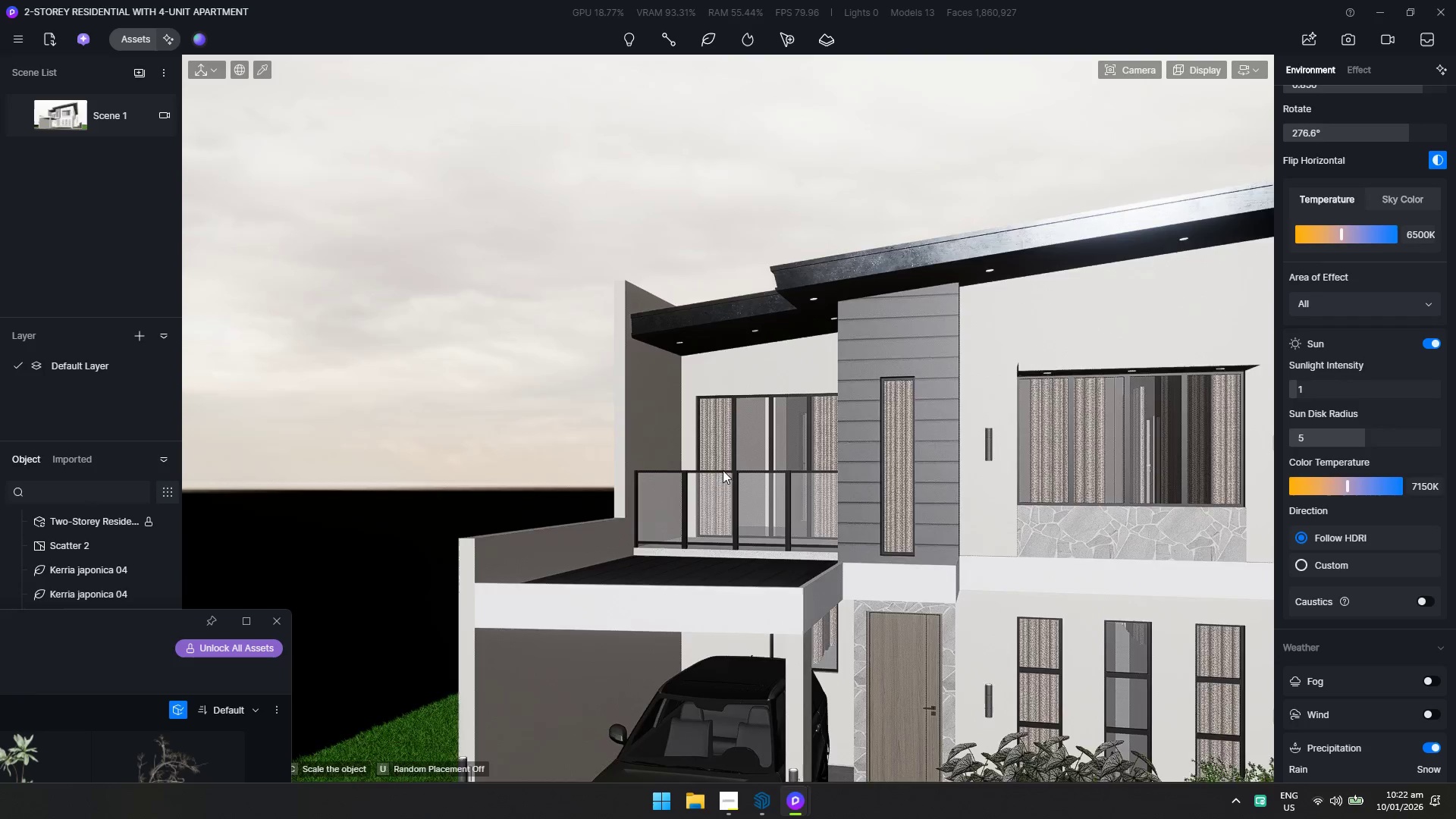 
scroll: coordinate [906, 506], scroll_direction: up, amount: 1.0
 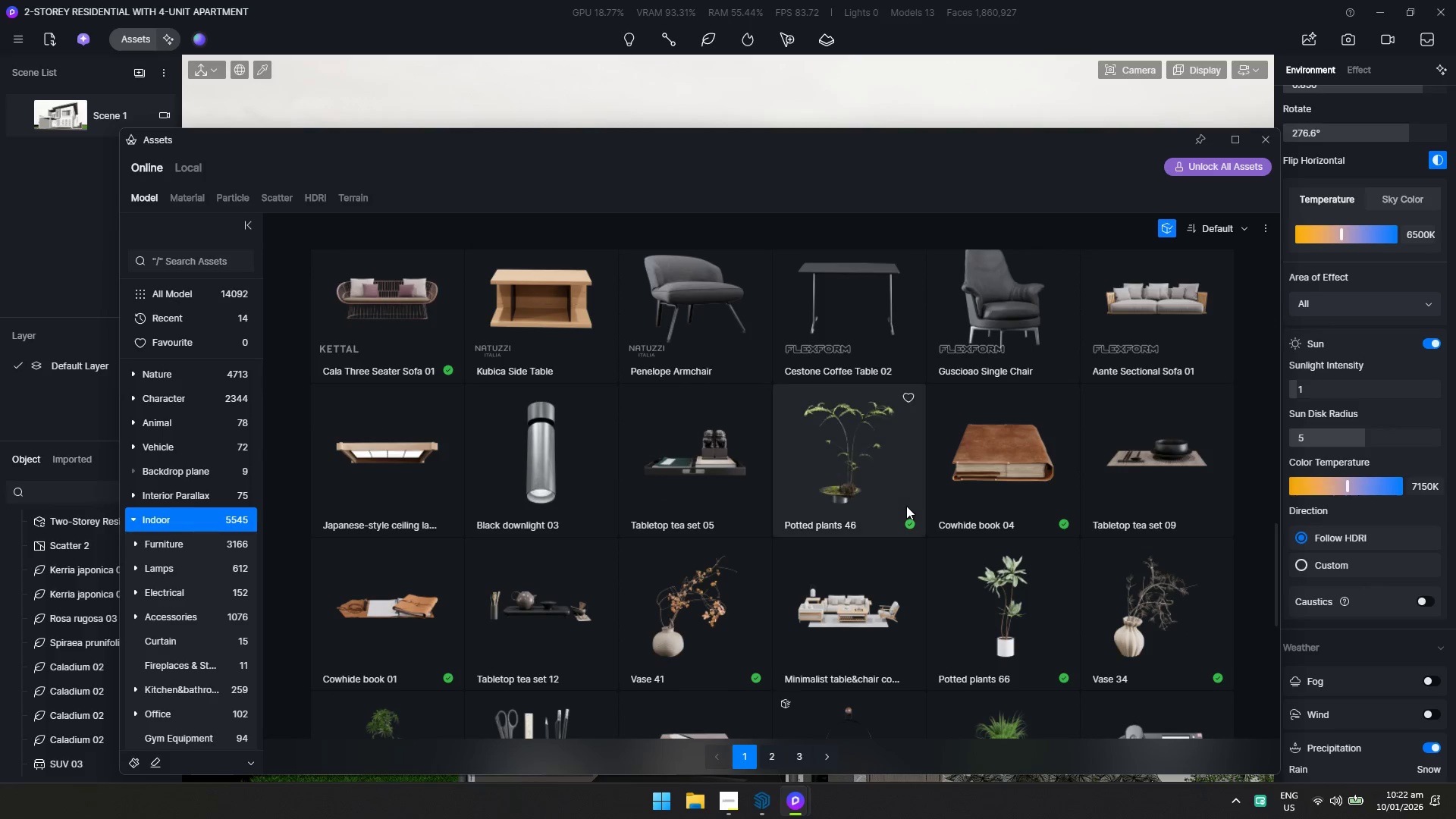 
scroll: coordinate [812, 525], scroll_direction: down, amount: 2.0
 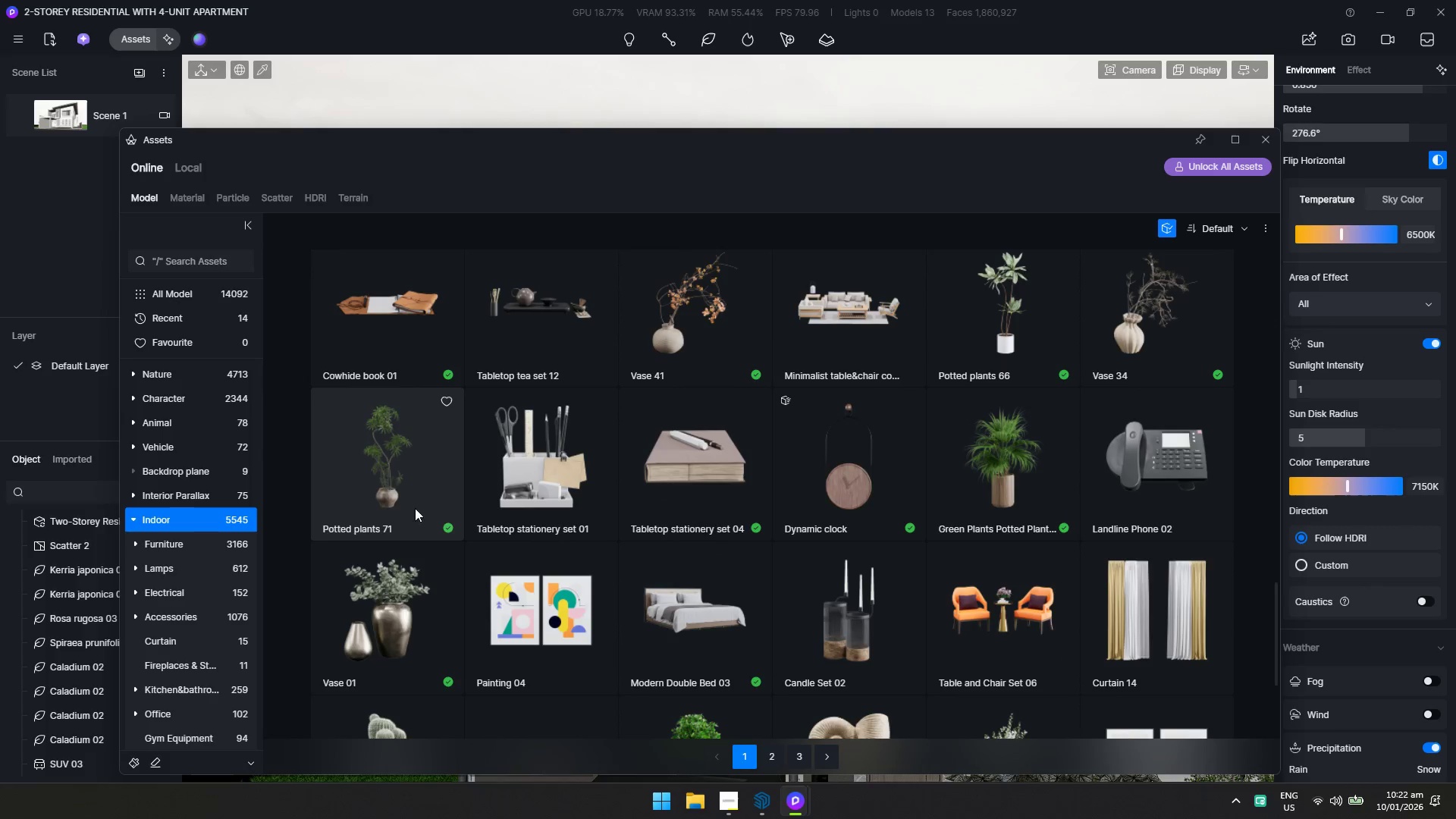 
left_click([384, 470])
 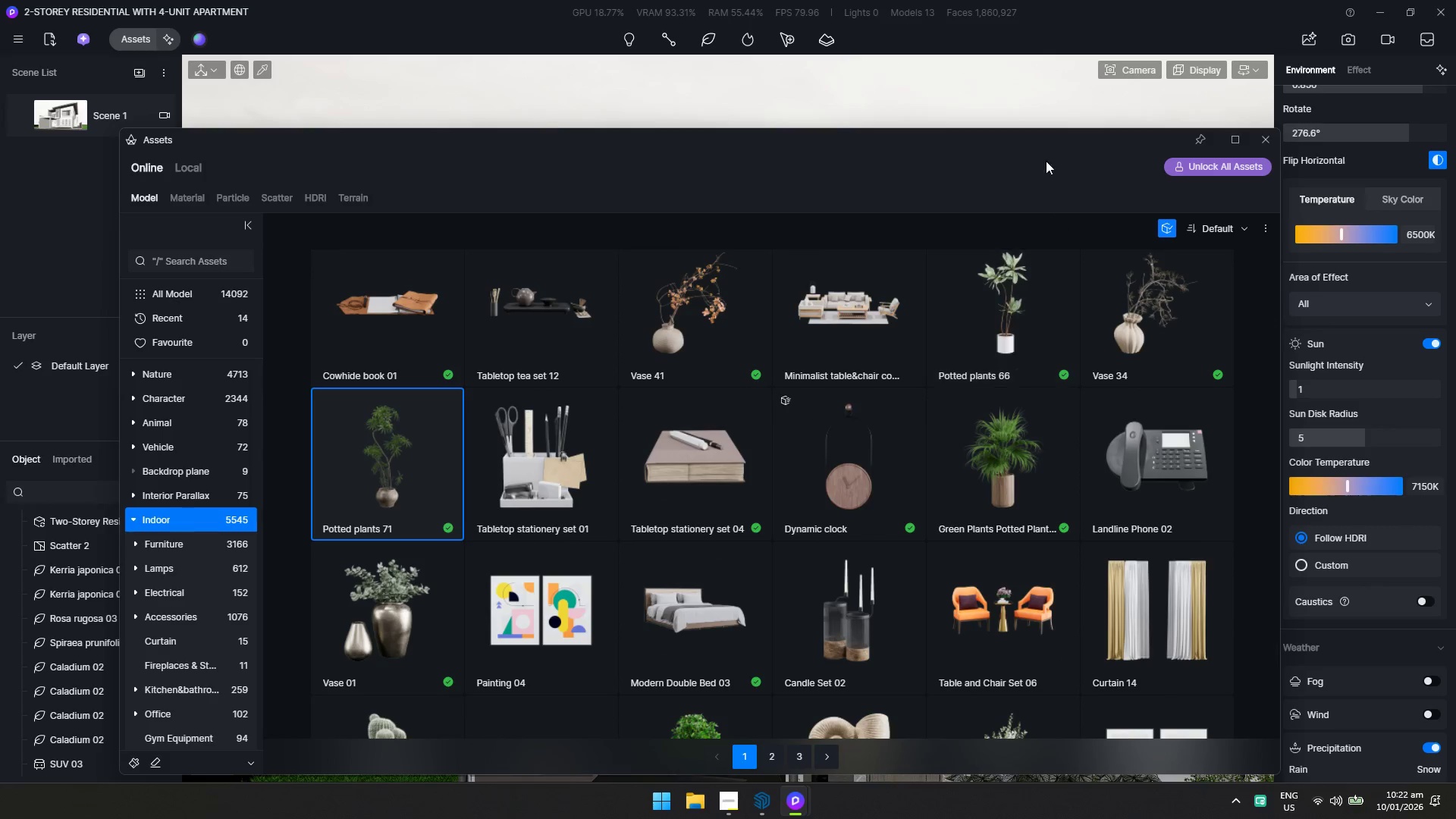 
left_click_drag(start_coordinate=[1033, 144], to_coordinate=[44, 626])
 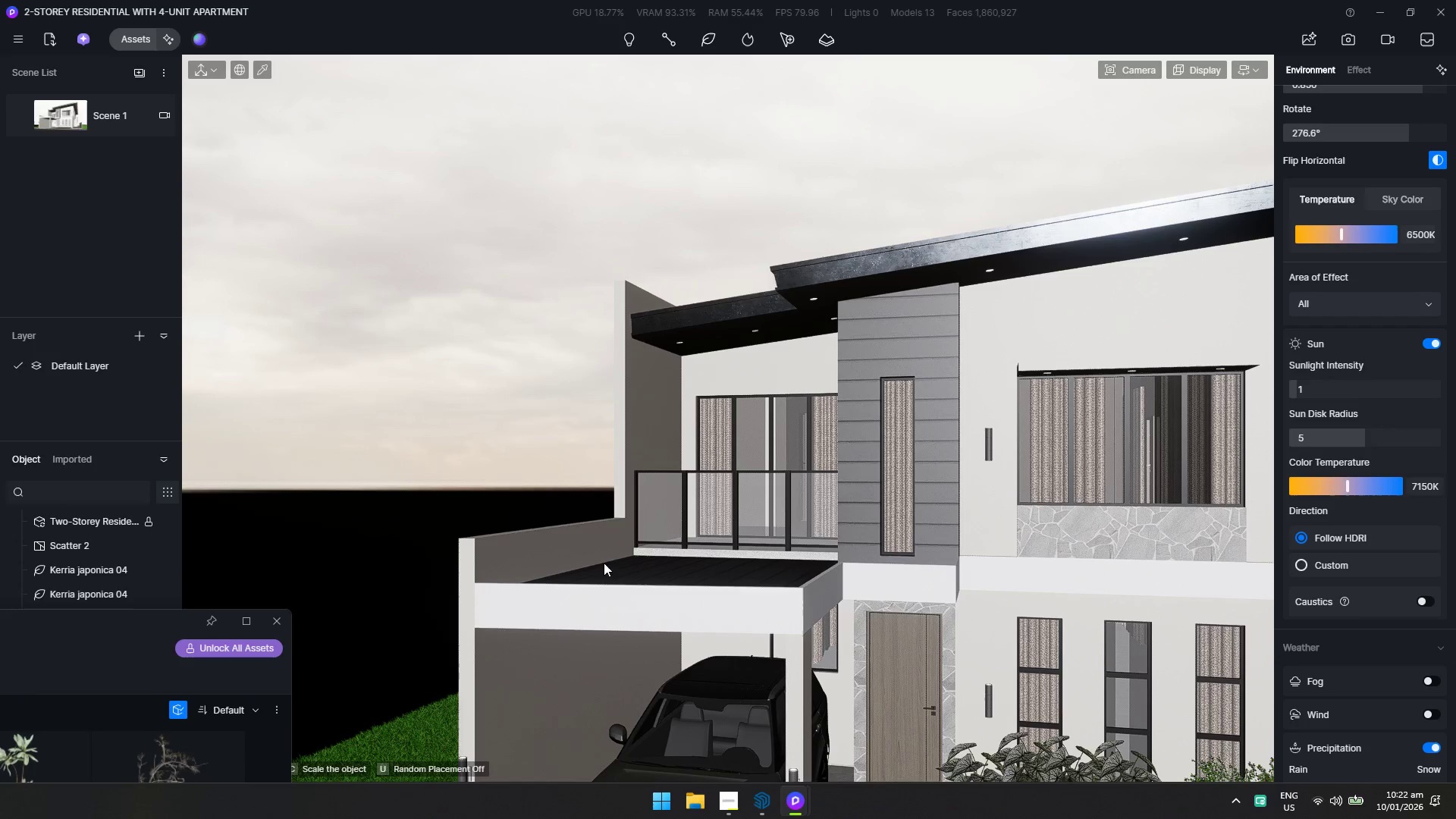 
hold_key(key=W, duration=3.3)
 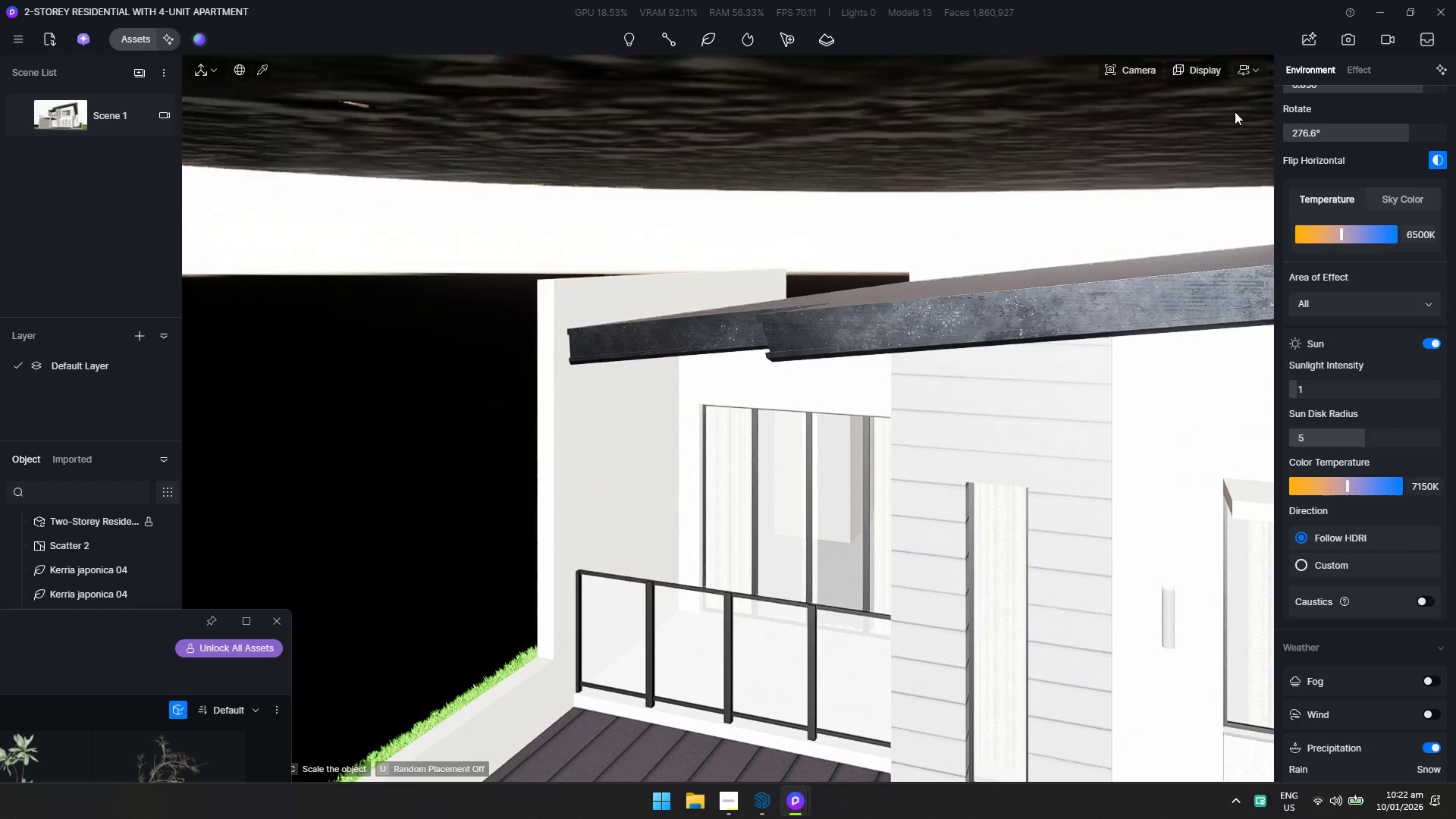 
hold_key(key=Q, duration=1.8)
 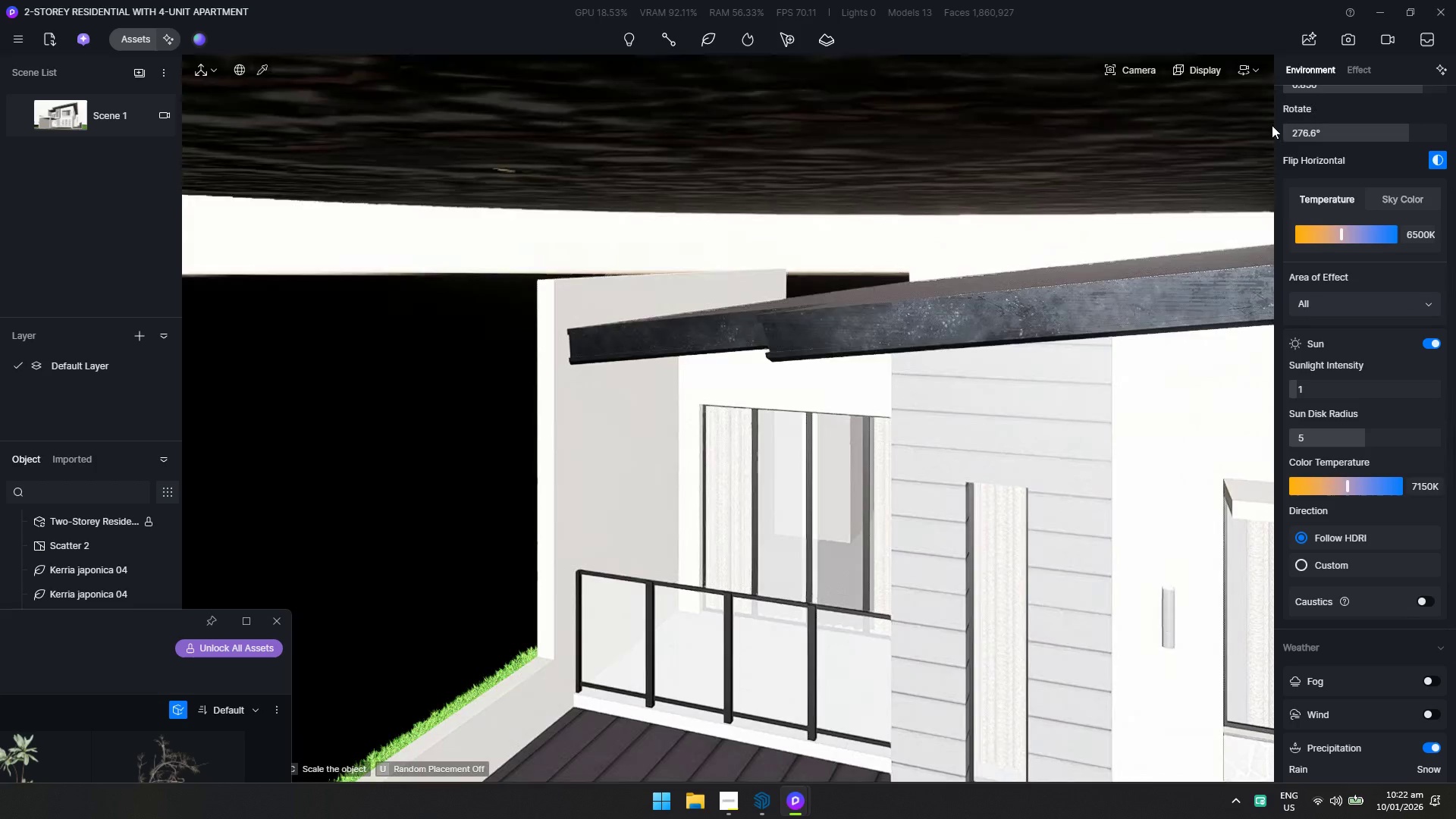 
hold_key(key=D, duration=0.38)
 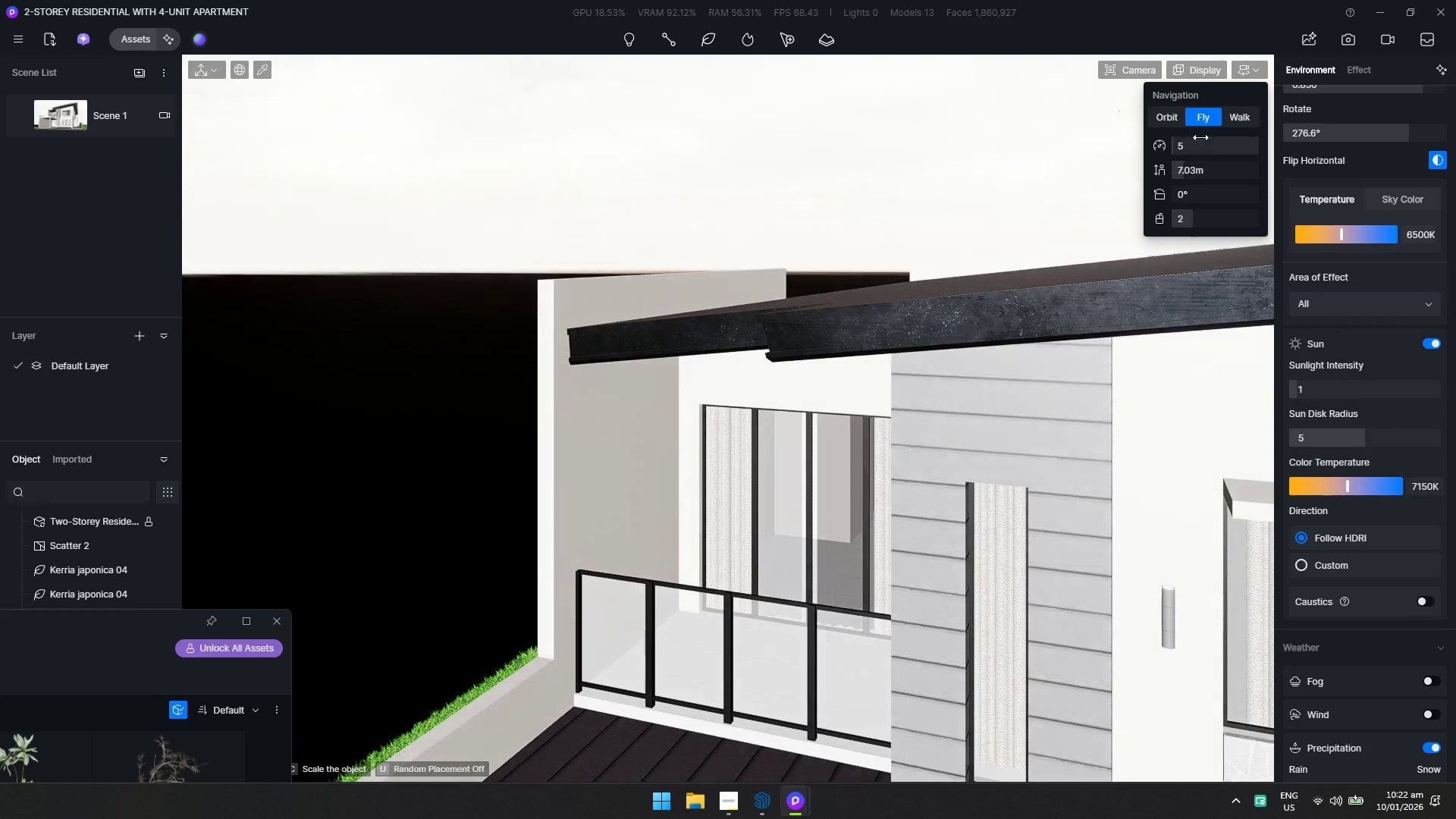 
left_click([1136, 69])
 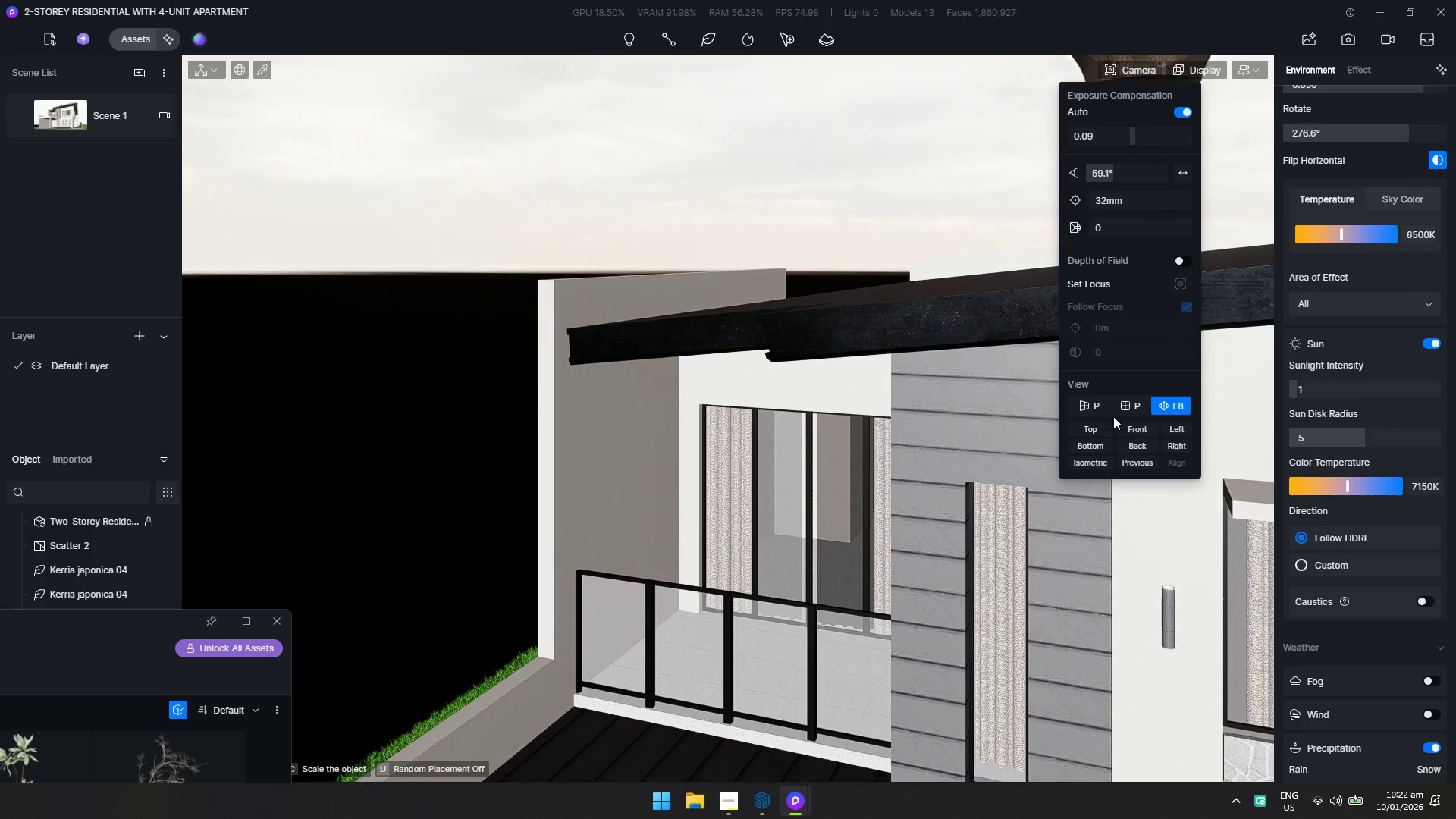 
left_click([1096, 405])
 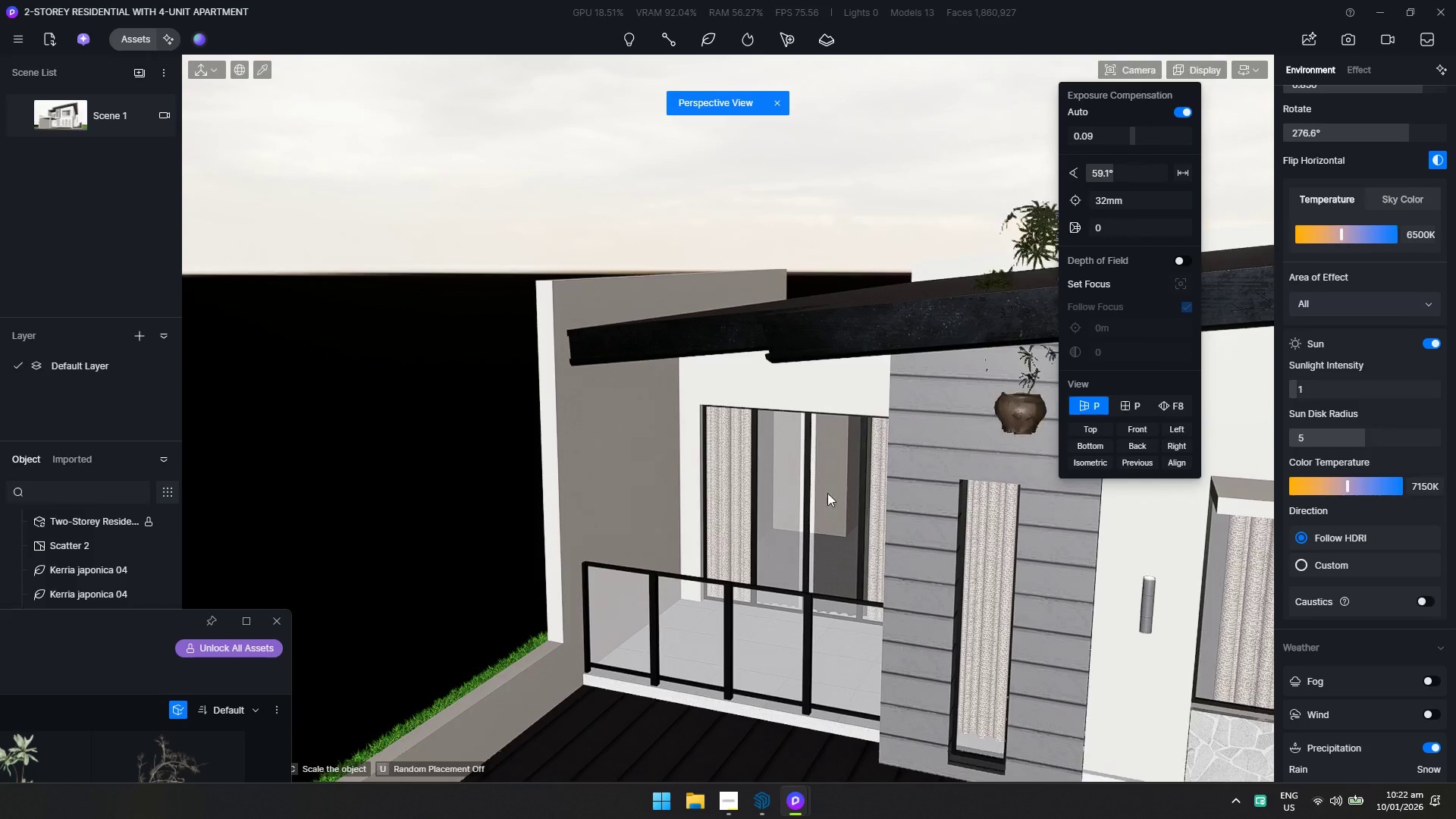 
hold_key(key=W, duration=2.0)
 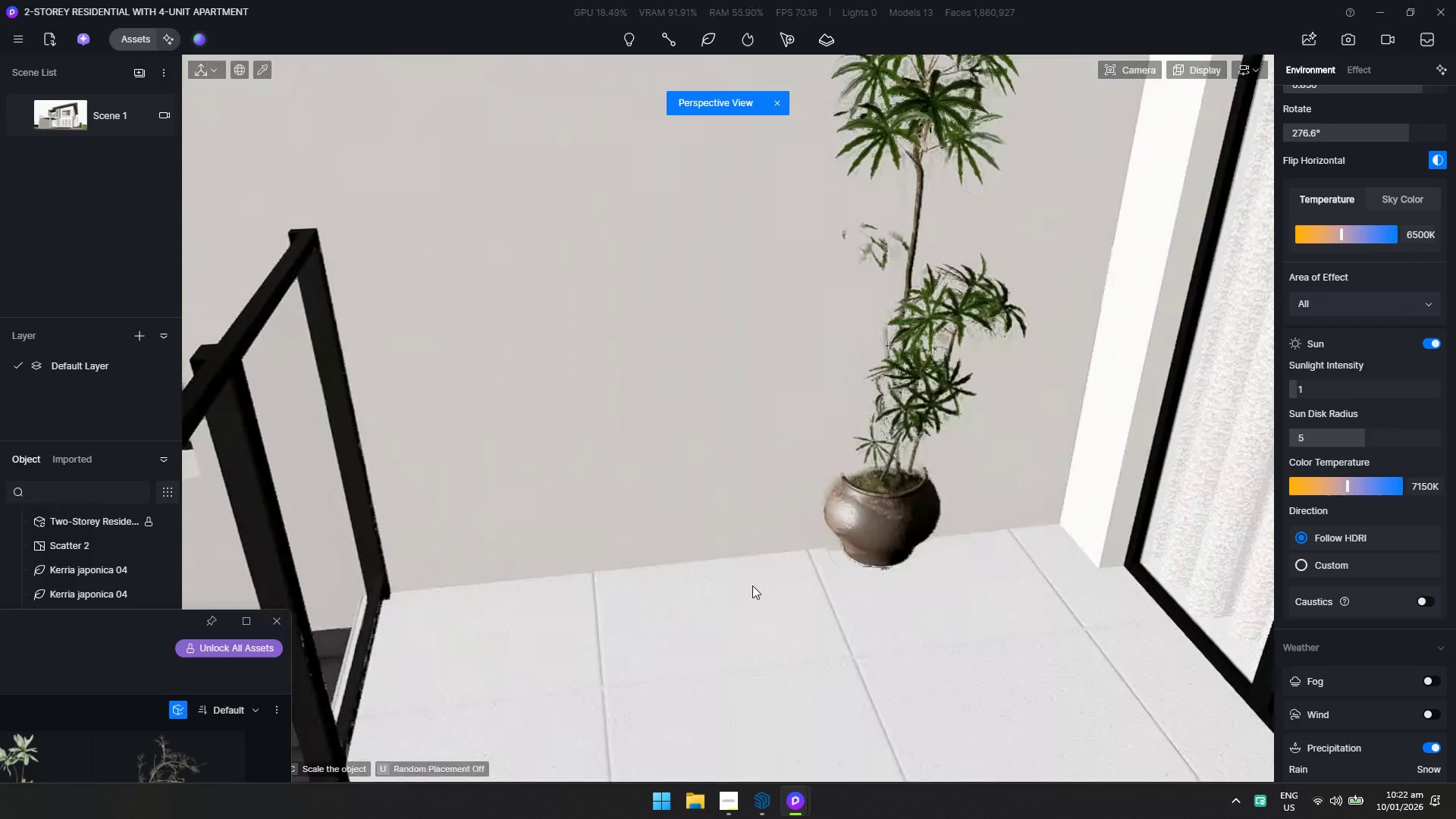 
hold_key(key=D, duration=1.2)
 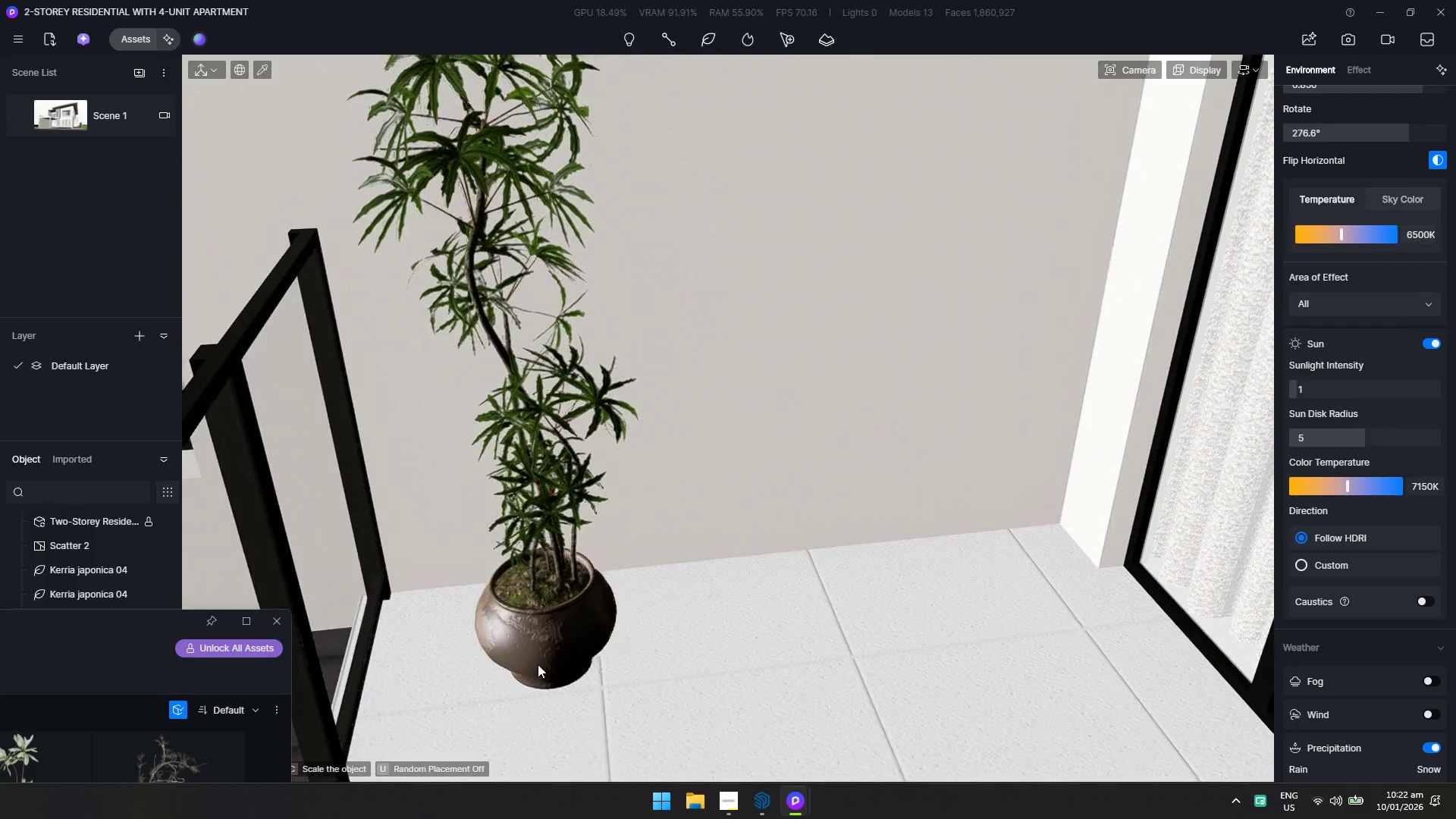 
left_click([529, 664])
 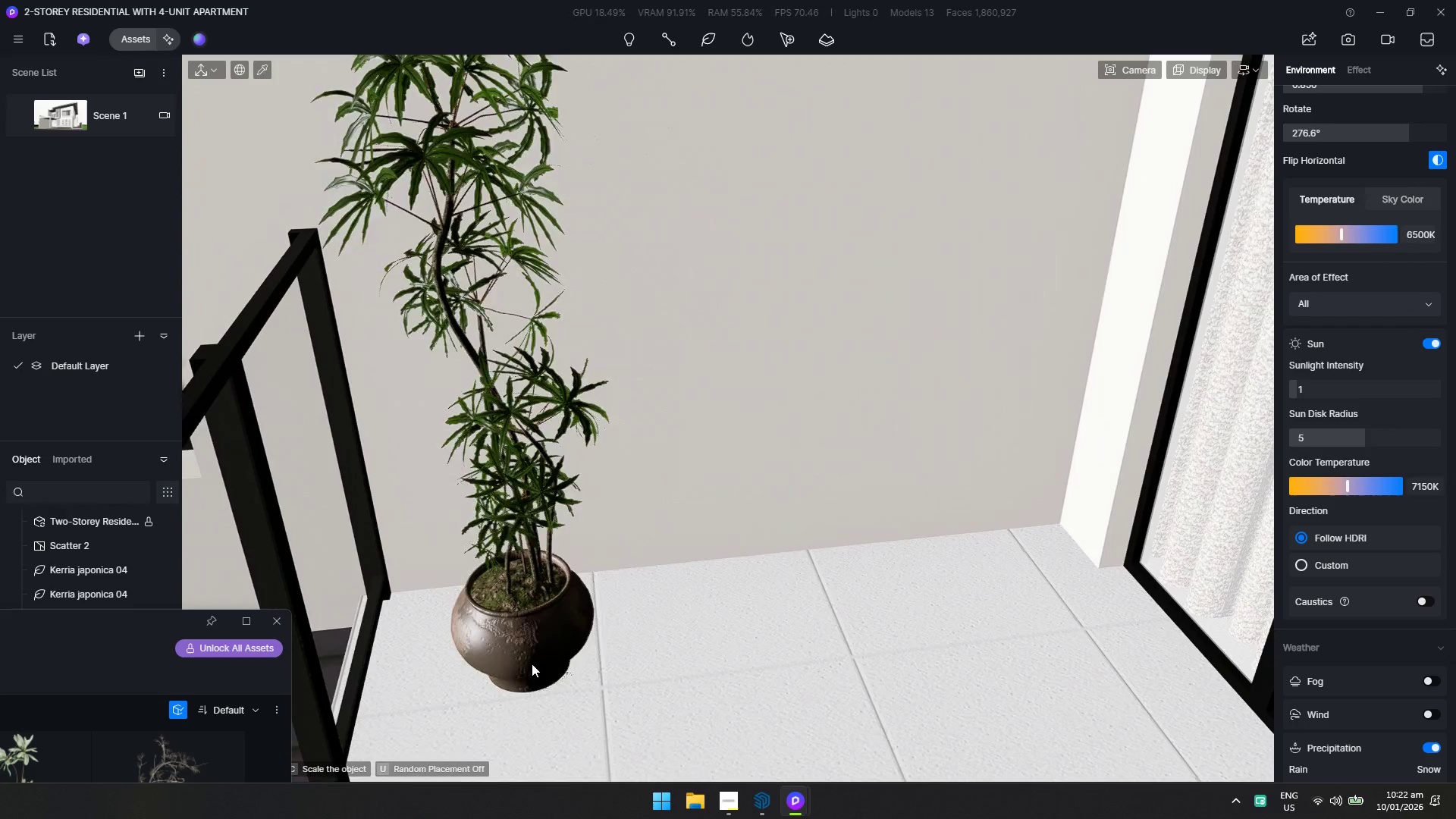 
hold_key(key=A, duration=0.69)
 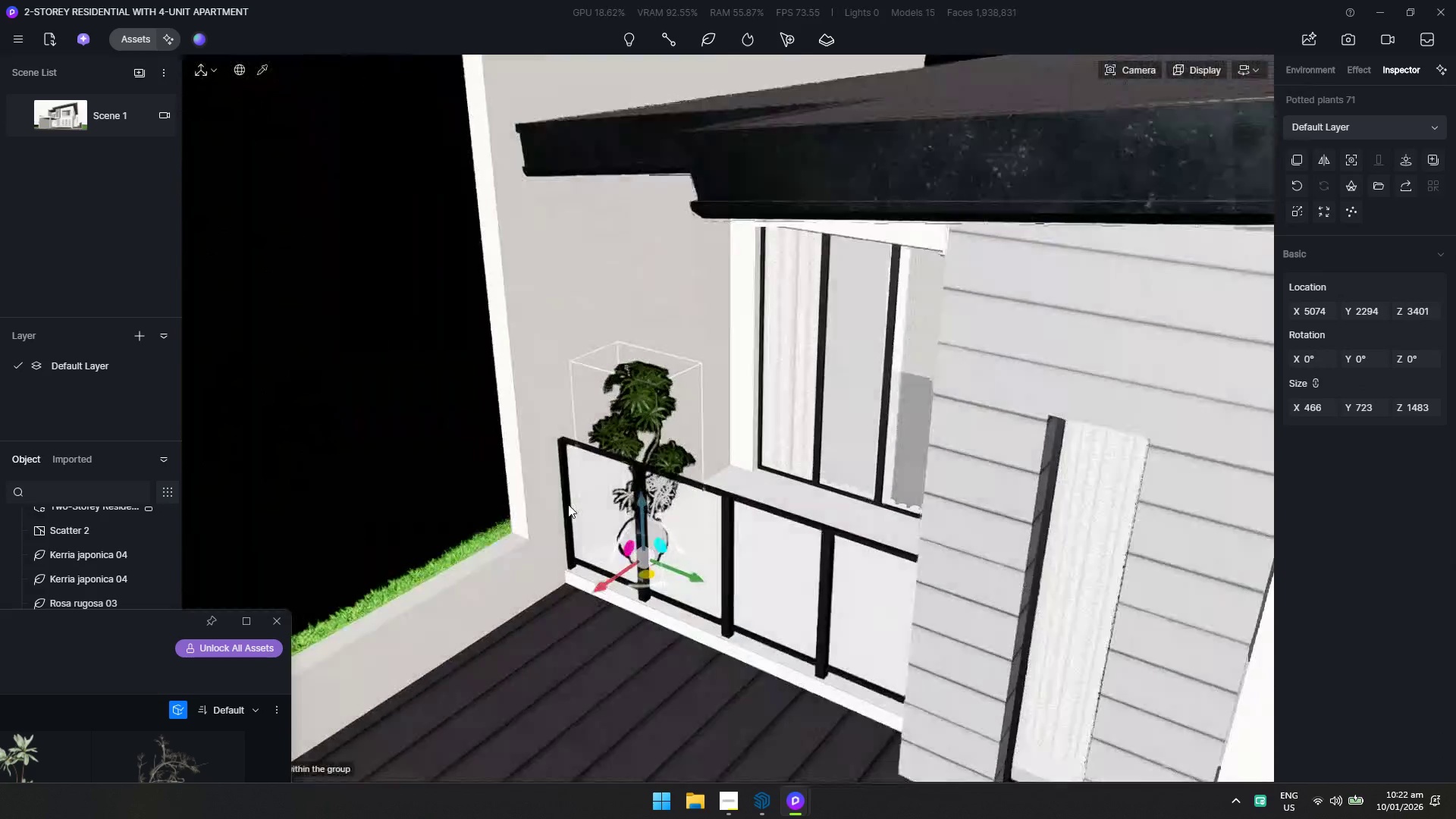 
hold_key(key=S, duration=1.2)
 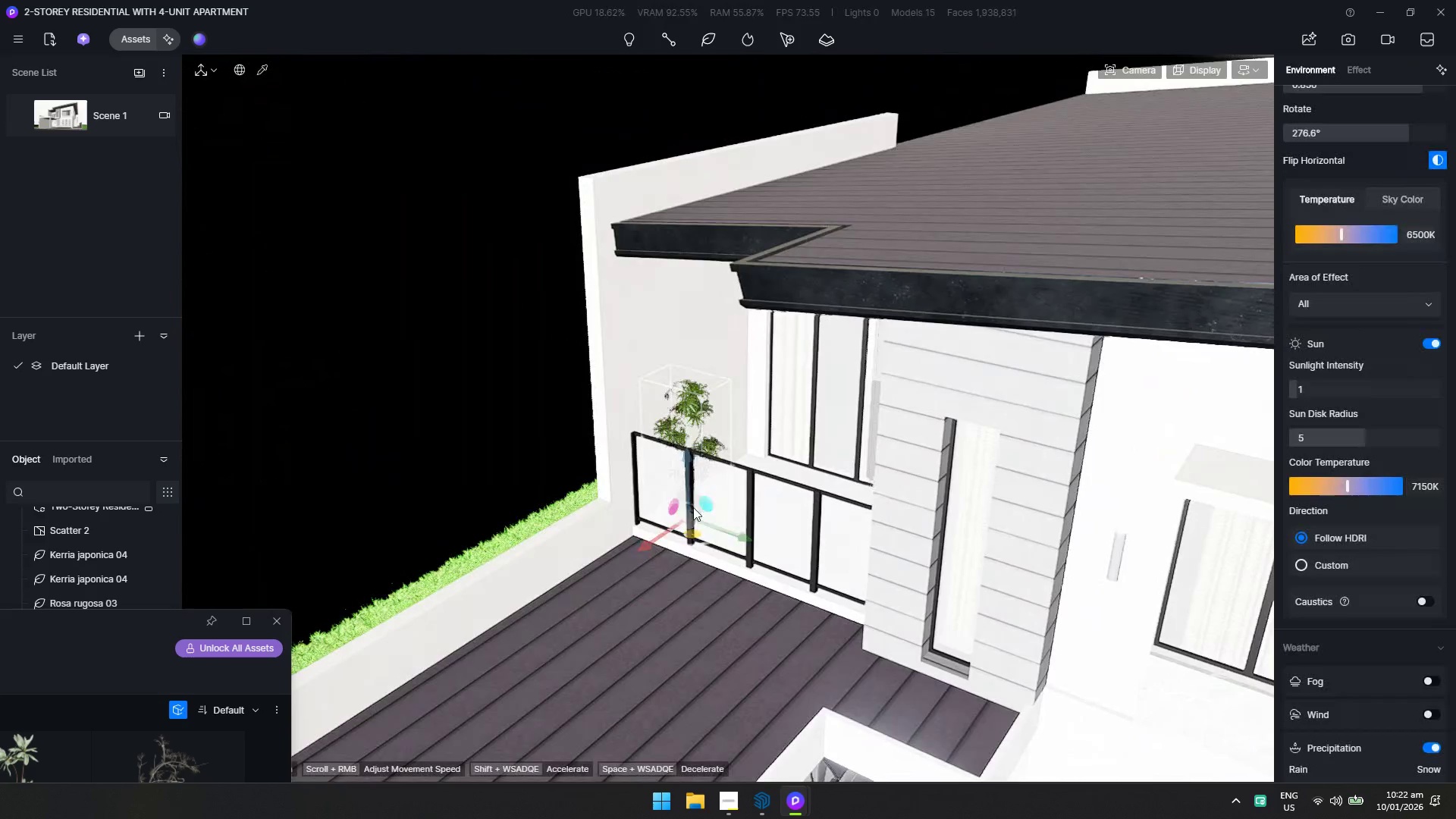 
hold_key(key=ShiftLeft, duration=0.58)
 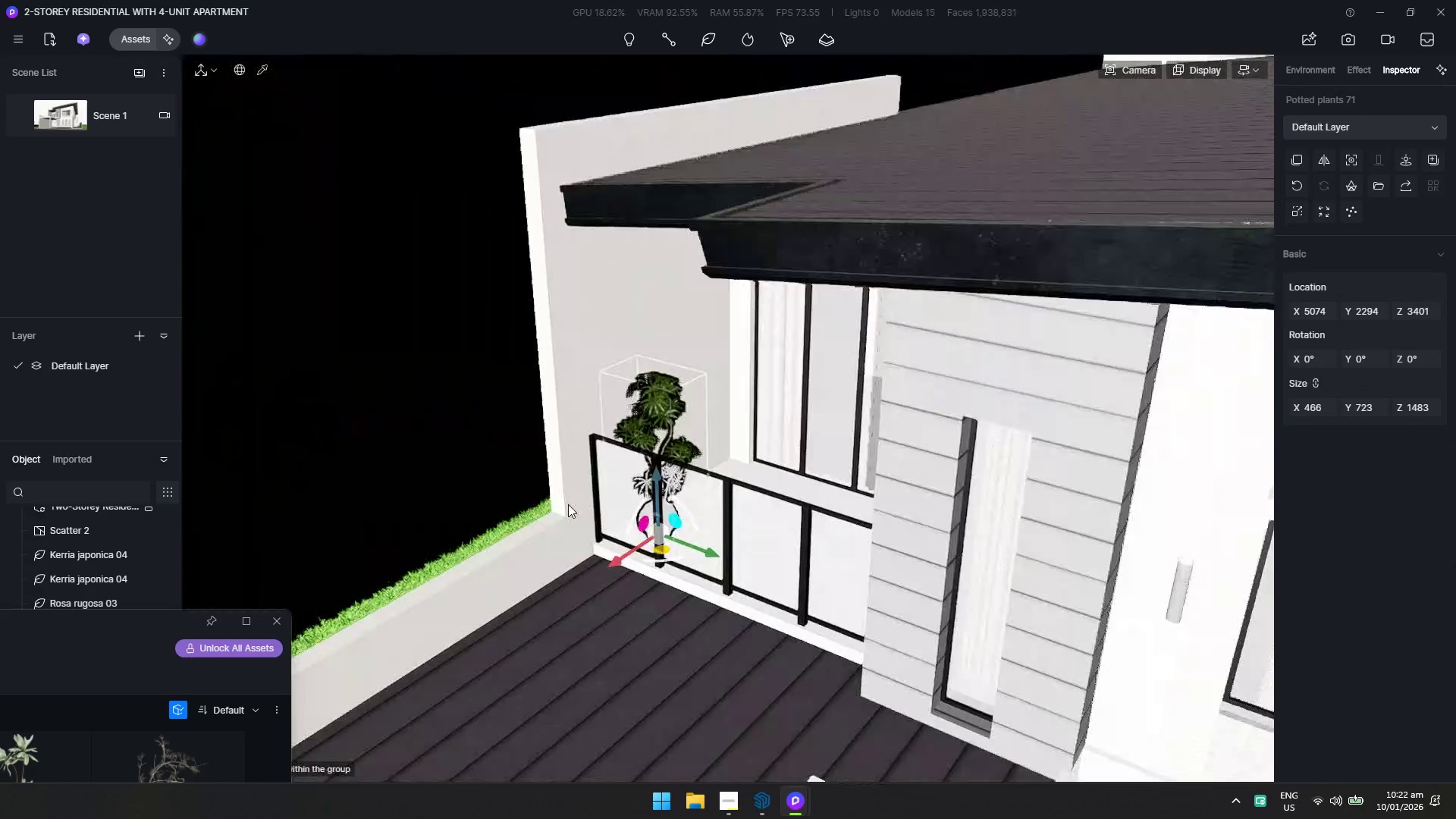 
key(A)
 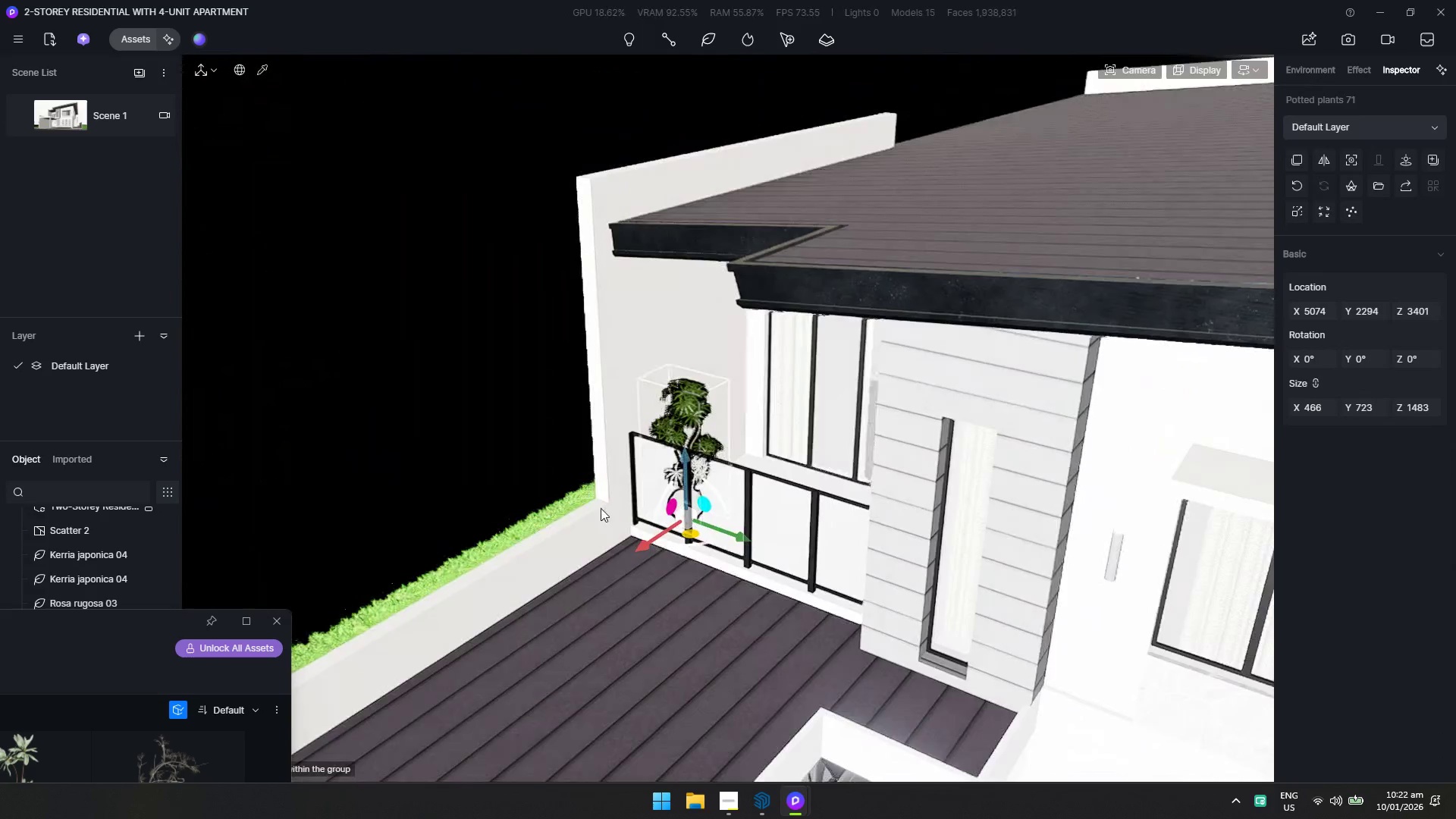 
key(Escape)
 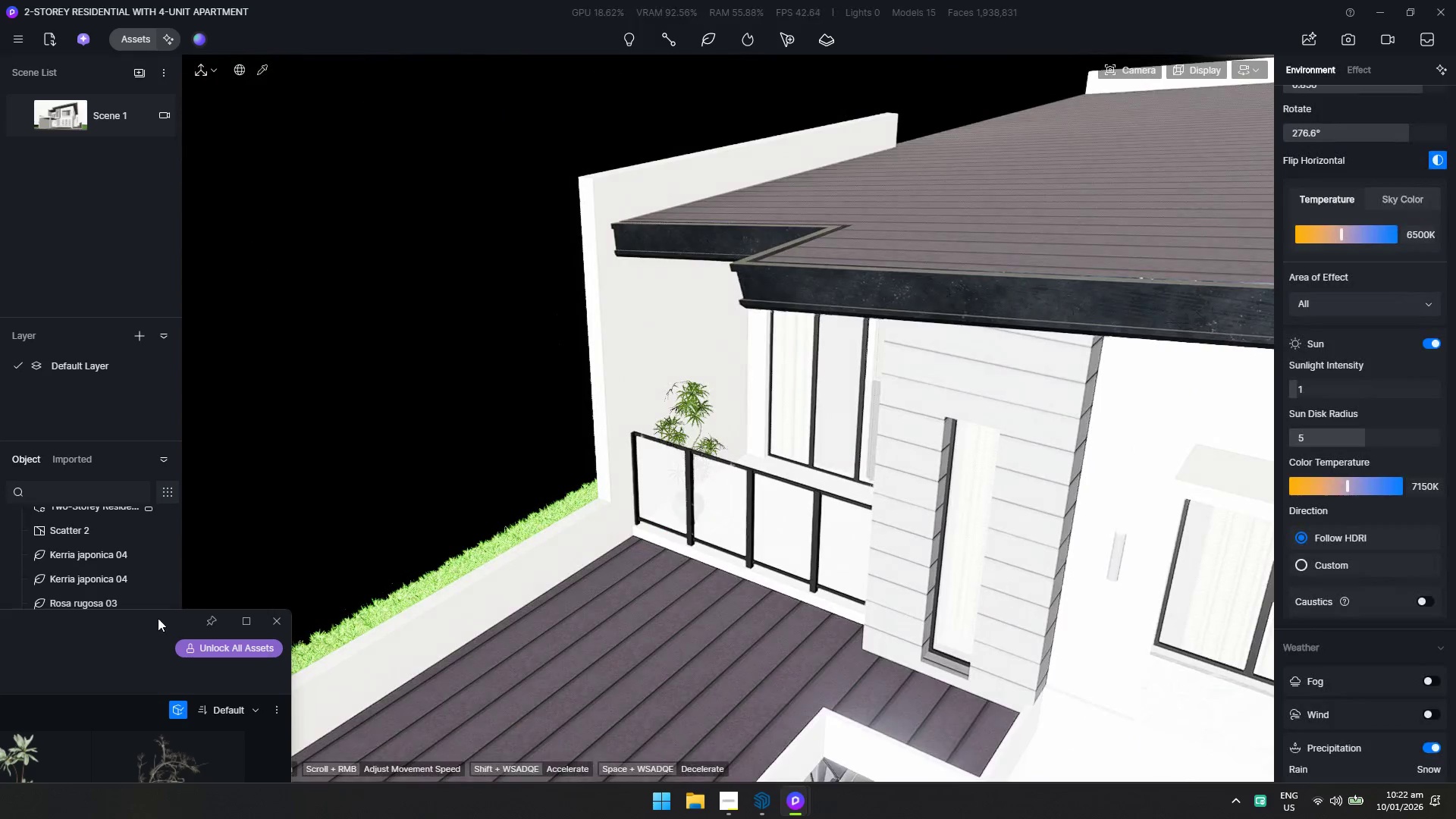 
left_click_drag(start_coordinate=[144, 620], to_coordinate=[1167, 25])
 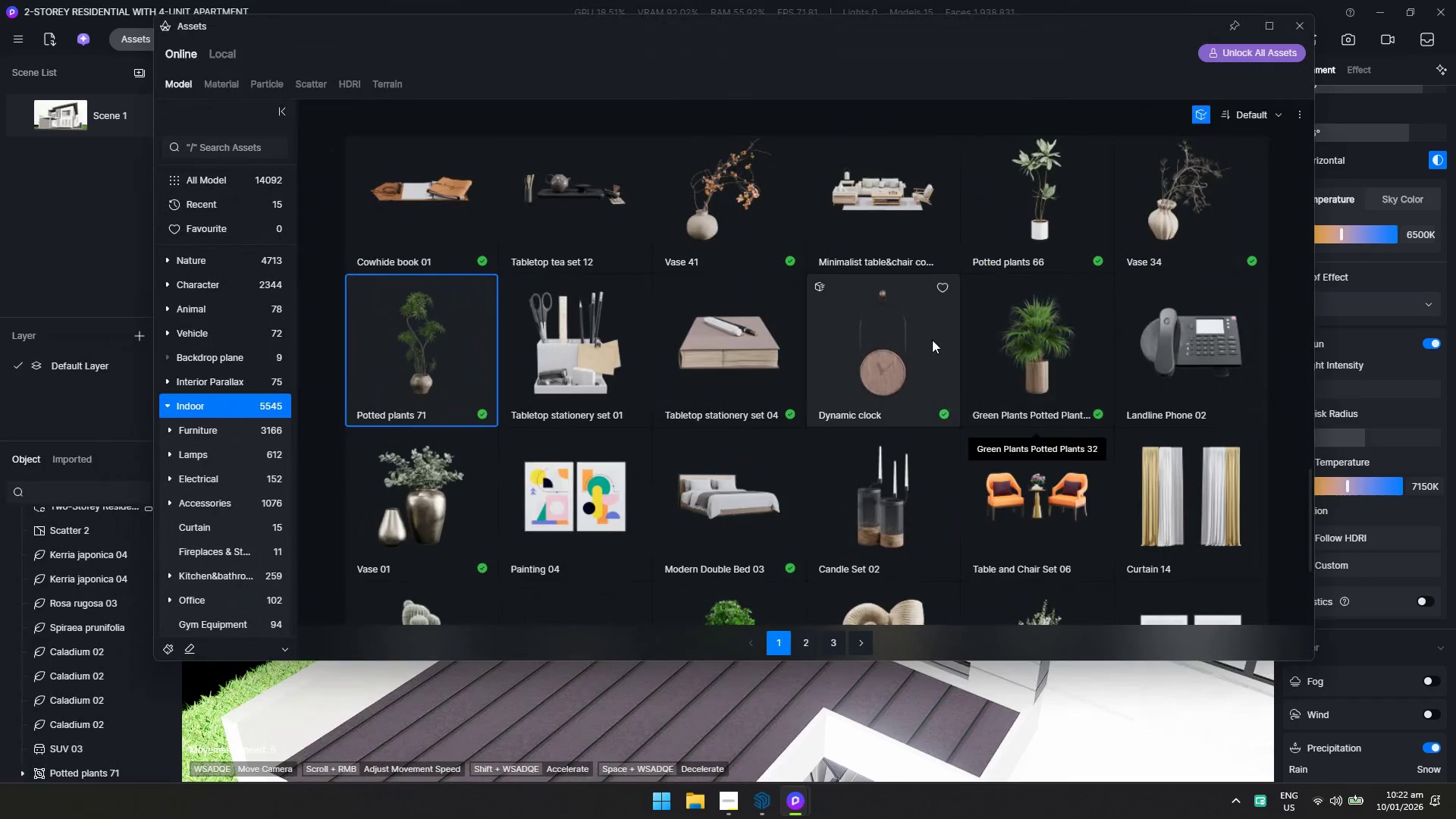 
scroll: coordinate [924, 344], scroll_direction: down, amount: 1.0
 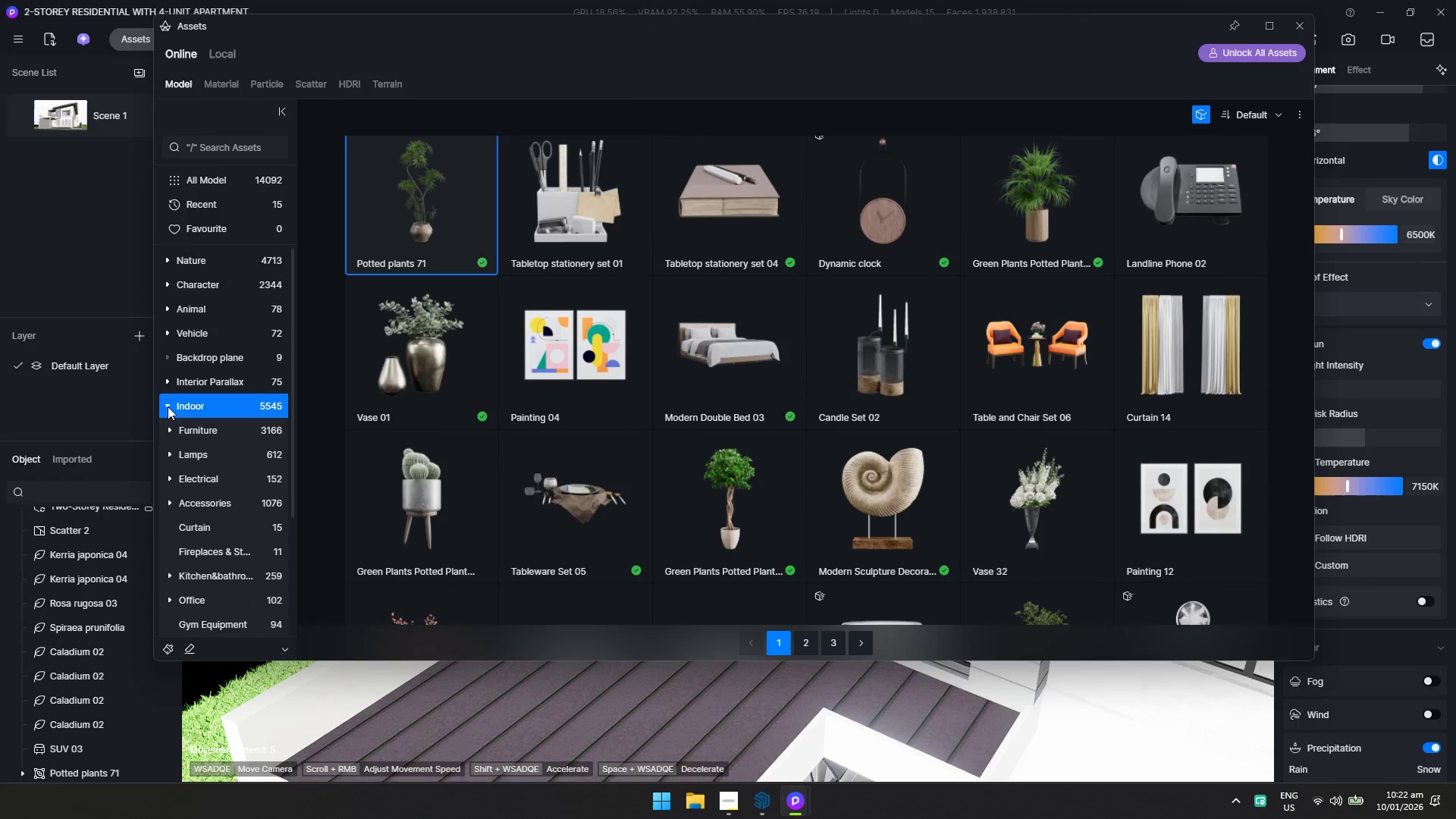 
left_click([170, 427])
 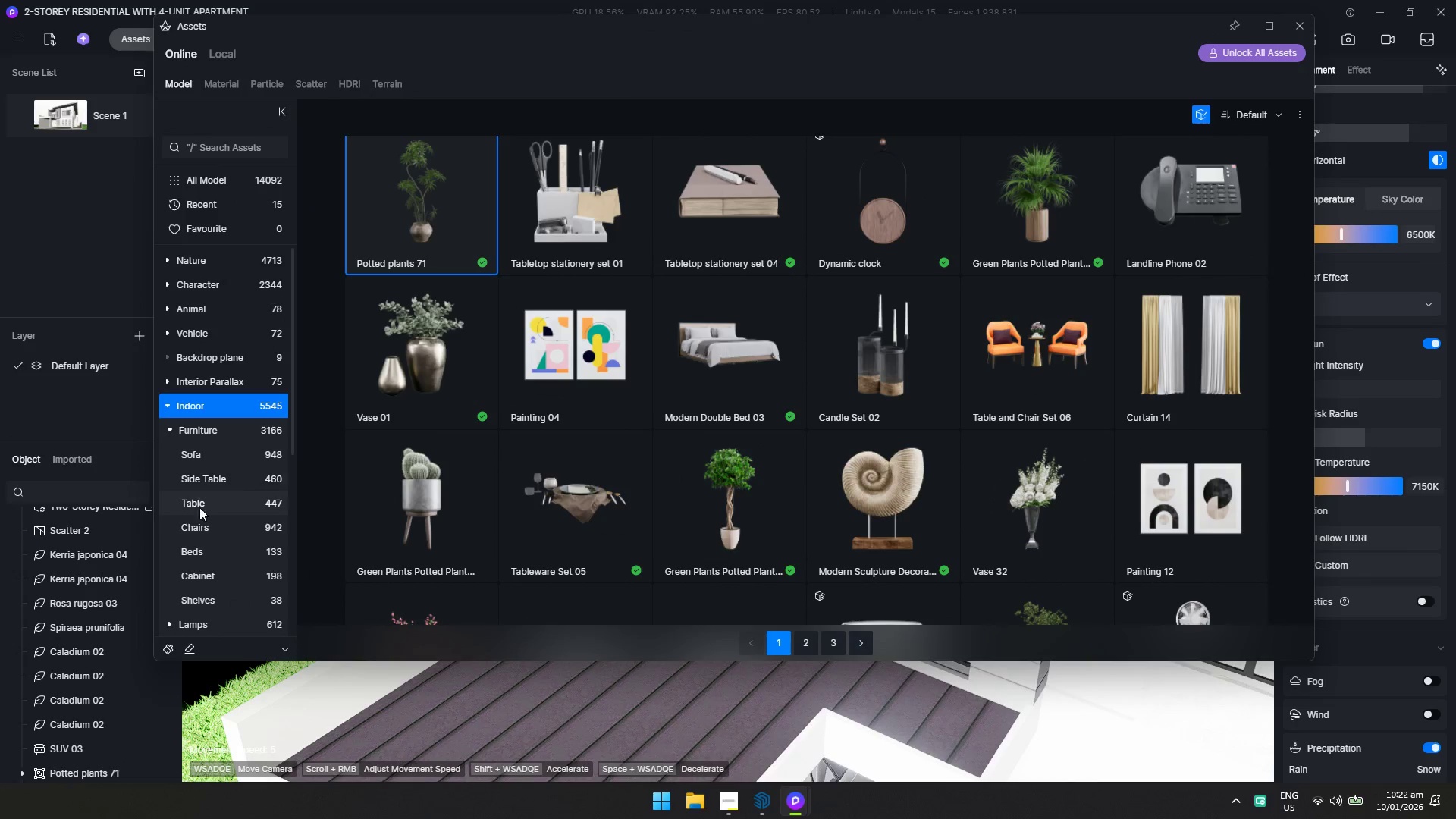 
left_click([214, 410])
 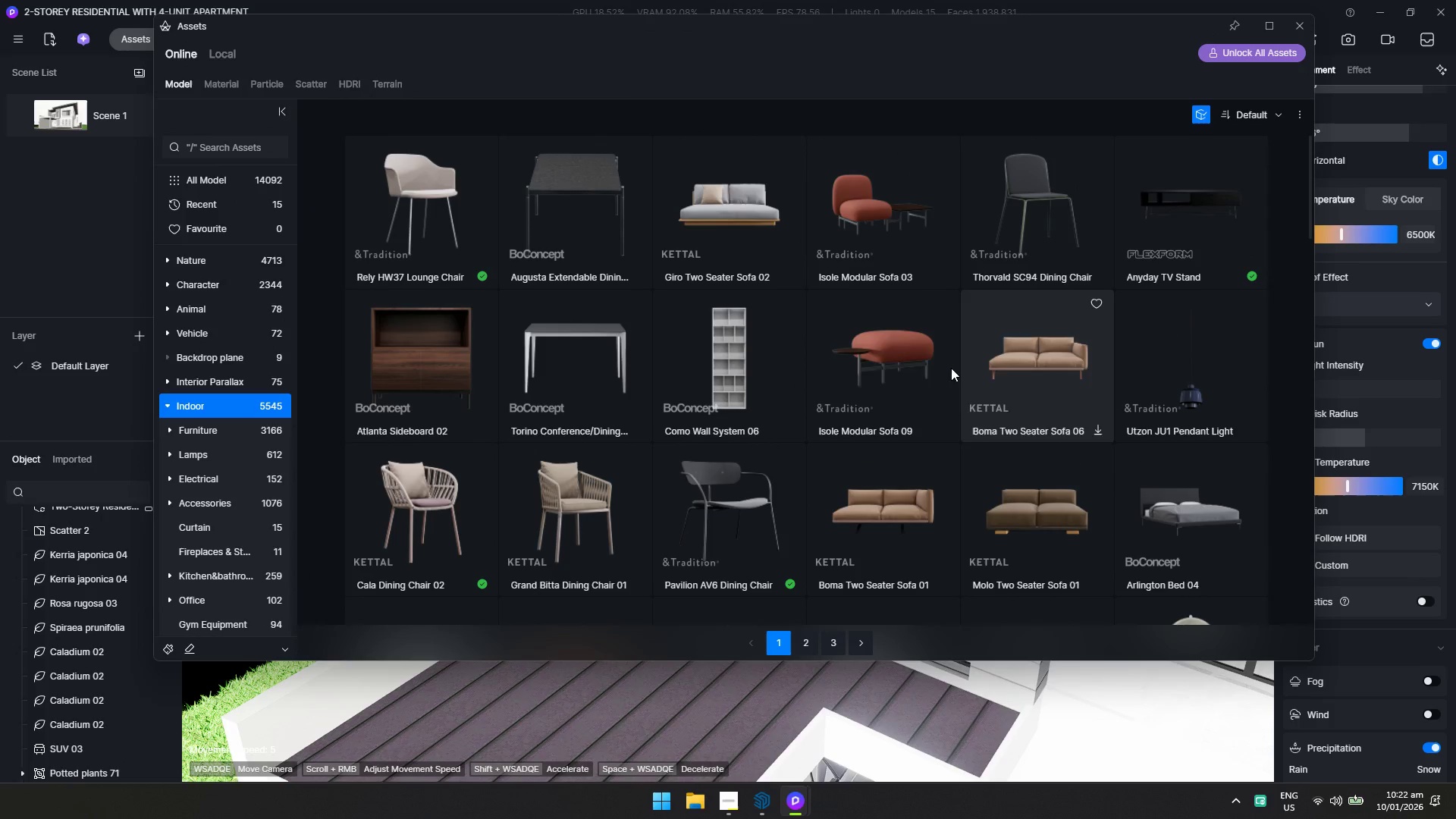 
scroll: coordinate [806, 396], scroll_direction: down, amount: 2.0
 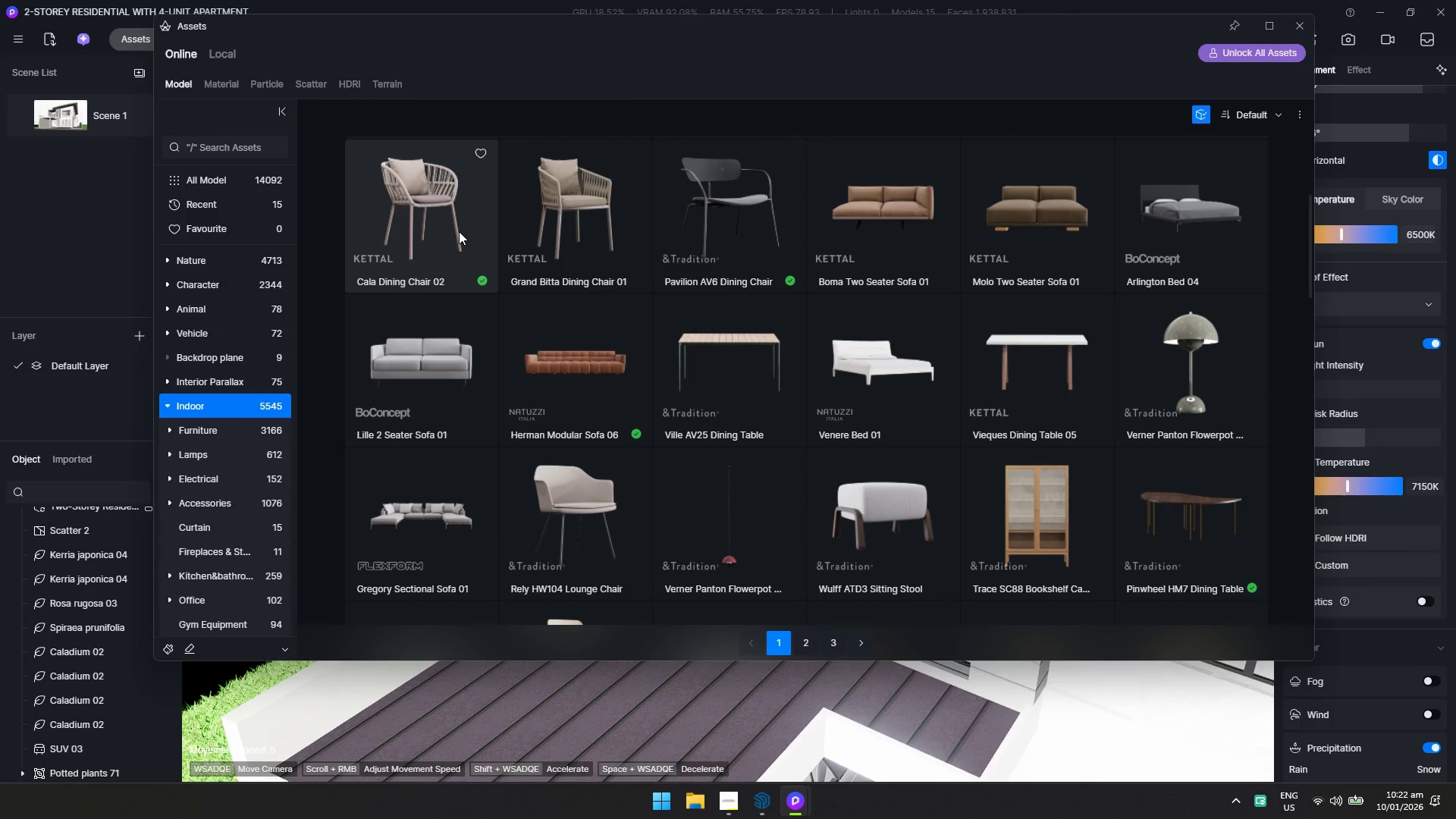 
left_click([459, 231])
 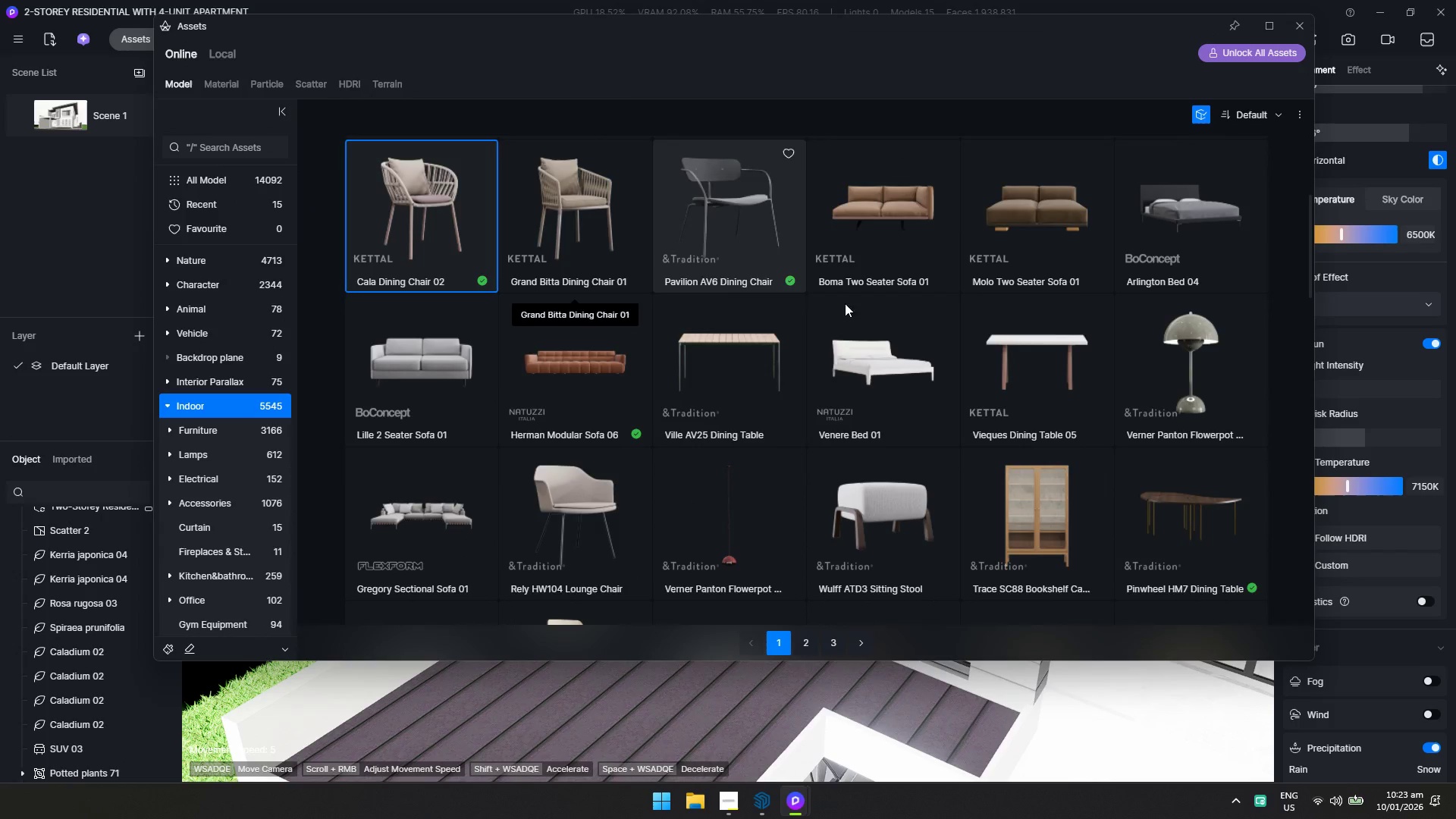 
scroll: coordinate [937, 373], scroll_direction: down, amount: 7.0
 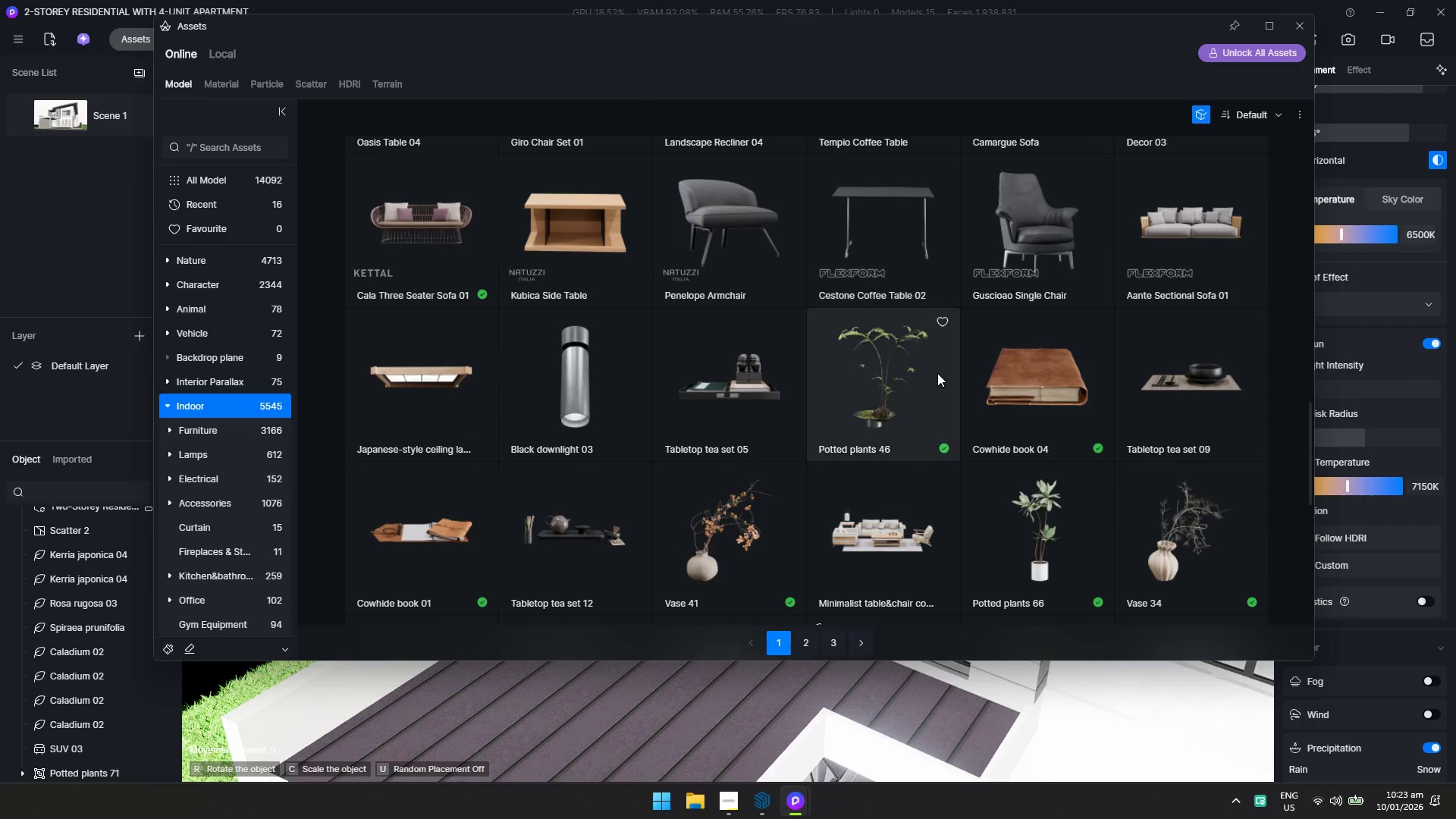 
scroll: coordinate [937, 373], scroll_direction: up, amount: 1.0
 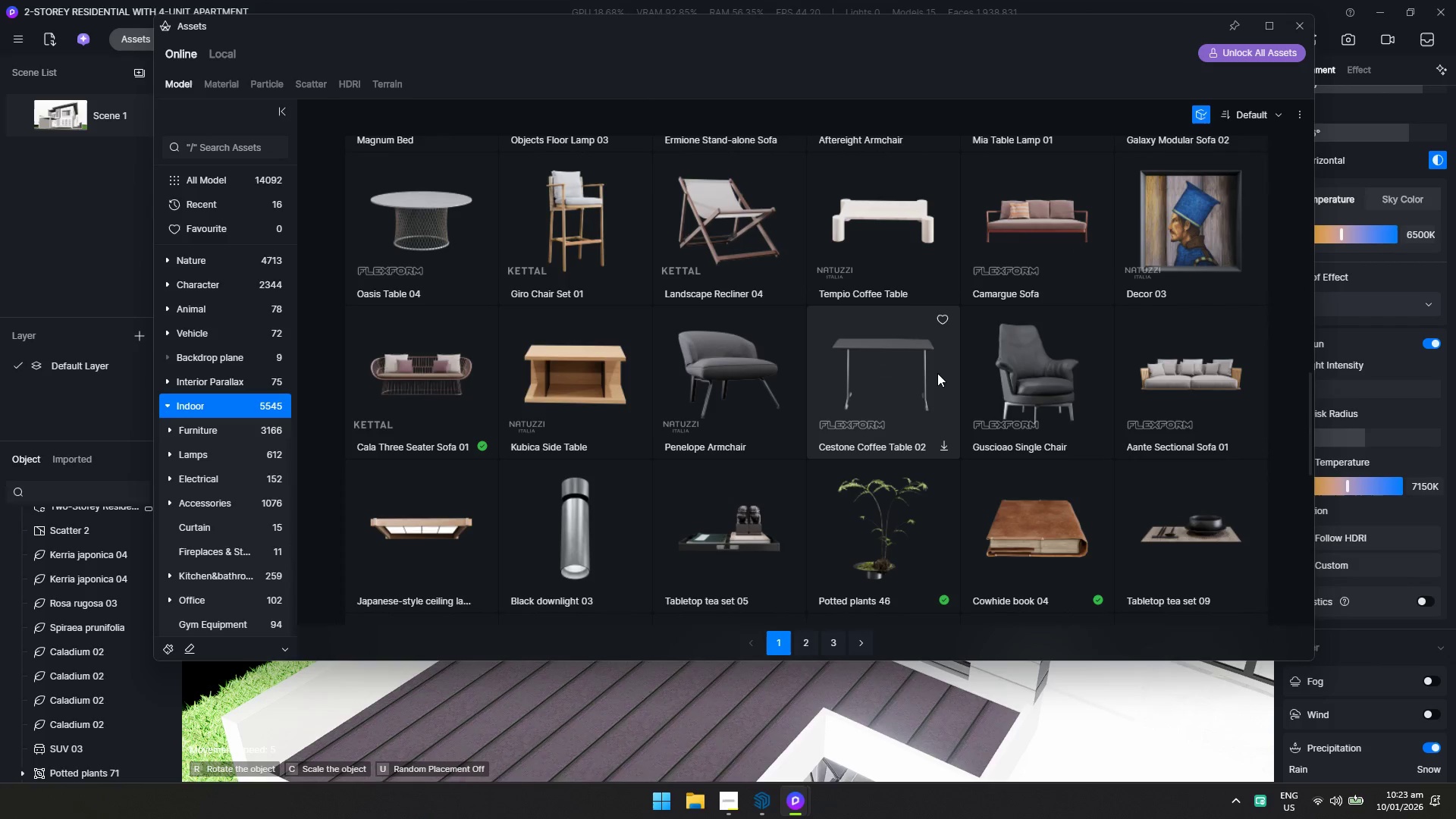 
scroll: coordinate [937, 373], scroll_direction: down, amount: 1.0
 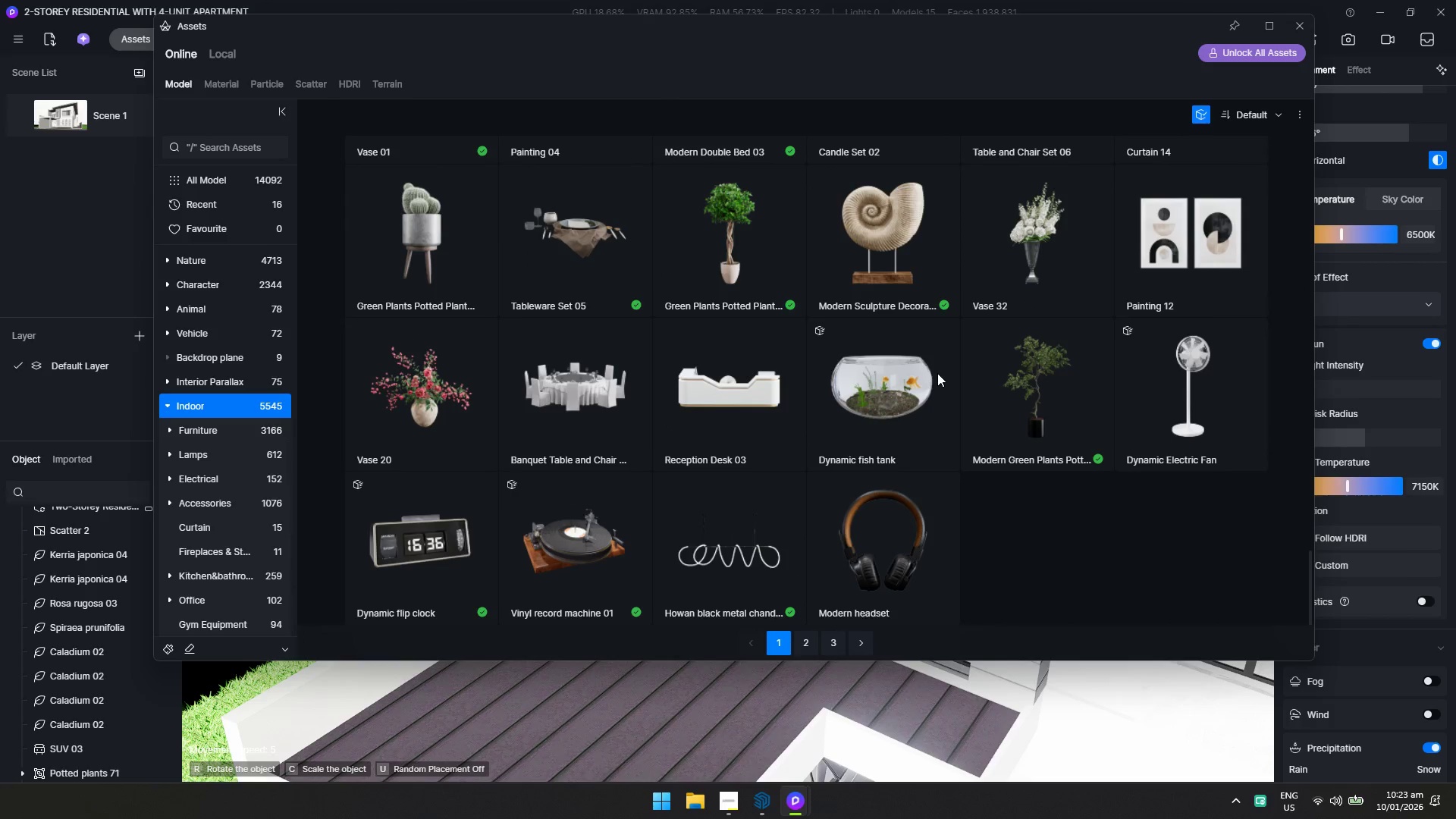 
scroll: coordinate [939, 368], scroll_direction: up, amount: 3.0
 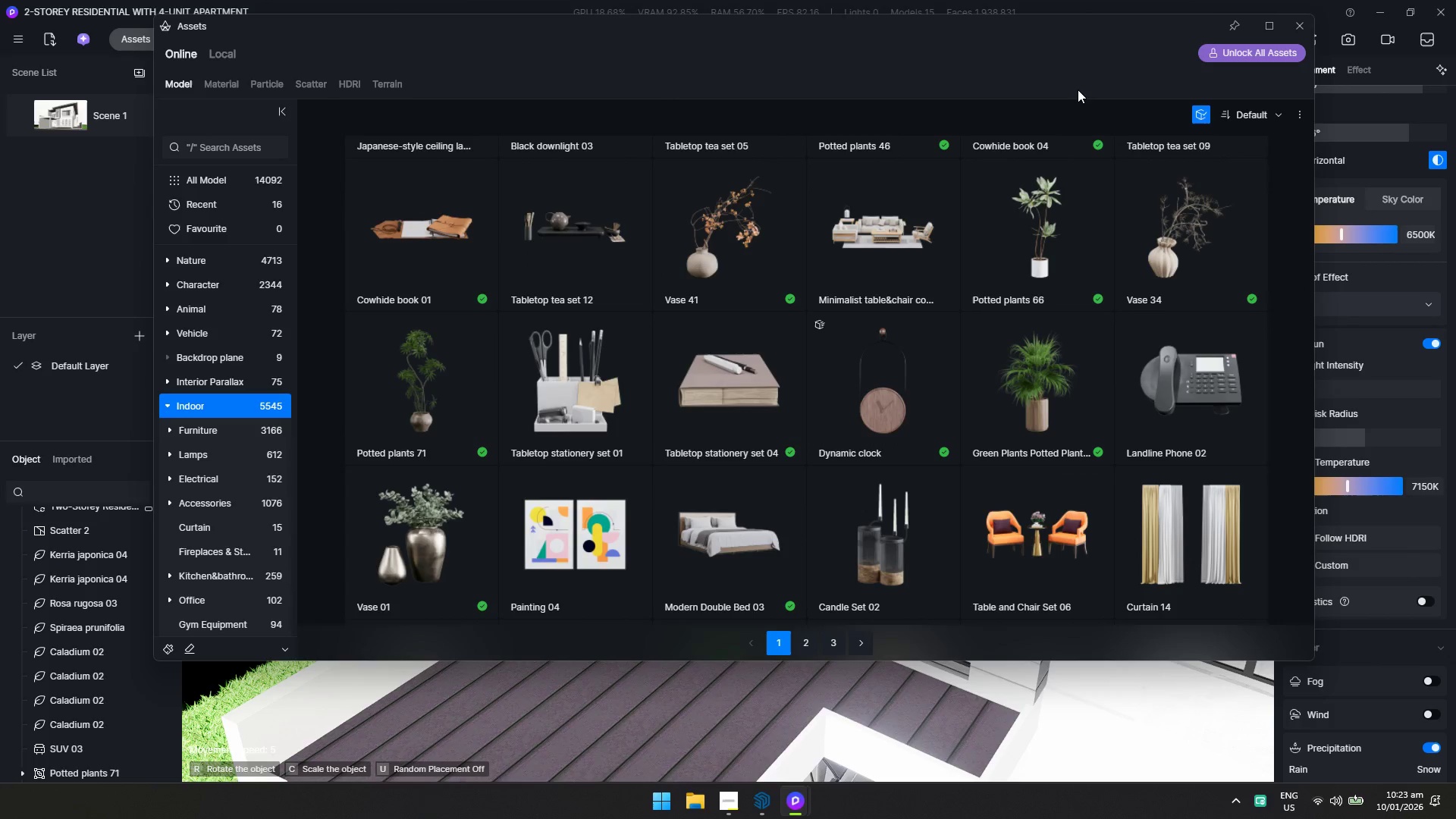 
left_click_drag(start_coordinate=[1068, 31], to_coordinate=[94, 619])
 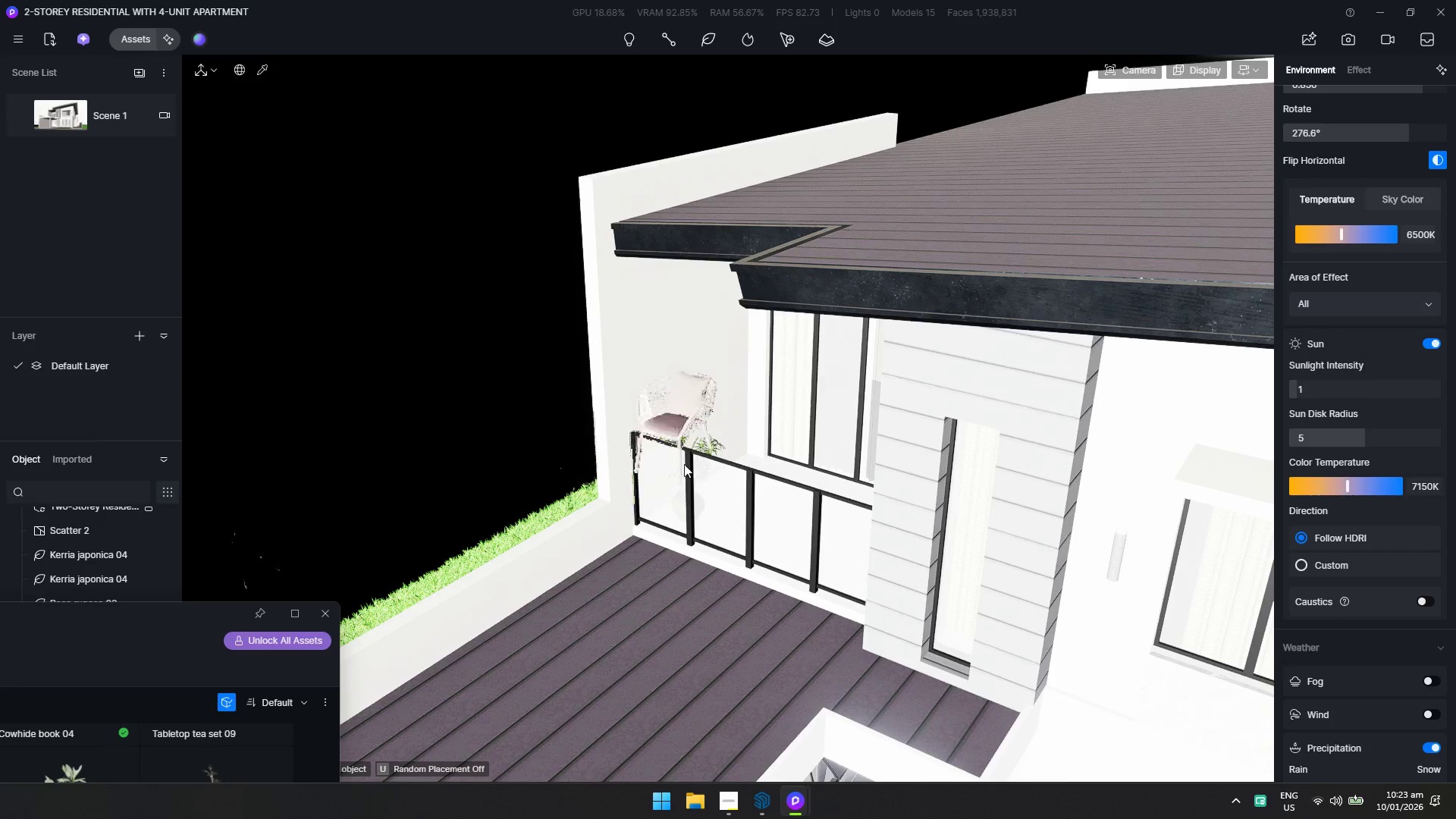 
hold_key(key=W, duration=1.95)
 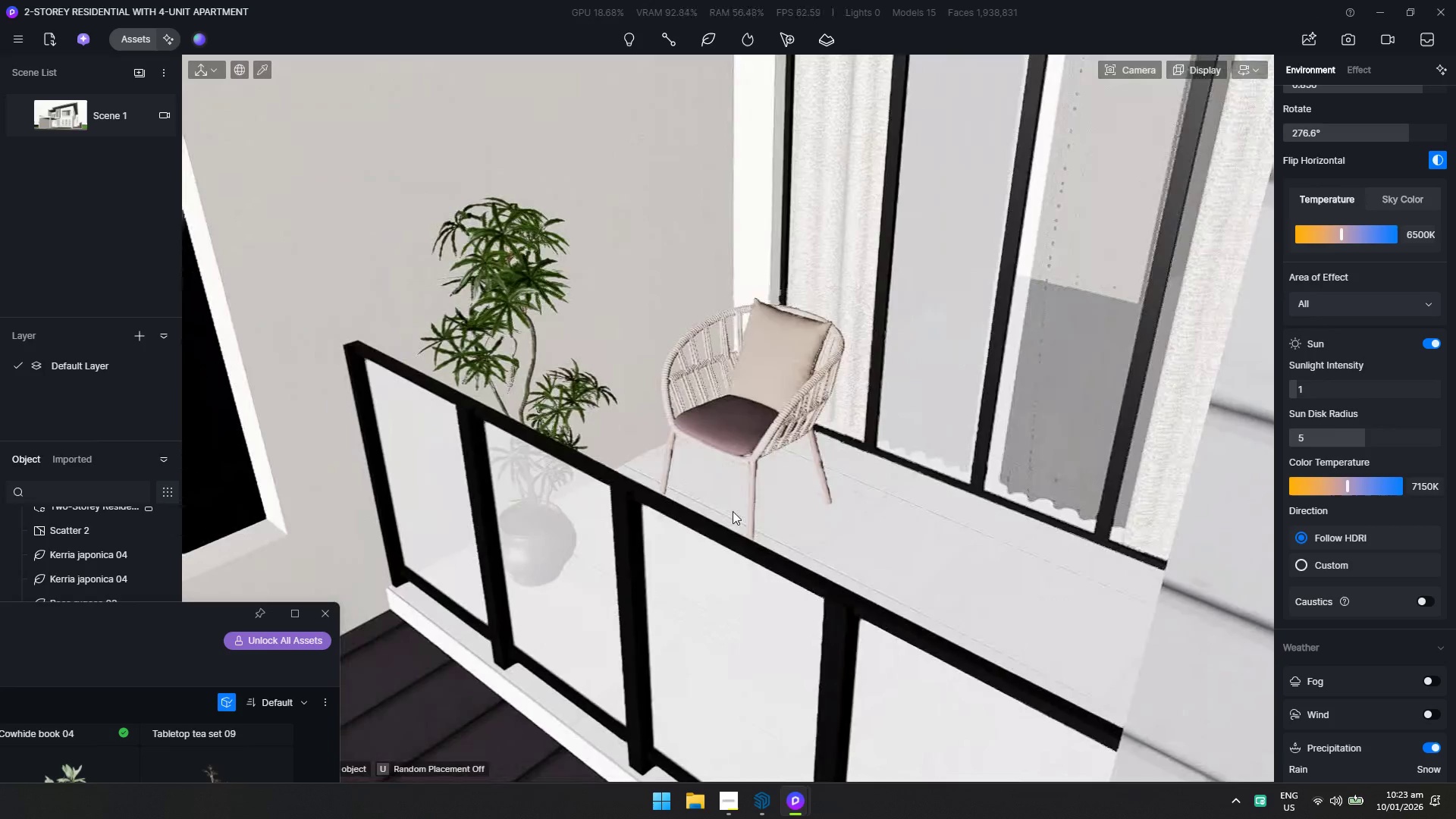 
hold_key(key=D, duration=0.42)
 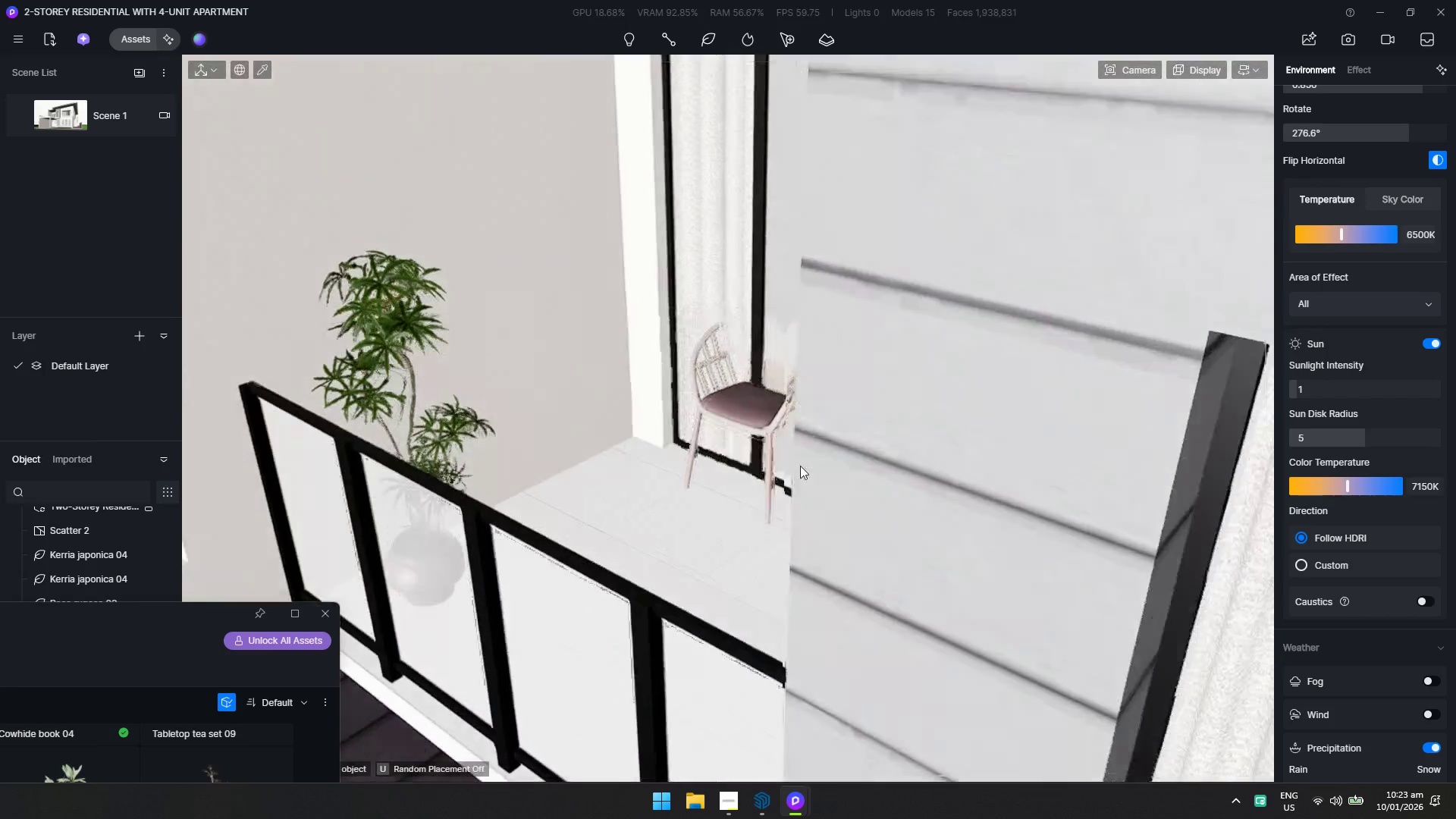 
key(A)
 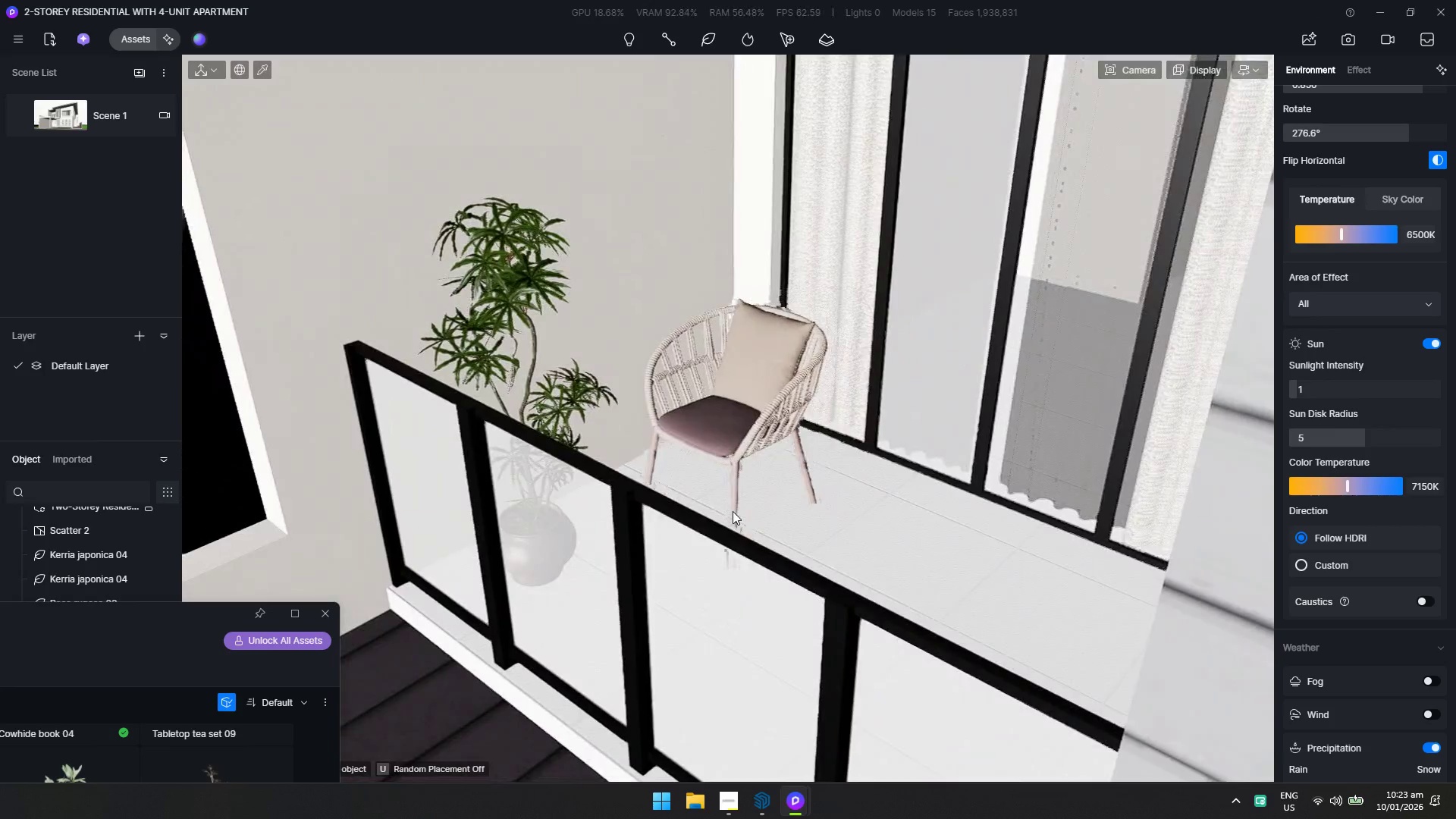 
left_click([733, 511])
 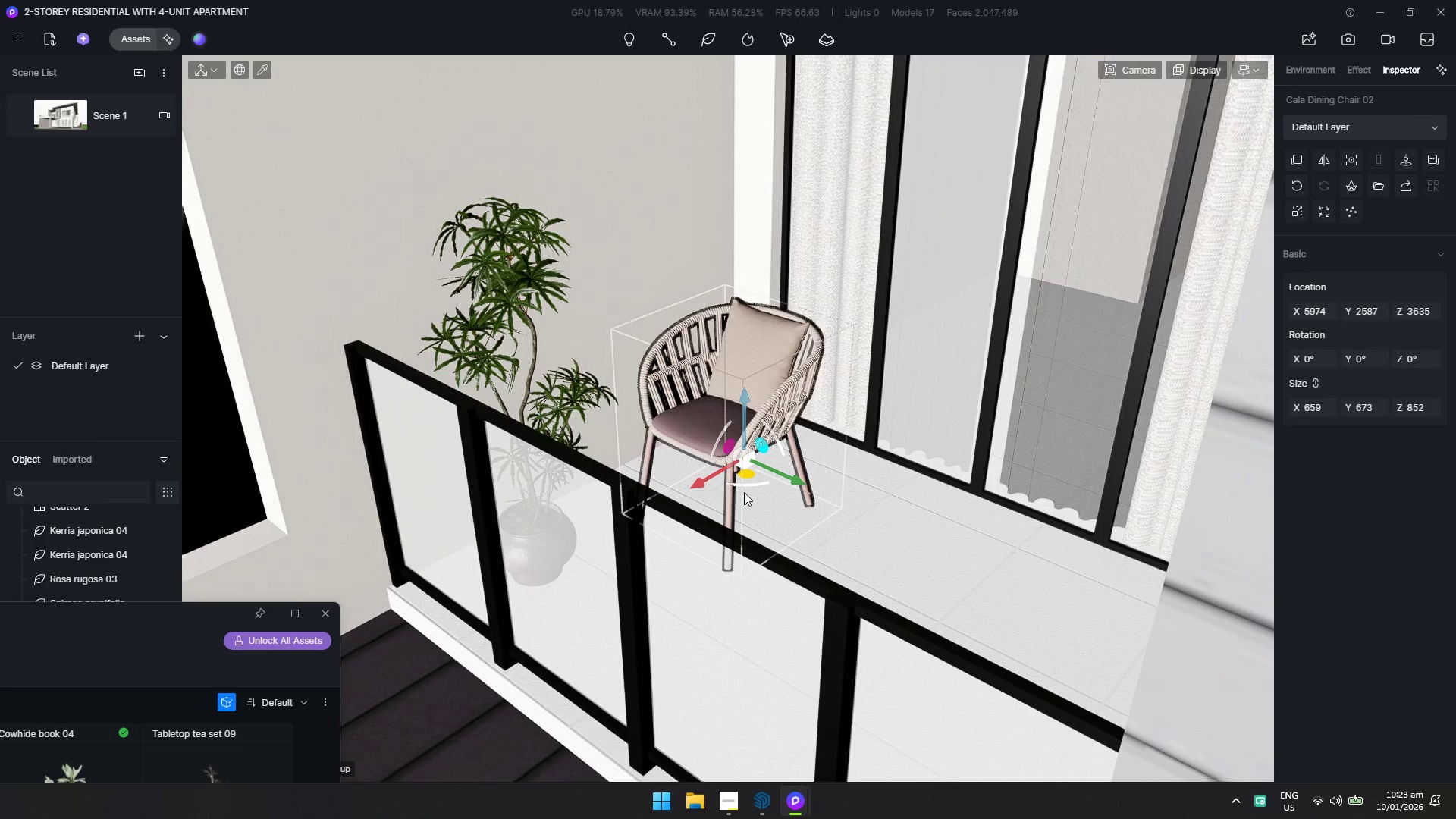 
left_click_drag(start_coordinate=[745, 487], to_coordinate=[796, 482])
 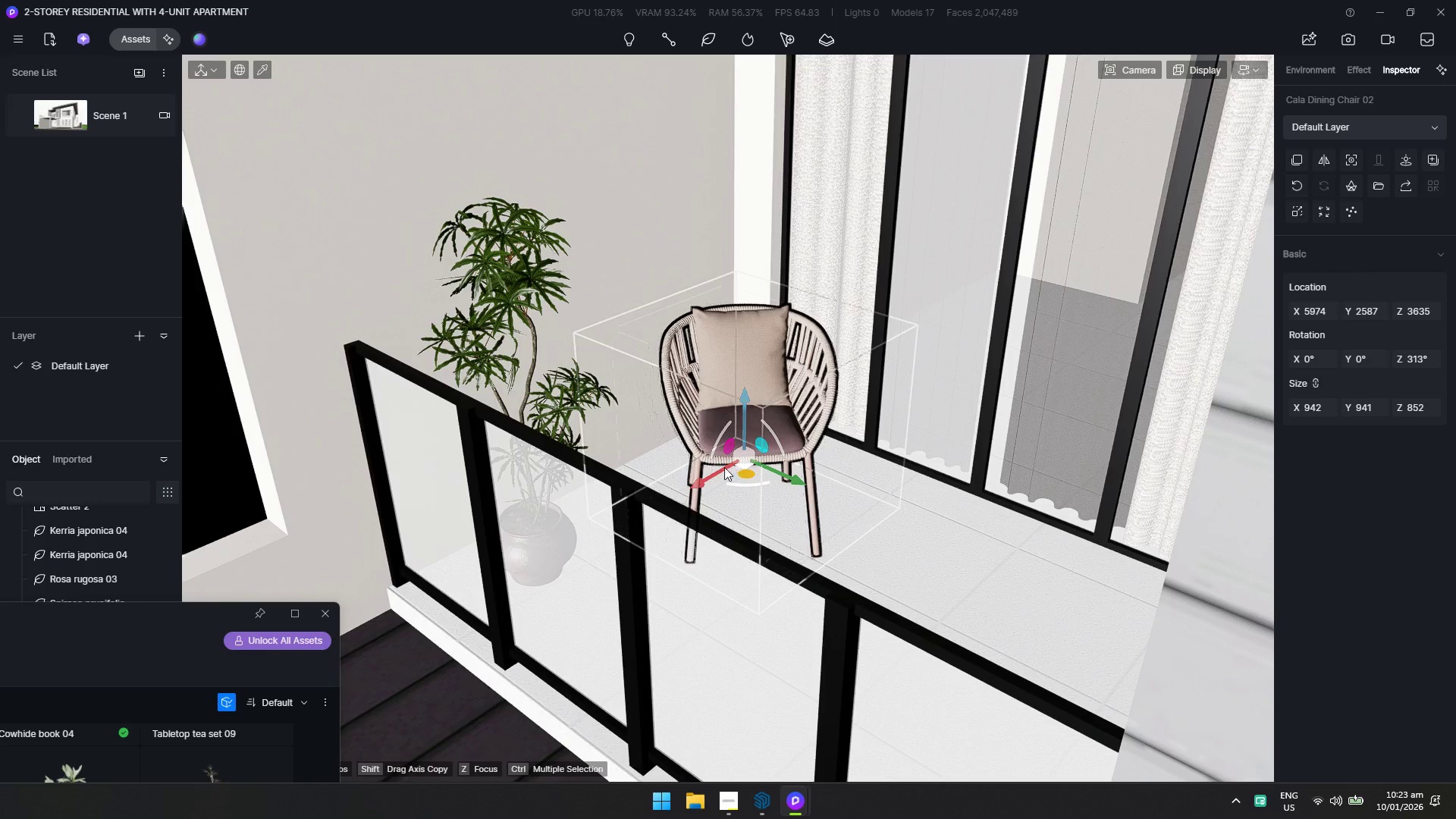 
left_click_drag(start_coordinate=[719, 470], to_coordinate=[686, 492])
 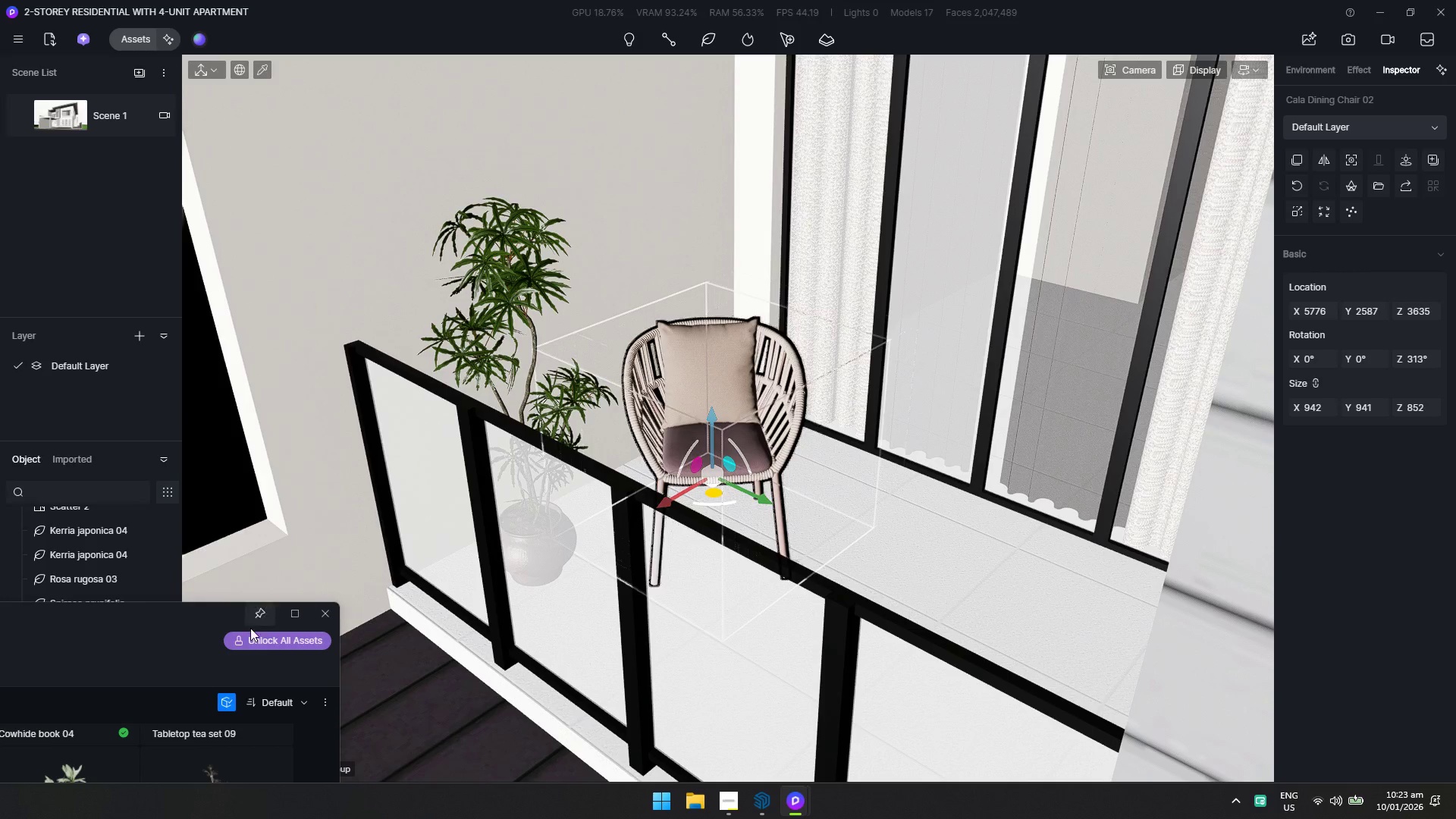 
left_click_drag(start_coordinate=[191, 621], to_coordinate=[906, 141])
 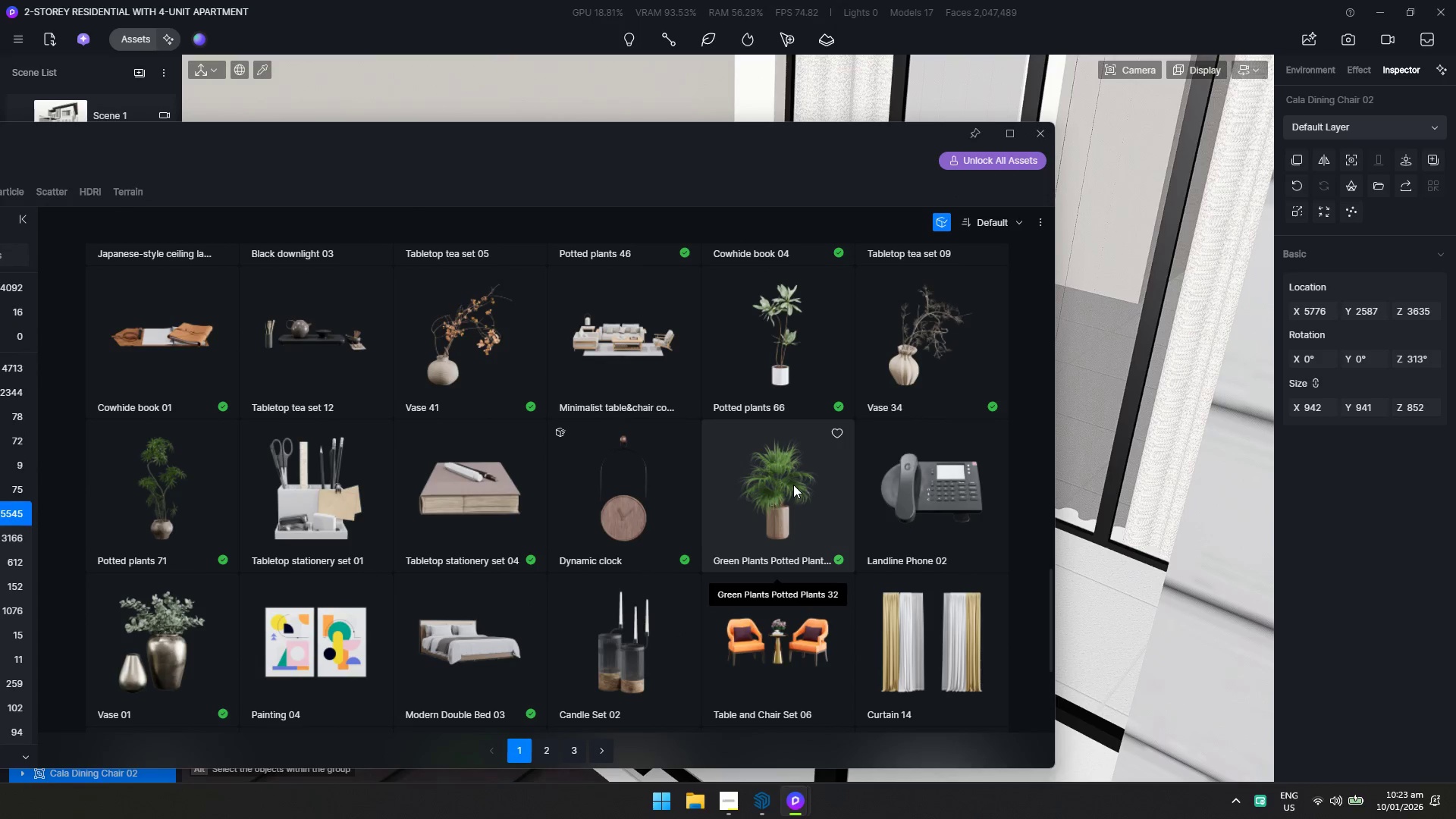 
left_click([793, 485])
 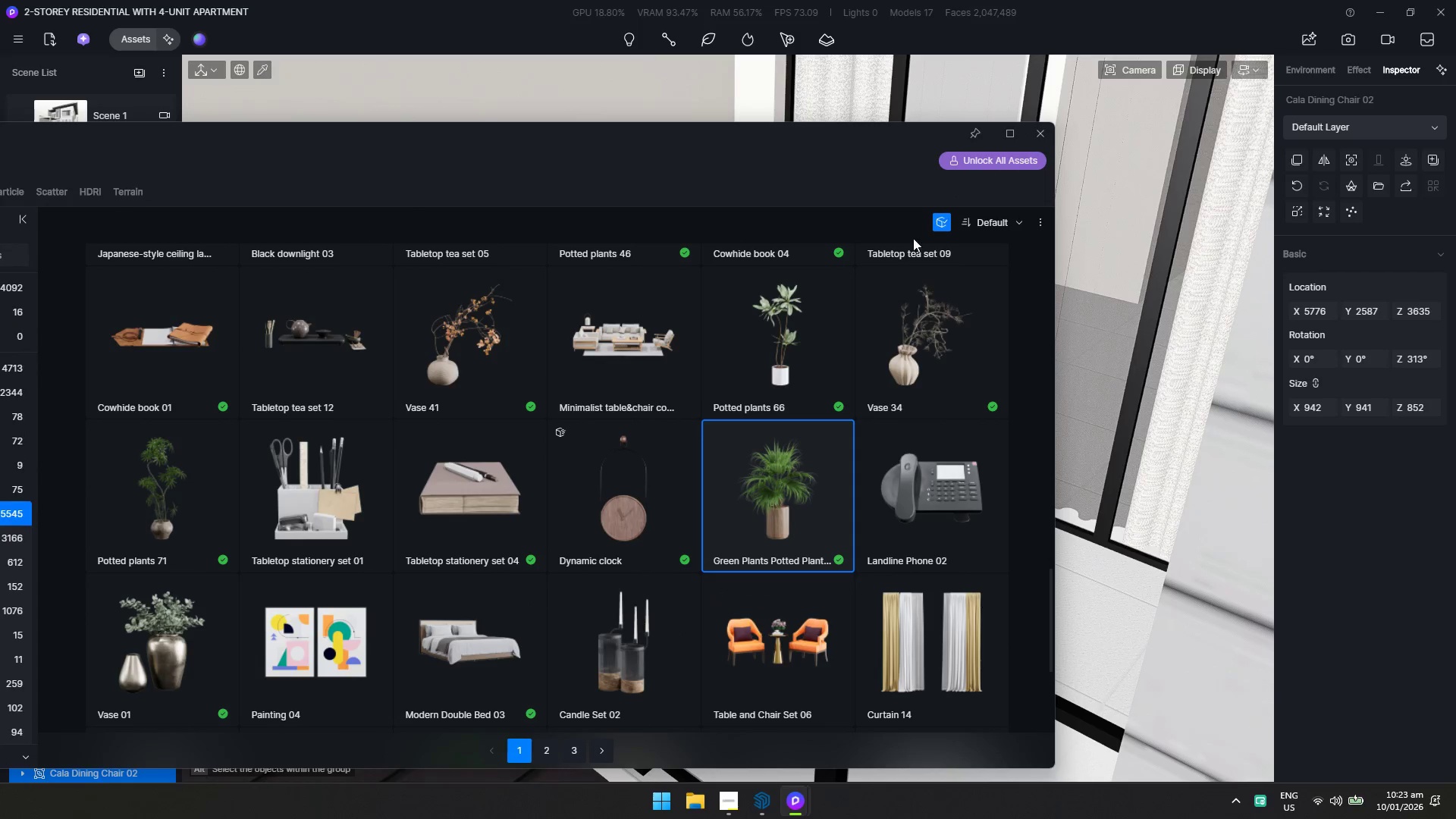 
left_click_drag(start_coordinate=[872, 136], to_coordinate=[297, 238])
 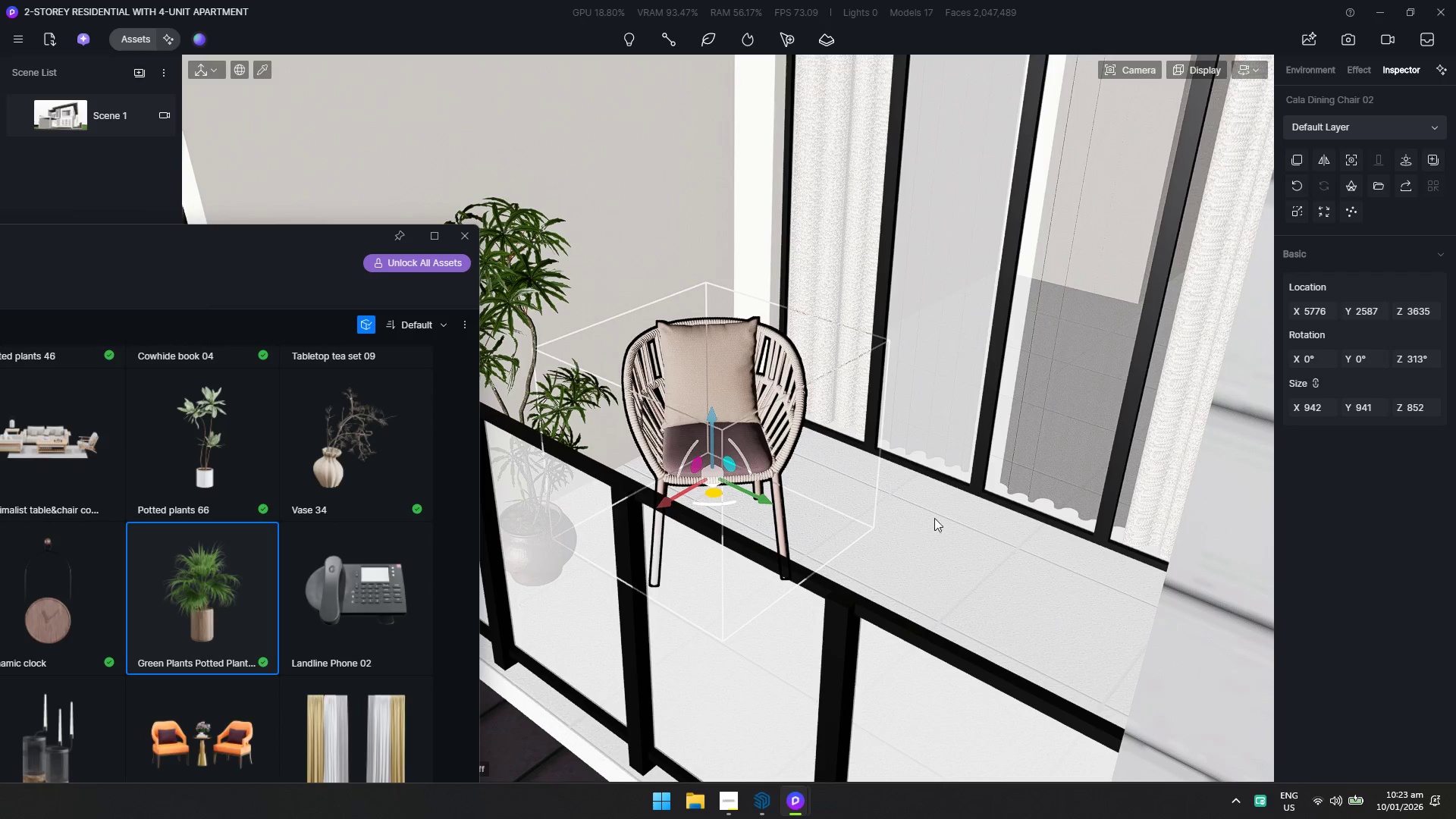 
hold_key(key=A, duration=0.53)
 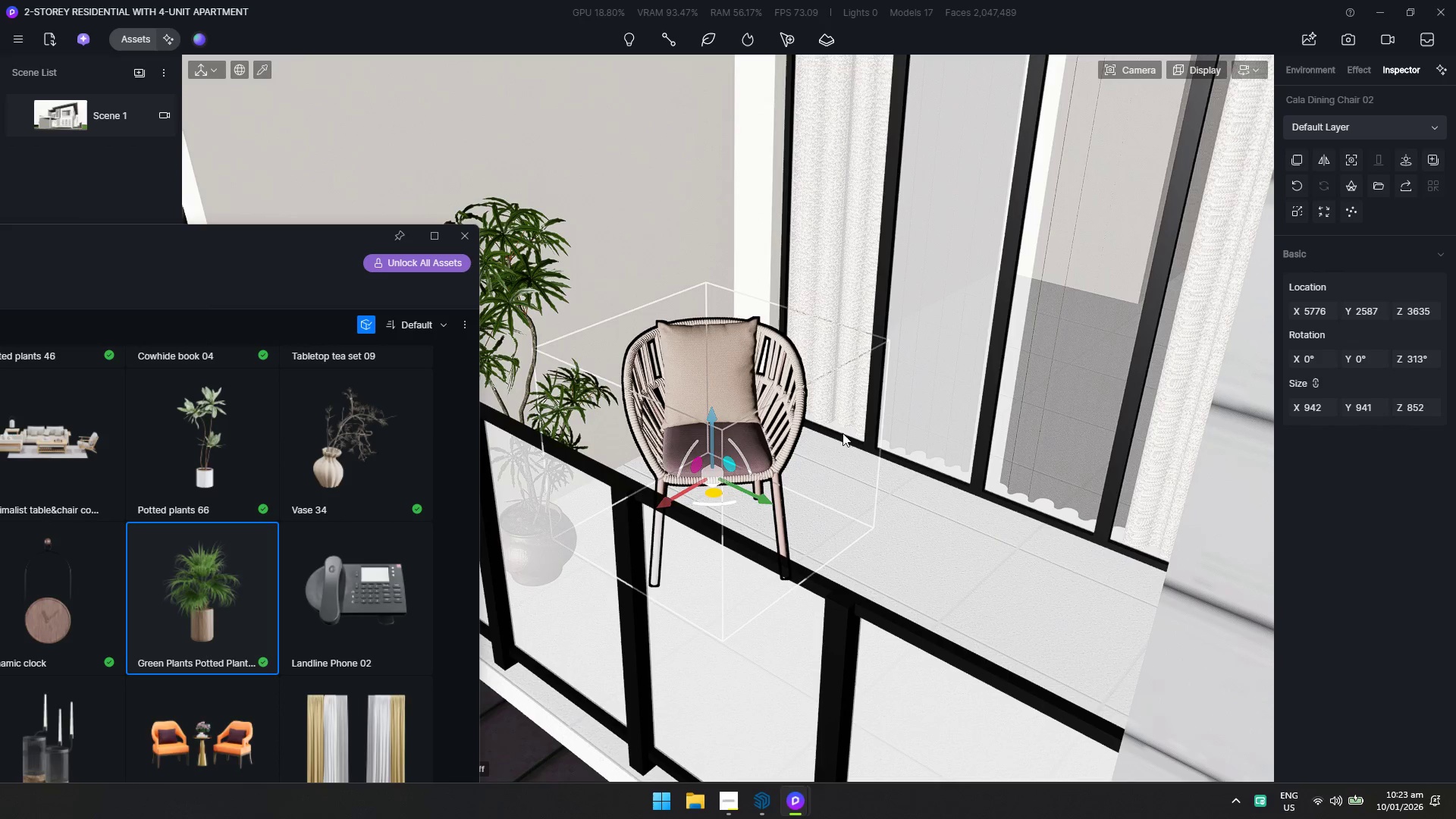 
type(AW)
 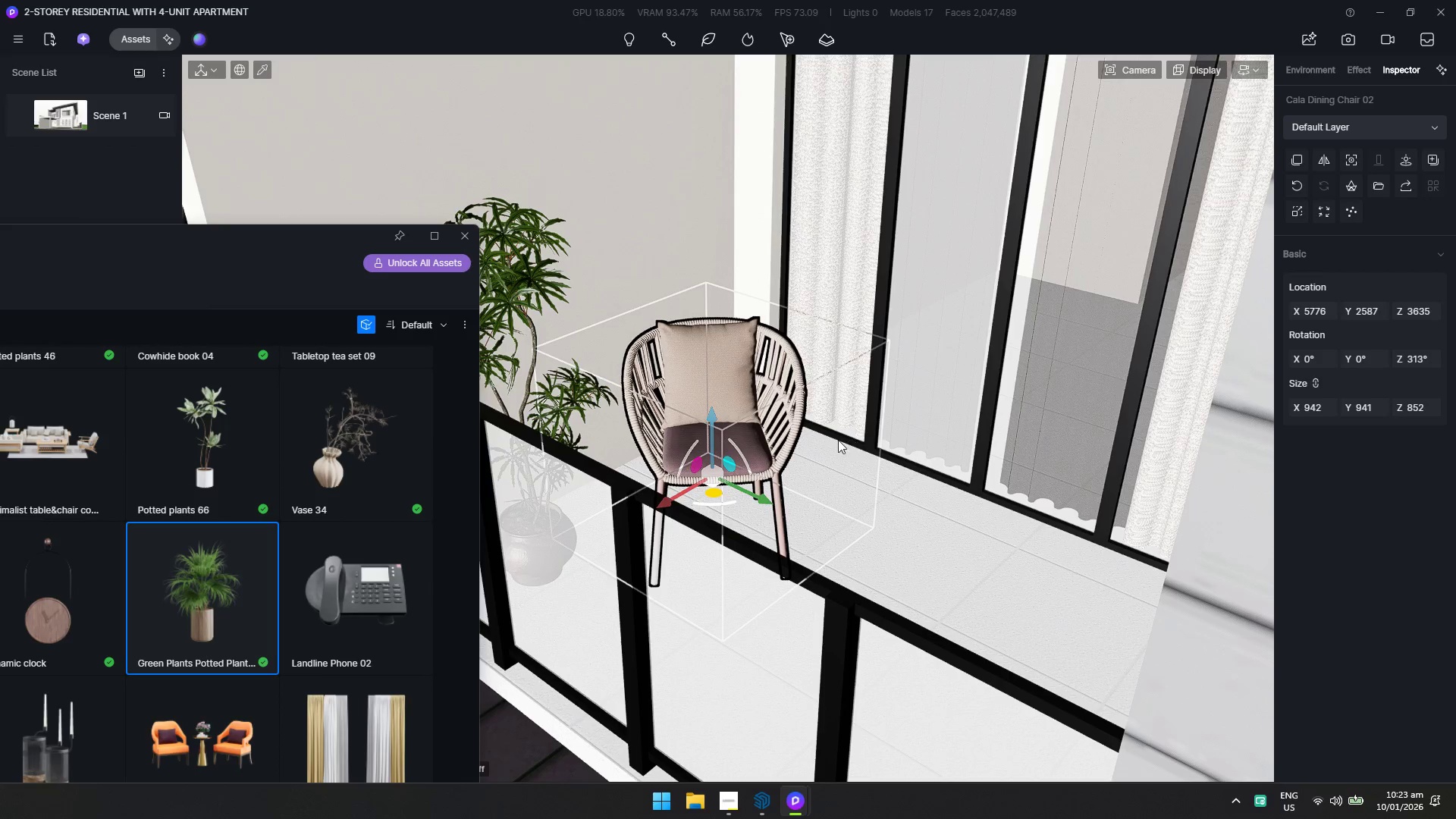 
hold_key(key=S, duration=0.44)
 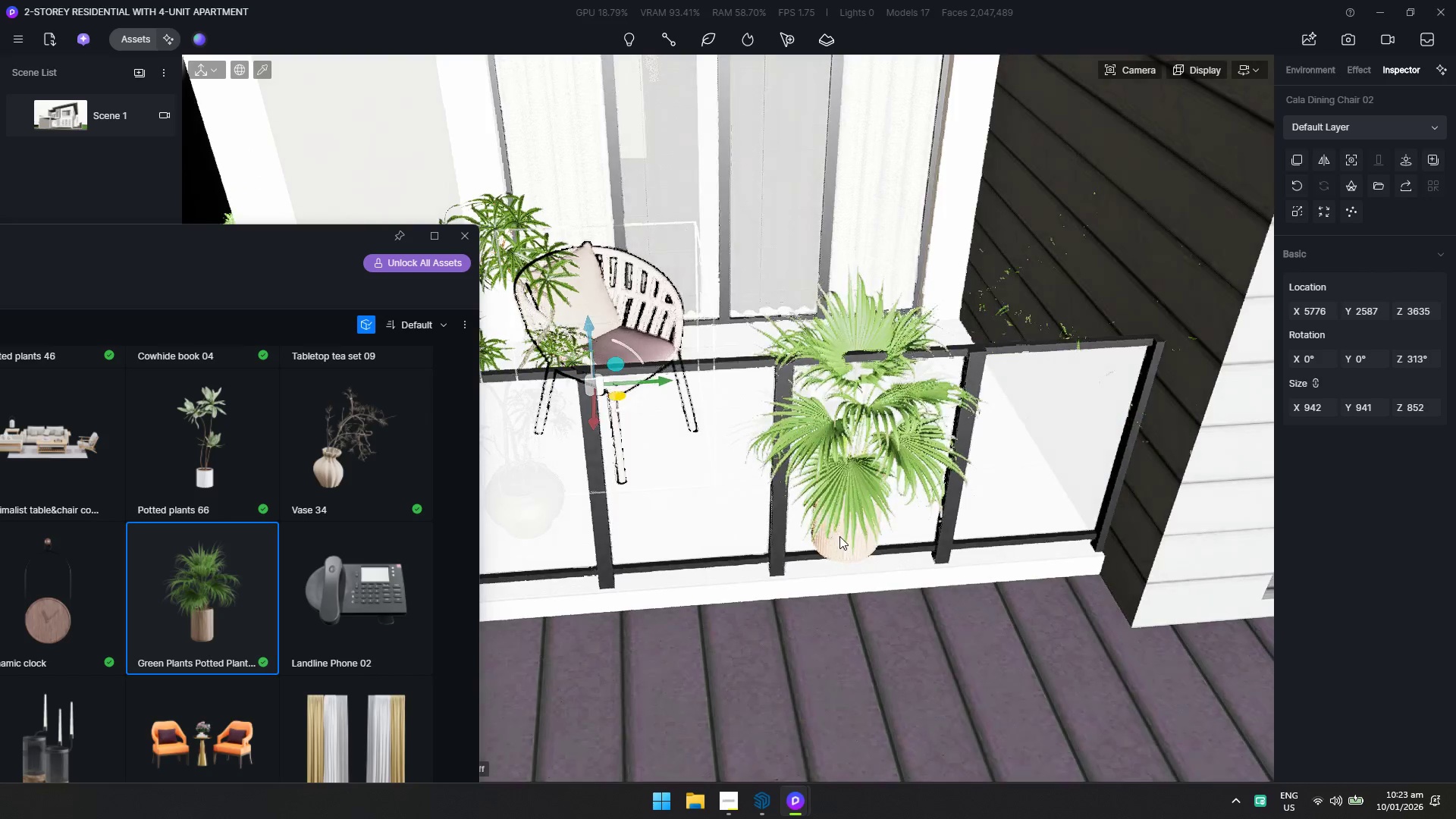 
hold_key(key=W, duration=0.61)
 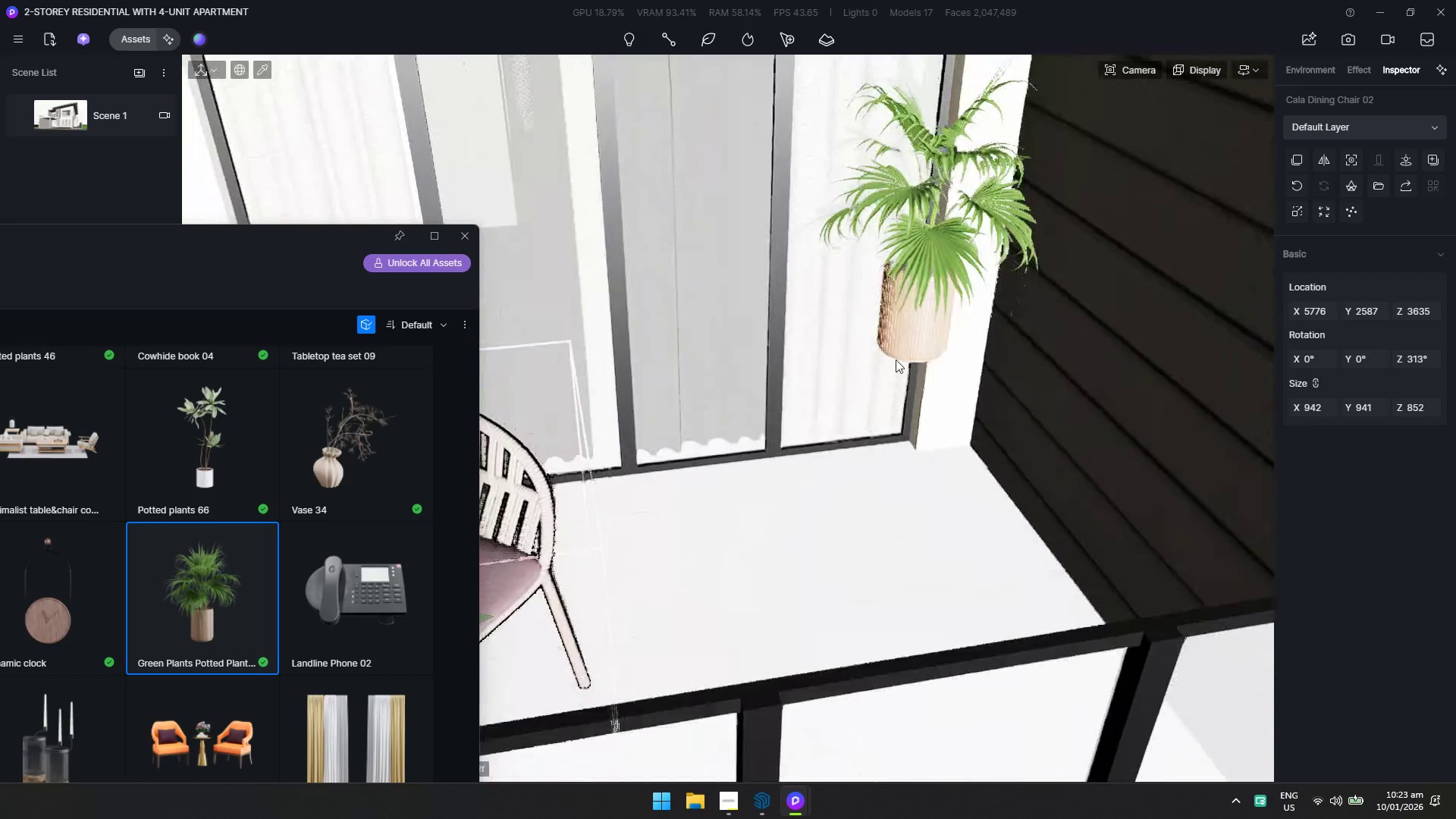 
hold_key(key=Q, duration=0.58)
 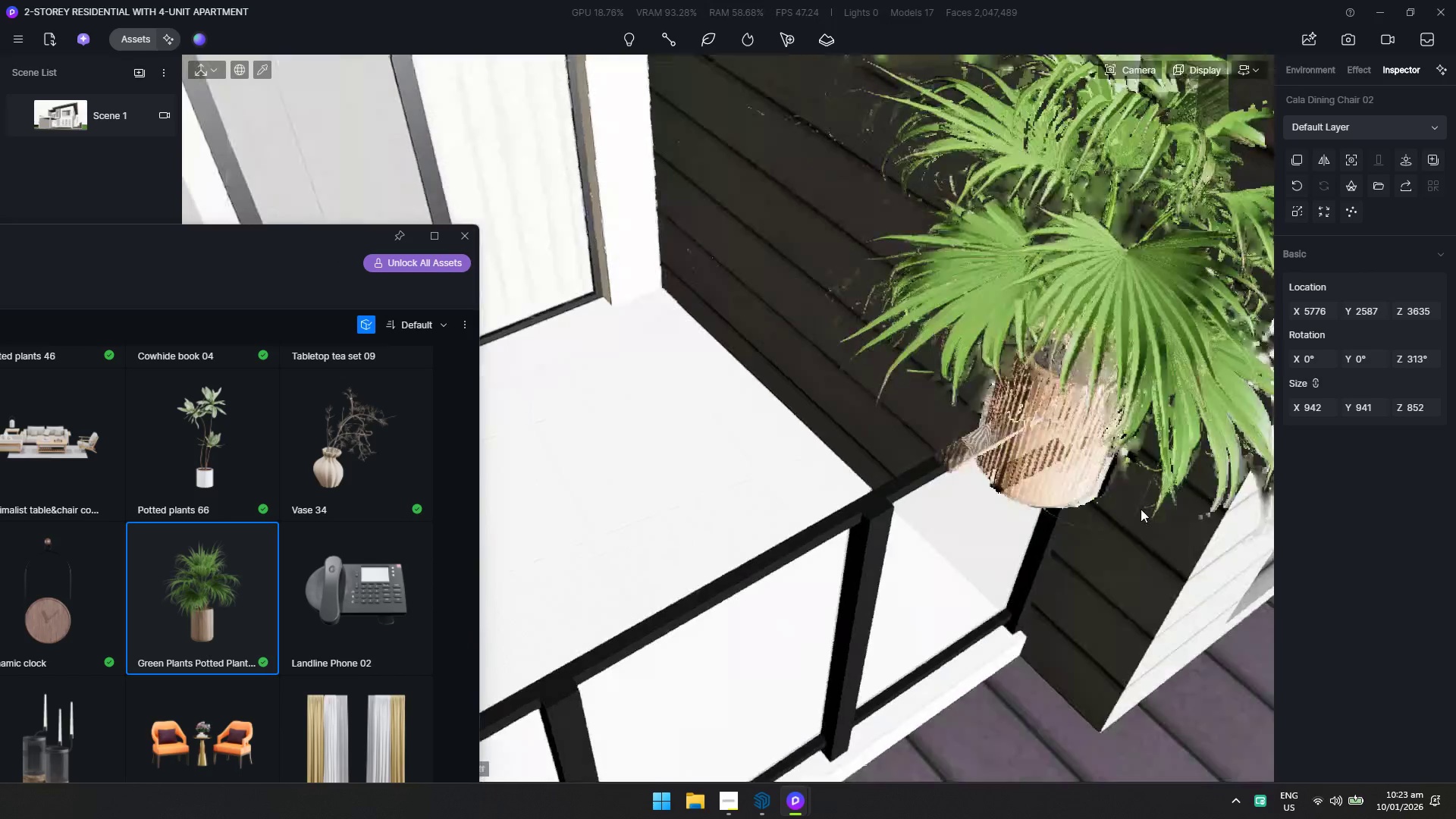 
hold_key(key=A, duration=0.38)
 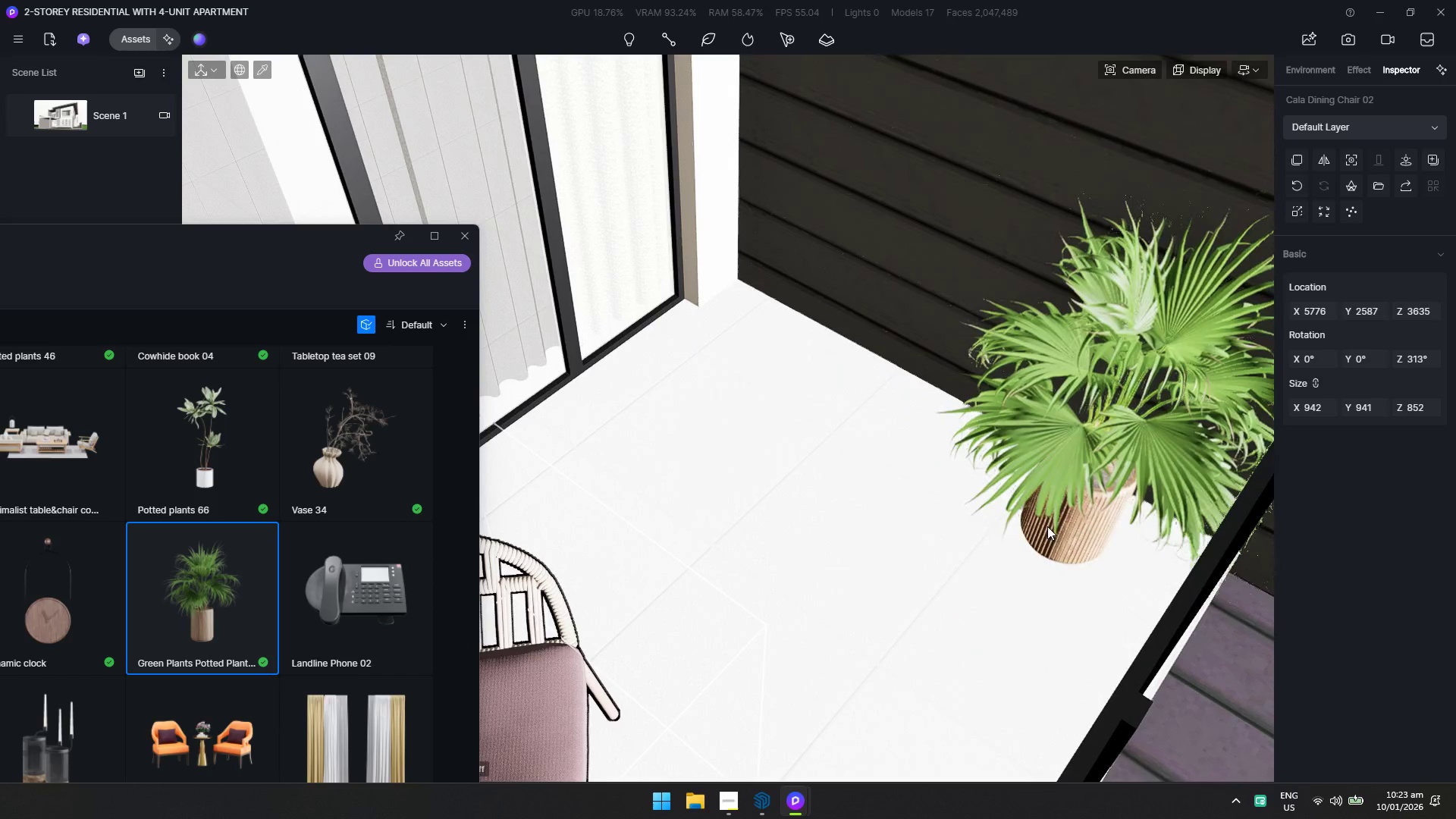 
hold_key(key=D, duration=0.92)
 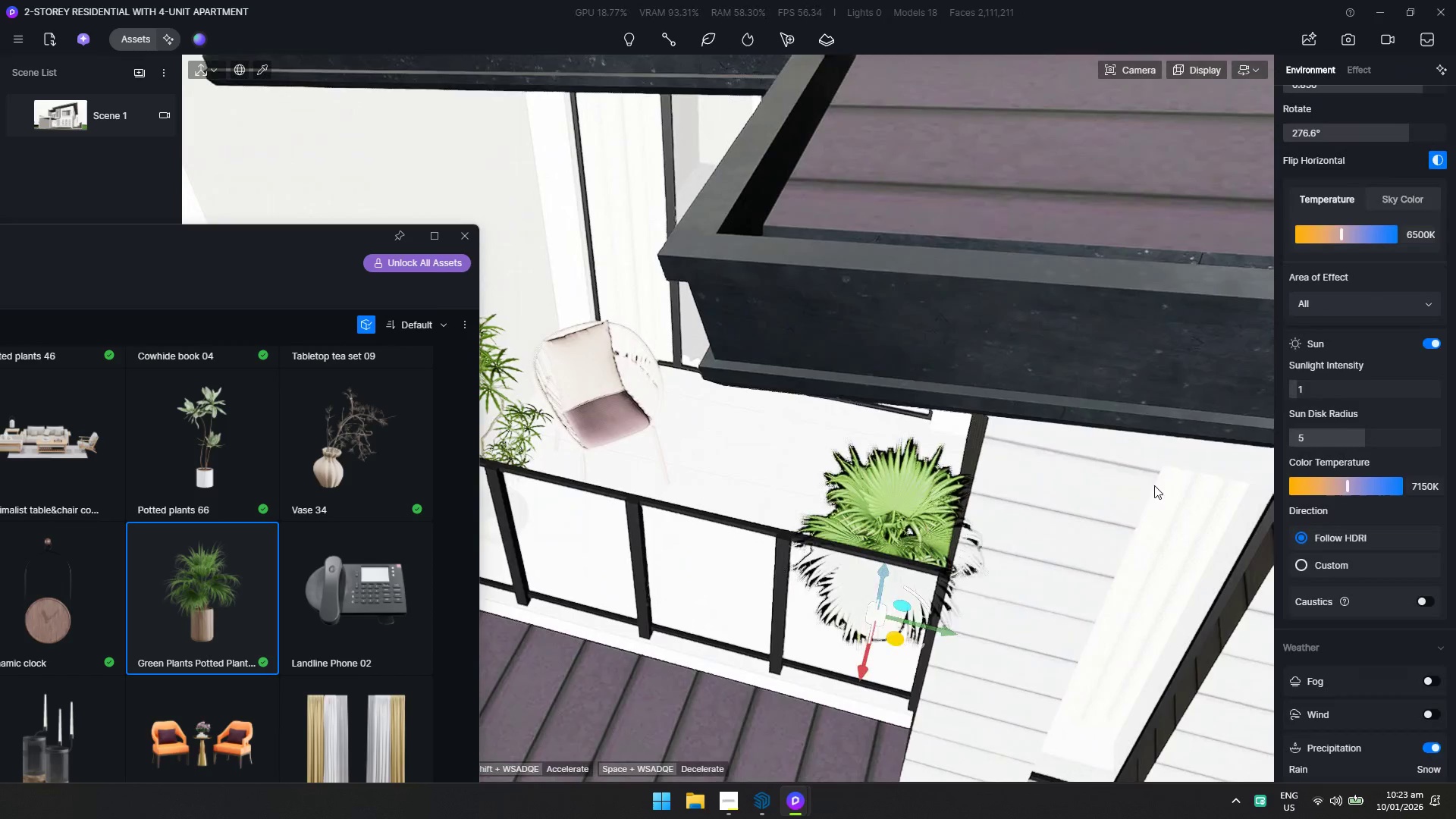 
hold_key(key=S, duration=0.83)
 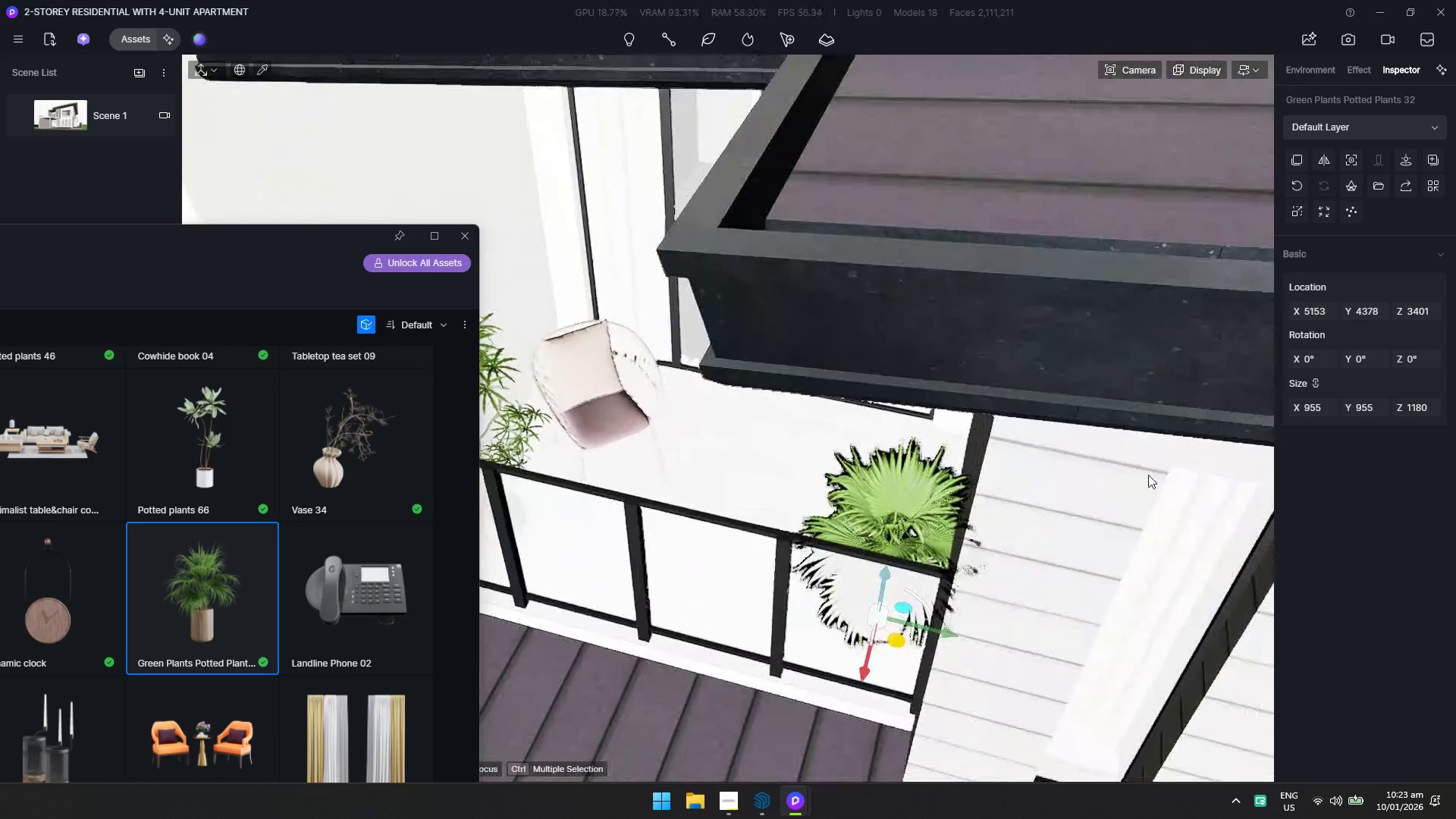 
key(Escape)
 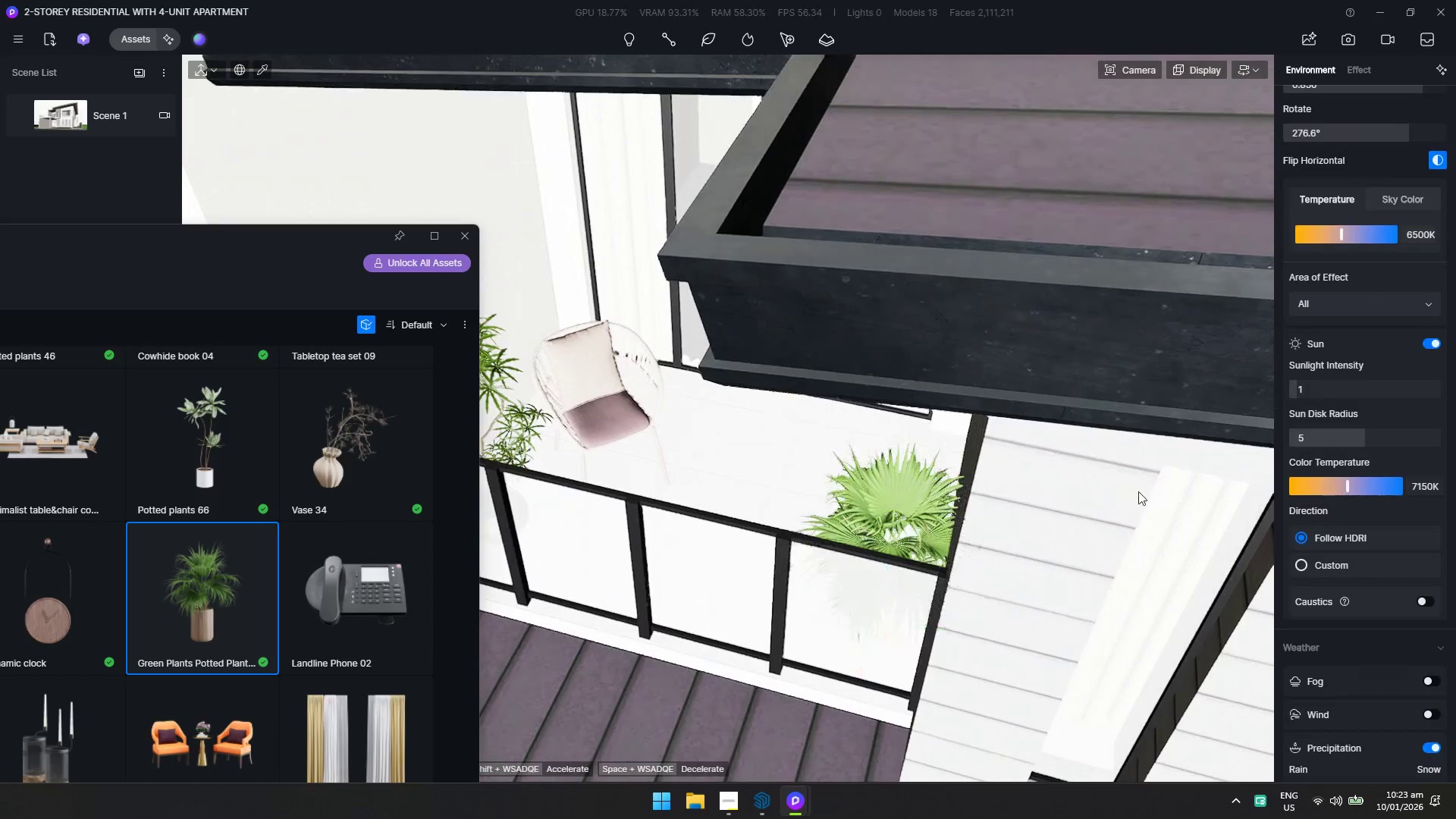 
hold_key(key=A, duration=0.34)
 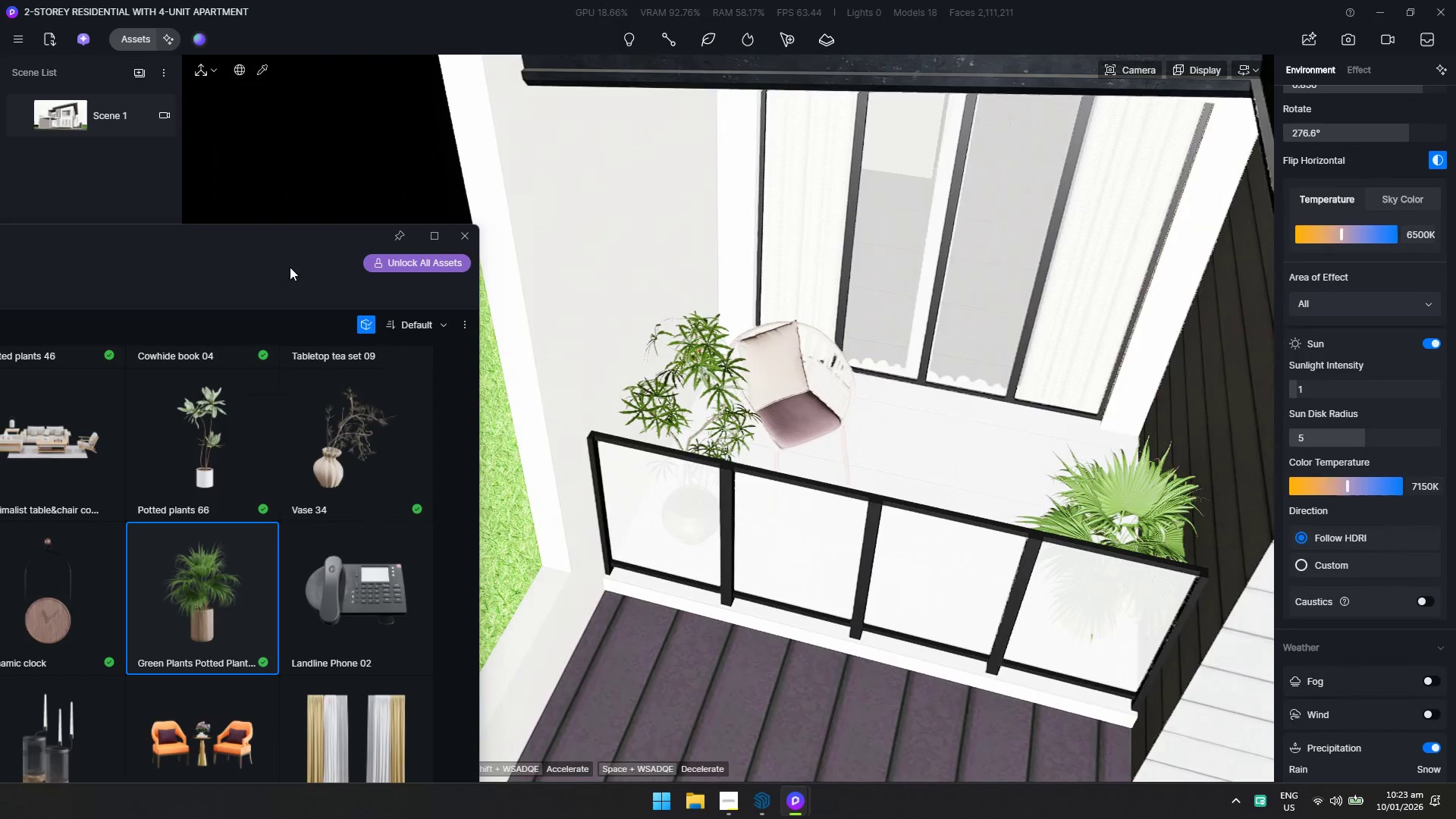 
left_click_drag(start_coordinate=[292, 236], to_coordinate=[1054, 76])
 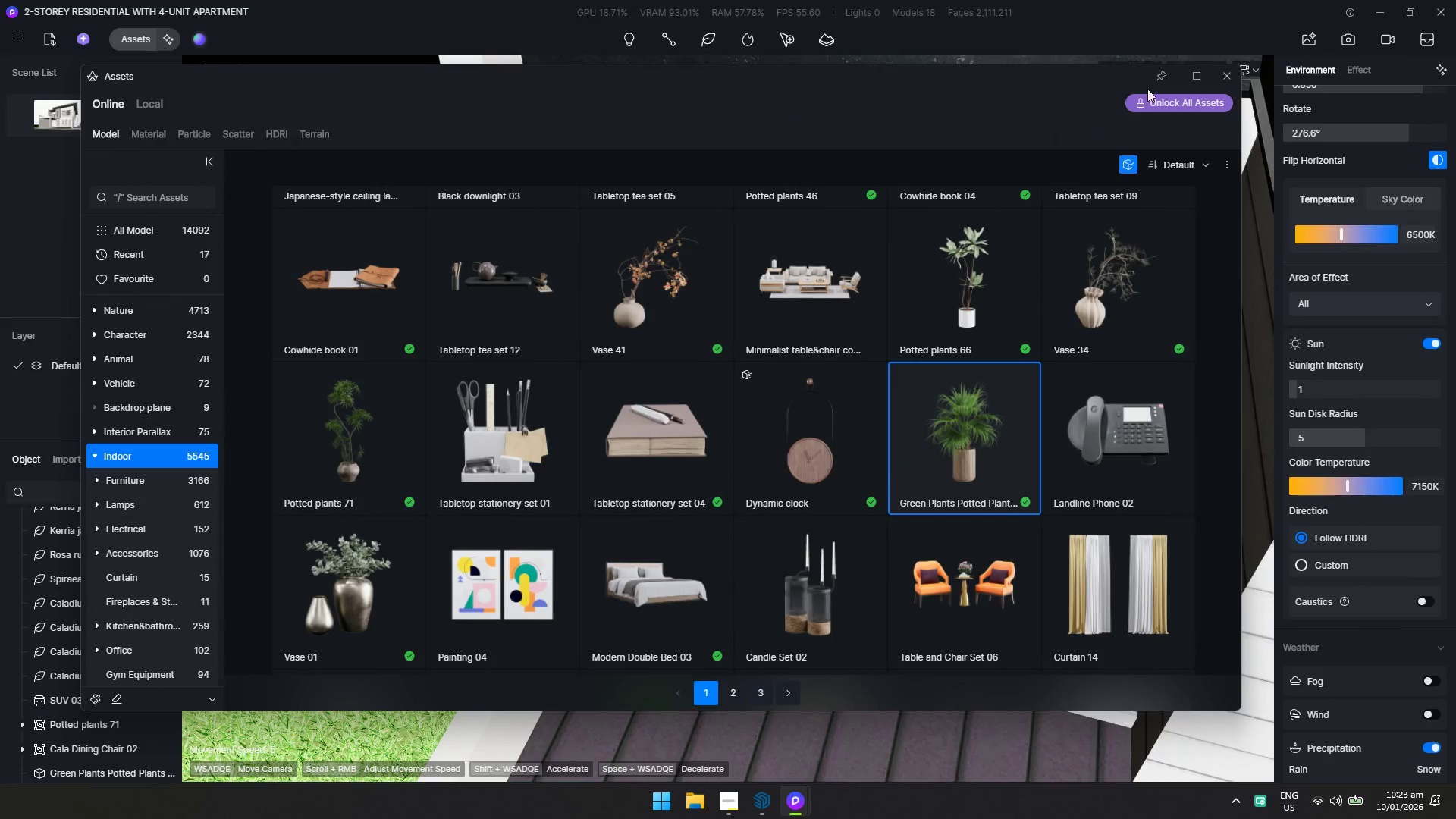 
left_click_drag(start_coordinate=[1102, 86], to_coordinate=[303, 535])
 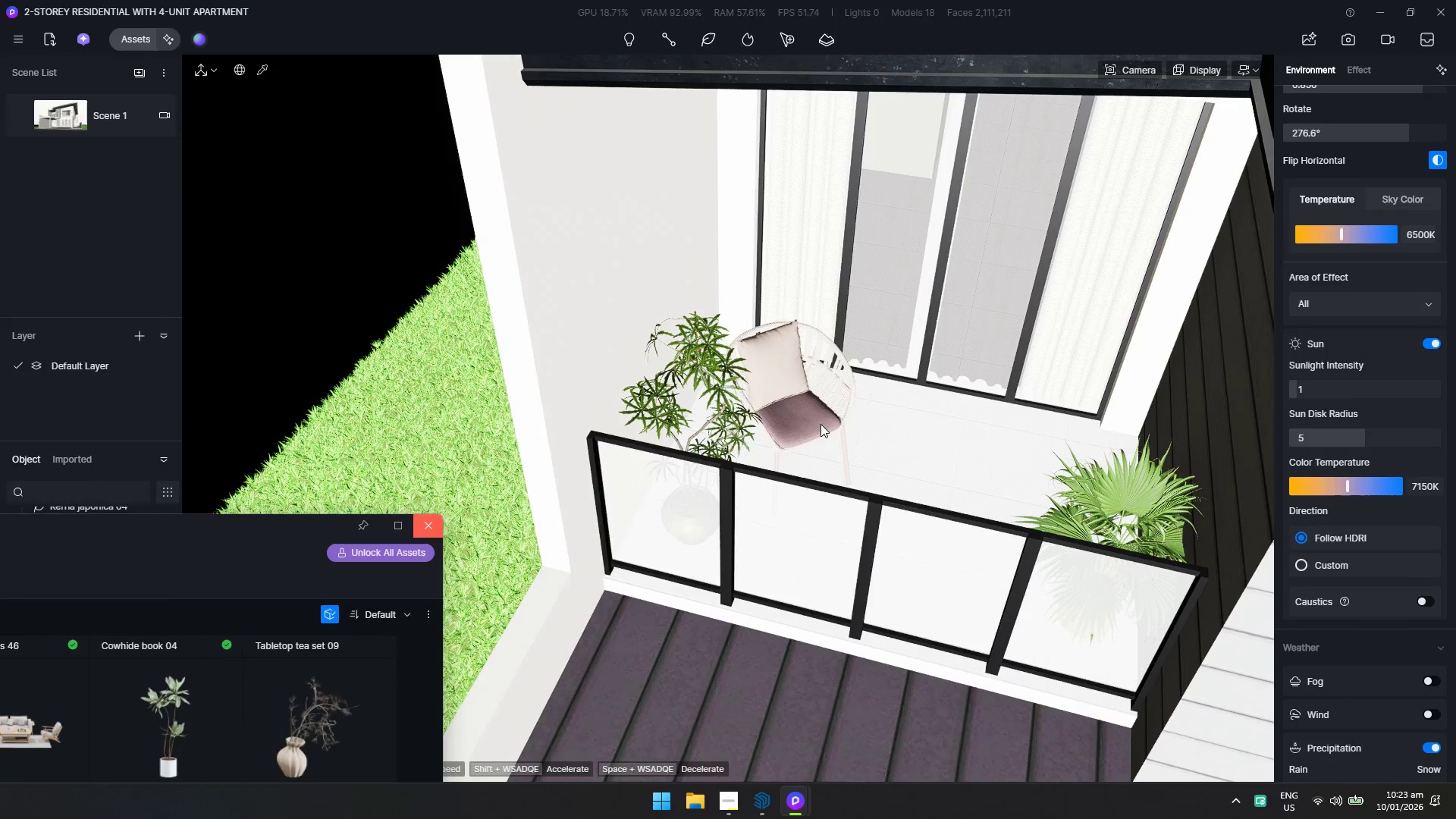 
left_click_drag(start_coordinate=[830, 407], to_coordinate=[826, 407])
 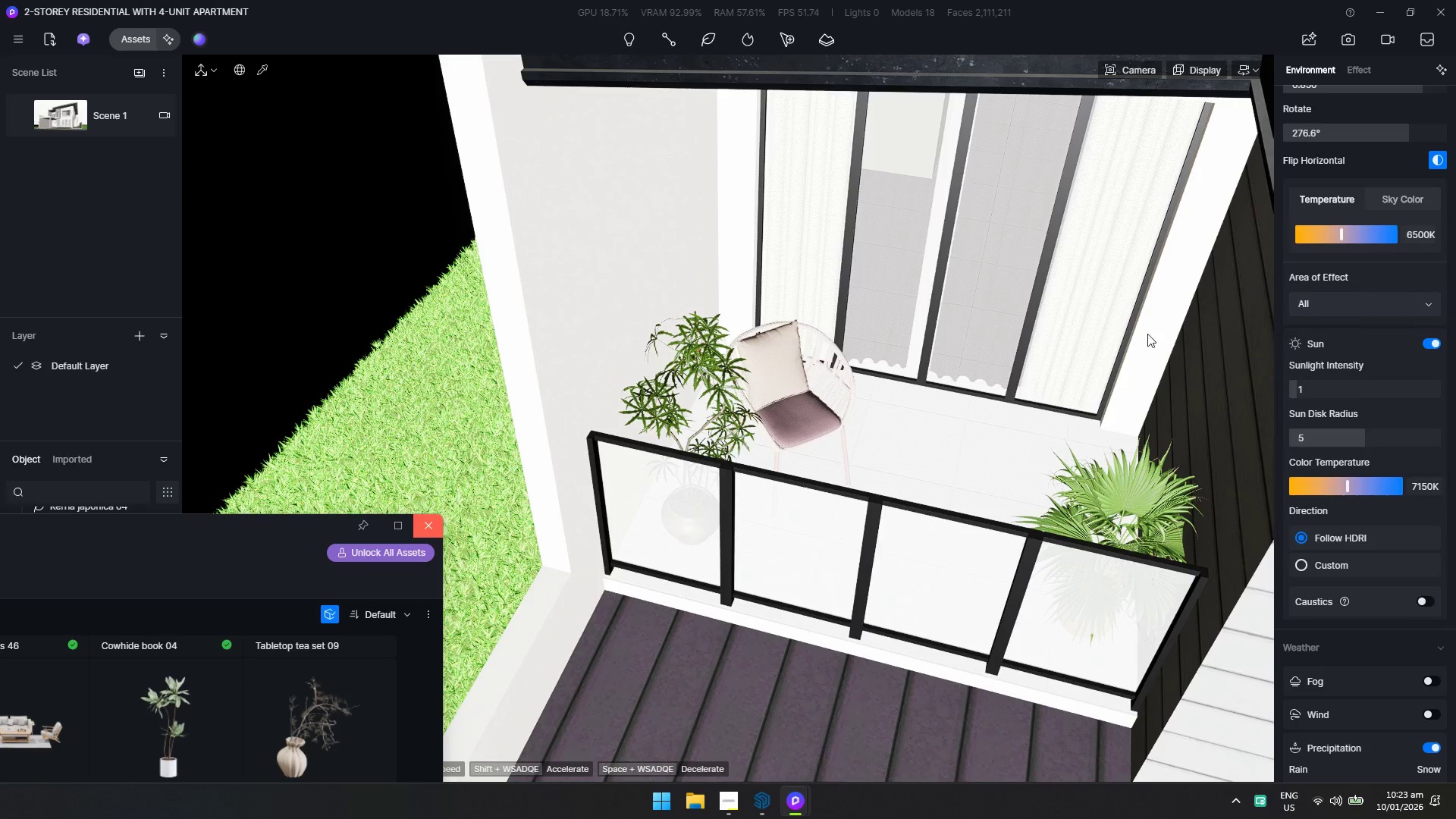 
left_click([808, 427])
 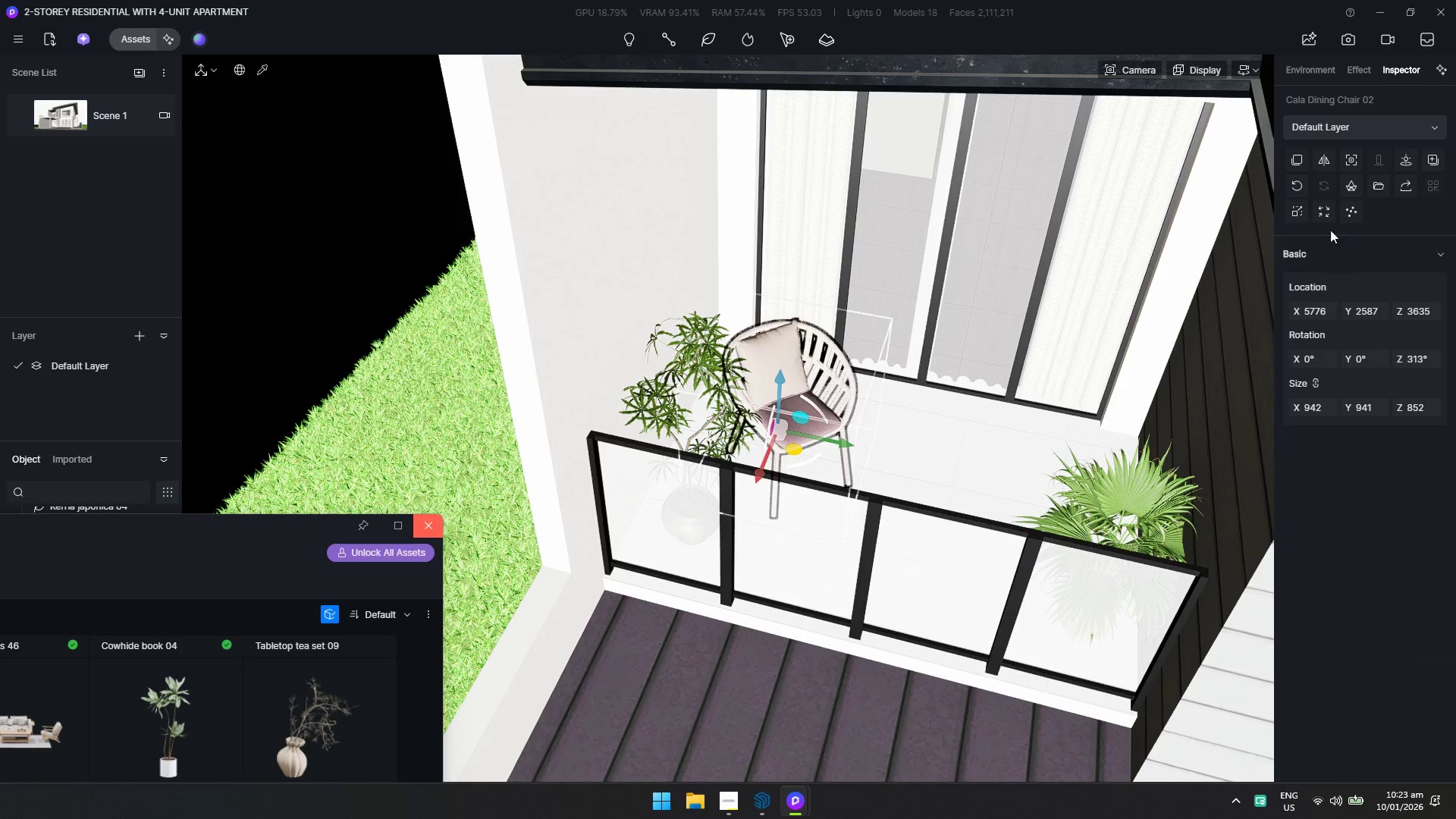 
left_click_drag(start_coordinate=[1294, 163], to_coordinate=[1285, 172])
 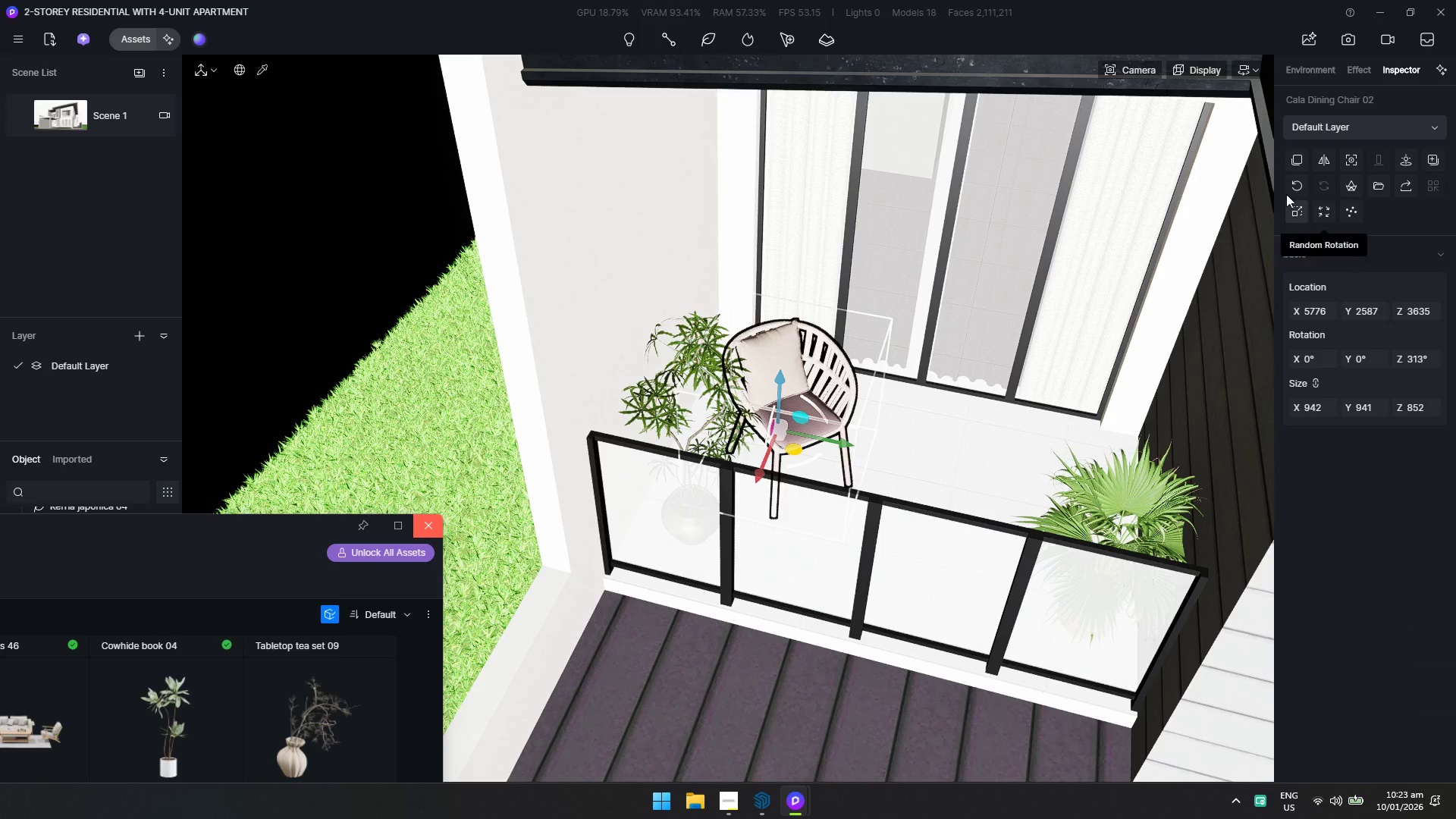 
left_click([1298, 163])
 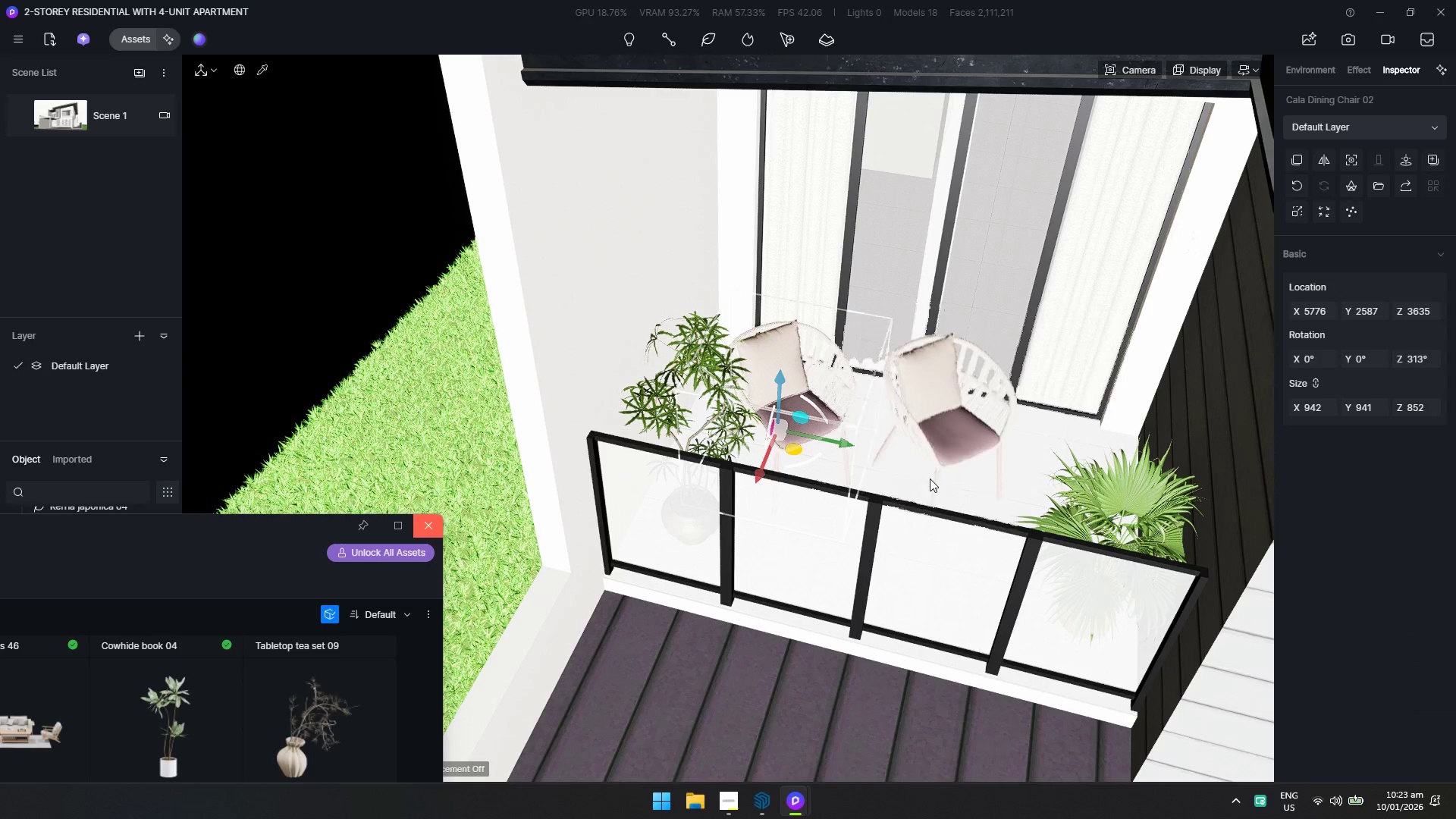 
left_click([939, 476])
 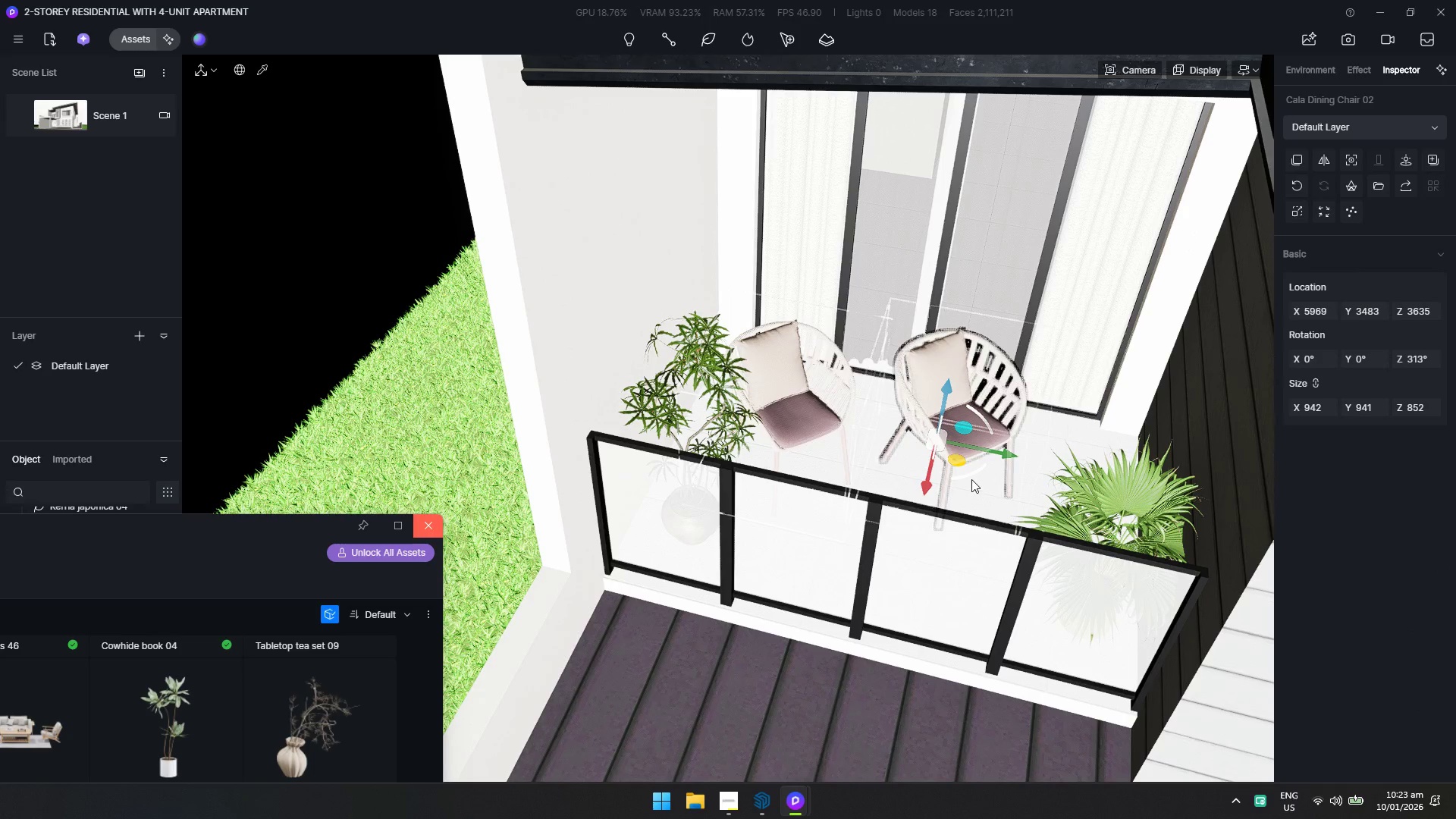 
left_click_drag(start_coordinate=[971, 476], to_coordinate=[876, 451])
 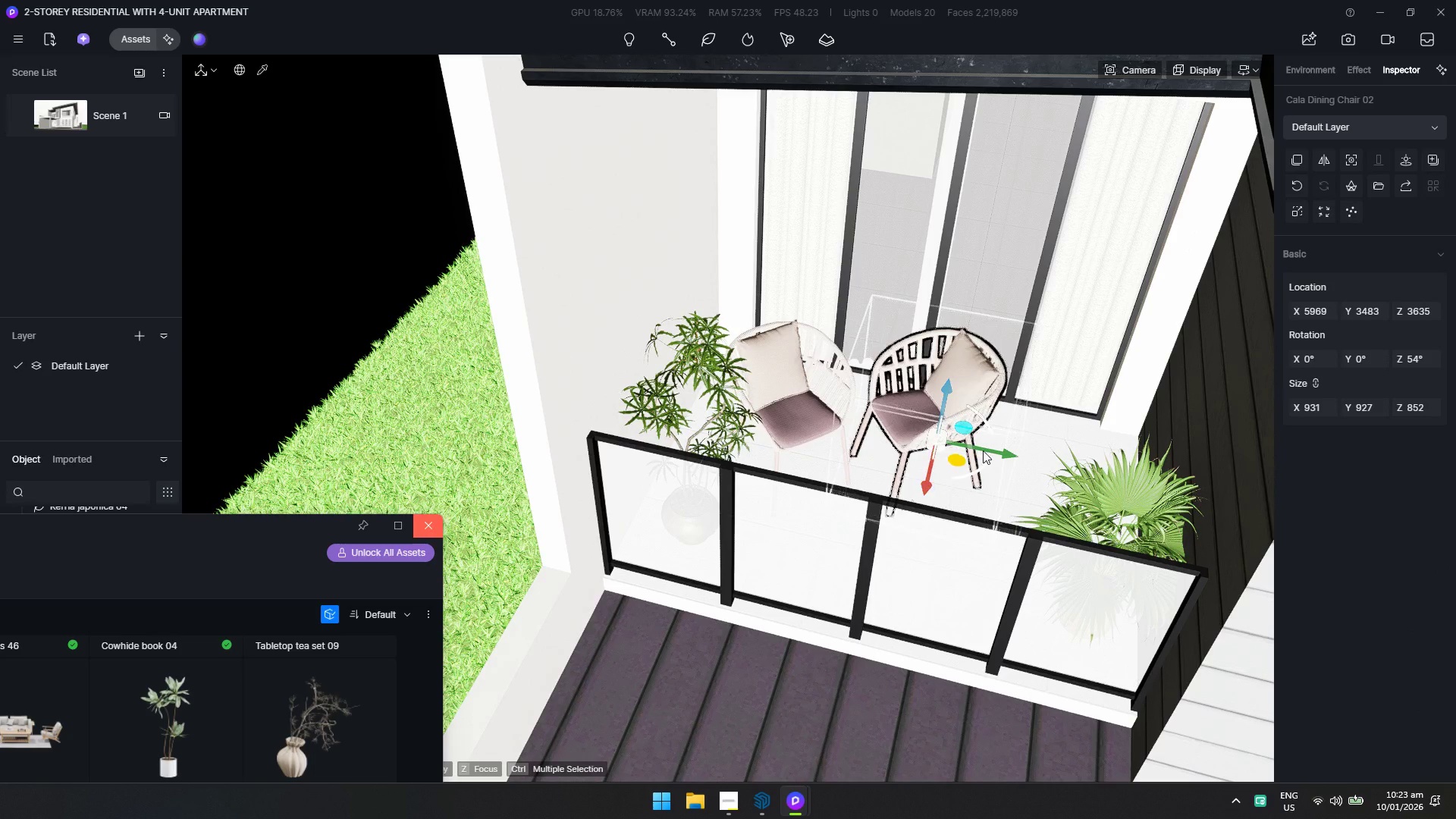 
left_click_drag(start_coordinate=[984, 448], to_coordinate=[1083, 472])
 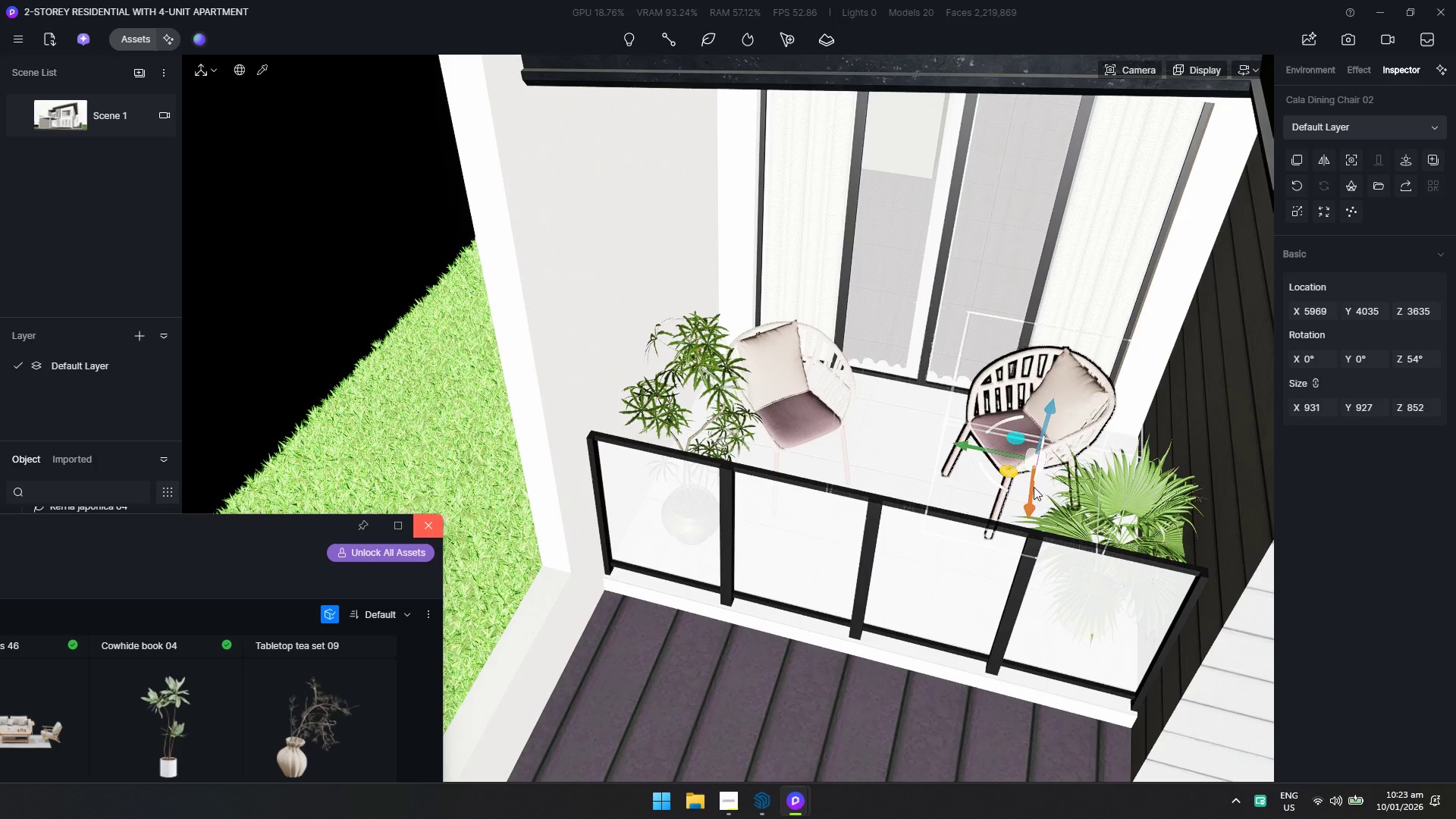 
left_click_drag(start_coordinate=[1027, 490], to_coordinate=[1023, 510])
 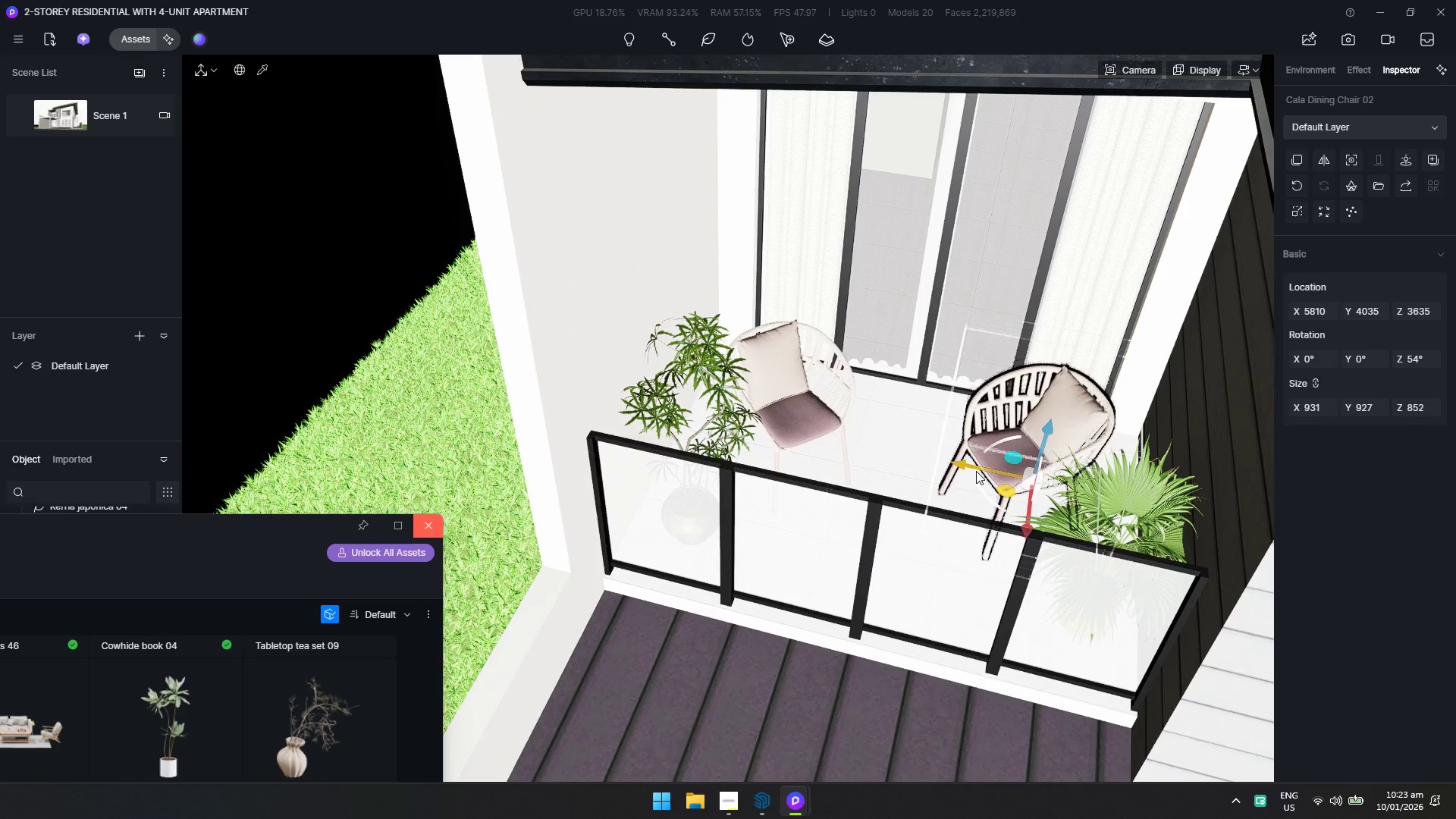 
left_click_drag(start_coordinate=[974, 470], to_coordinate=[948, 468])
 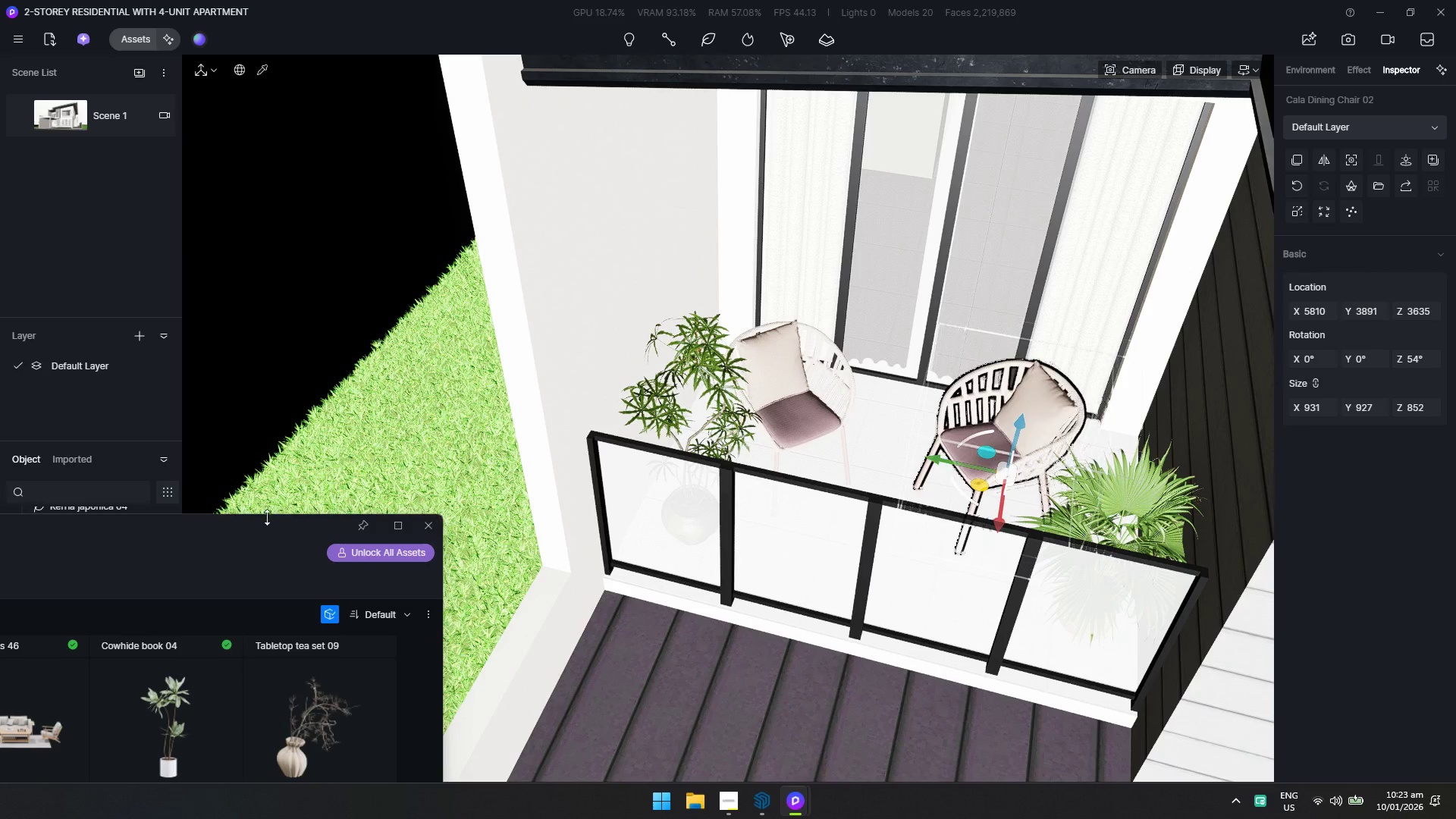 
left_click_drag(start_coordinate=[262, 529], to_coordinate=[934, 143])
 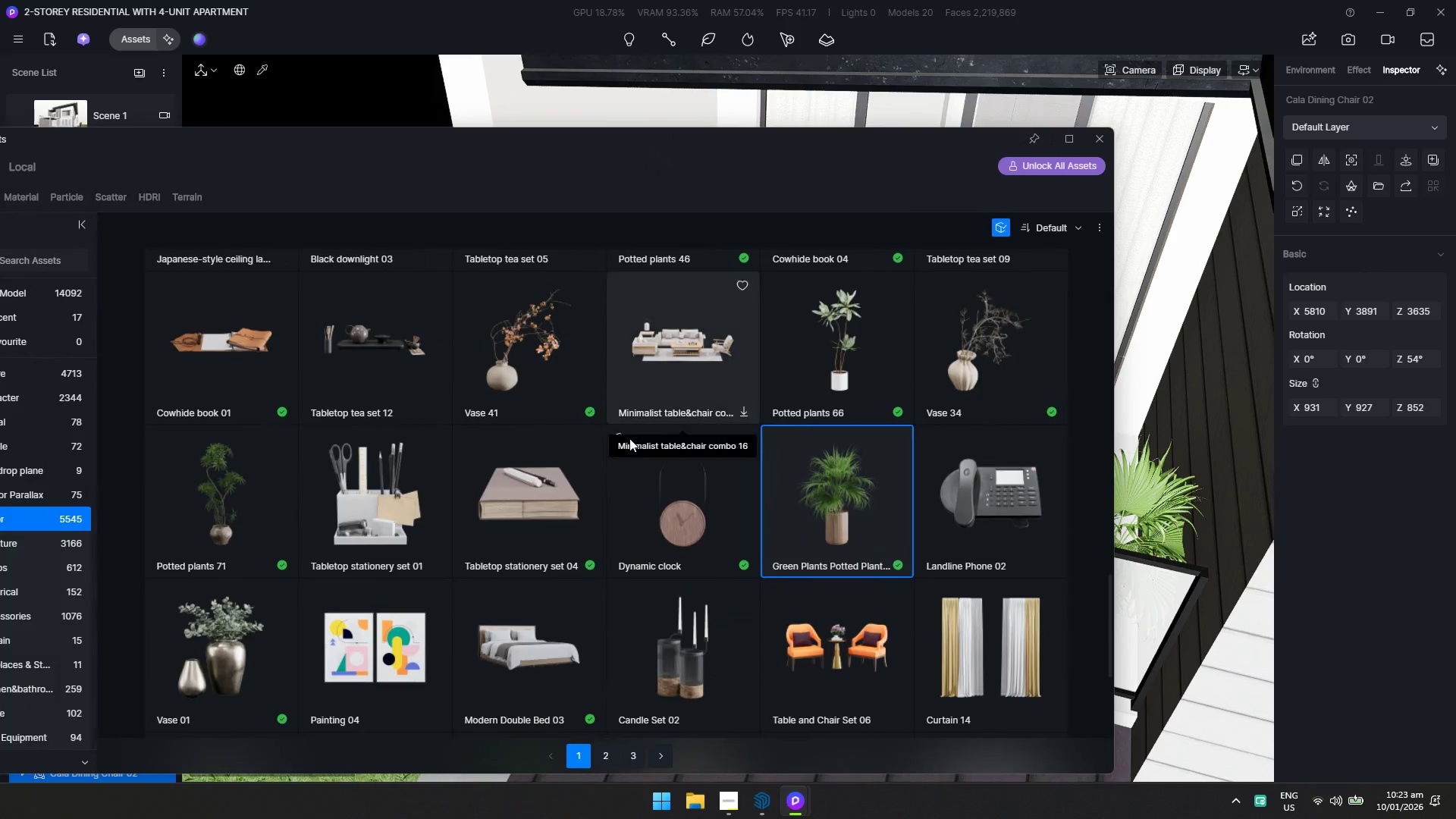 
scroll: coordinate [620, 491], scroll_direction: up, amount: 7.0
 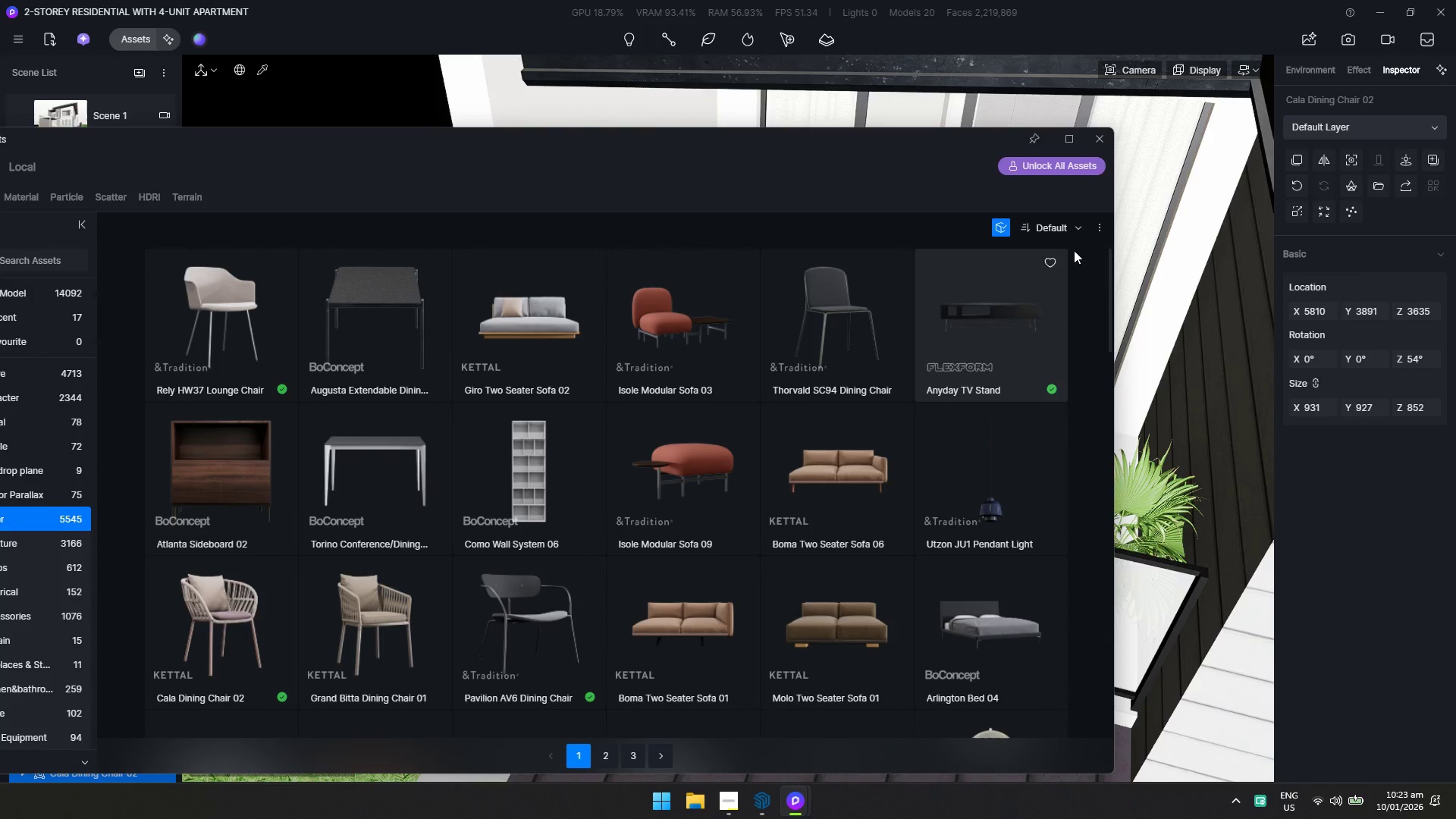 
left_click([1104, 142])
 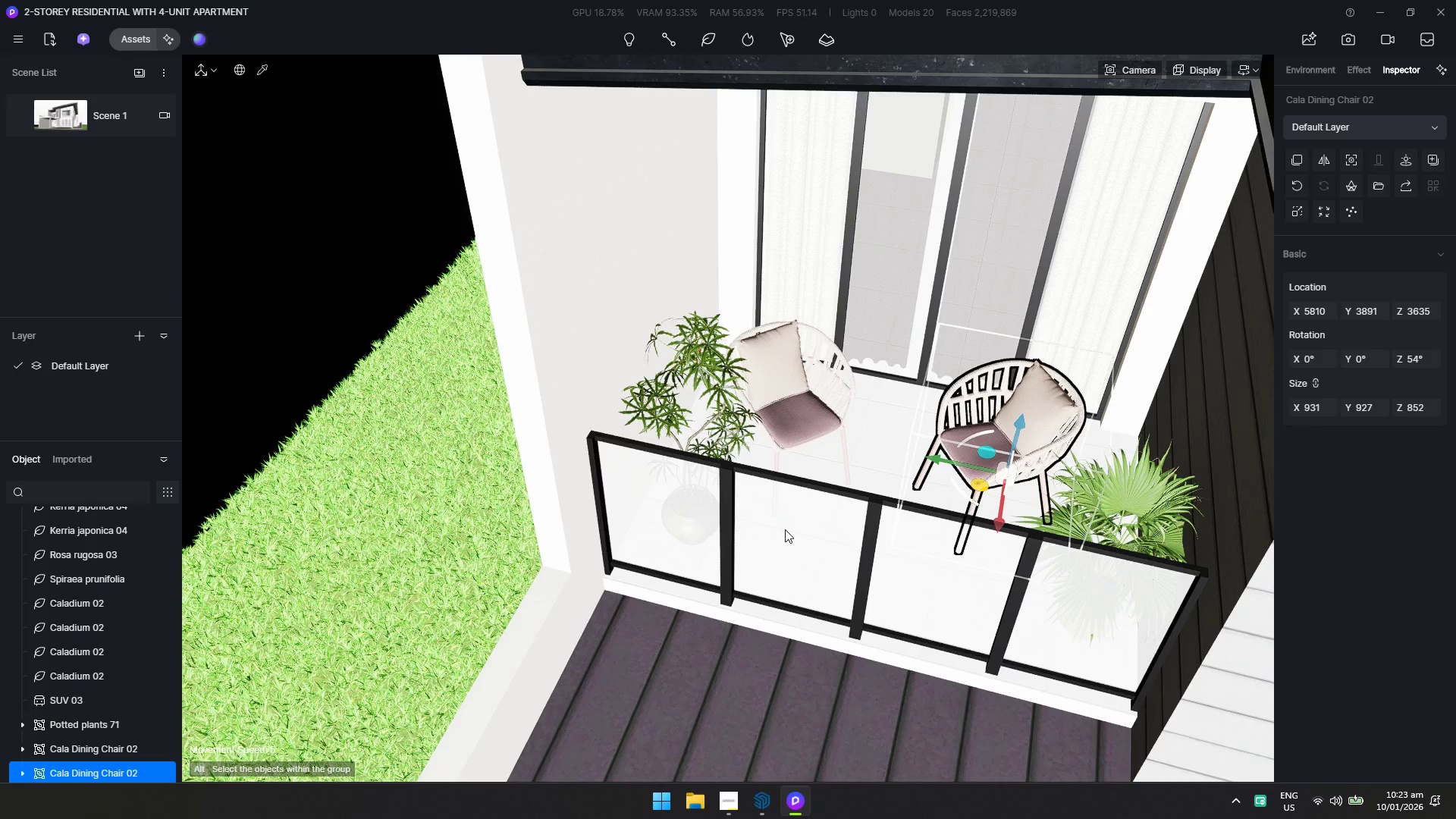 
key(Control+ControlLeft)
 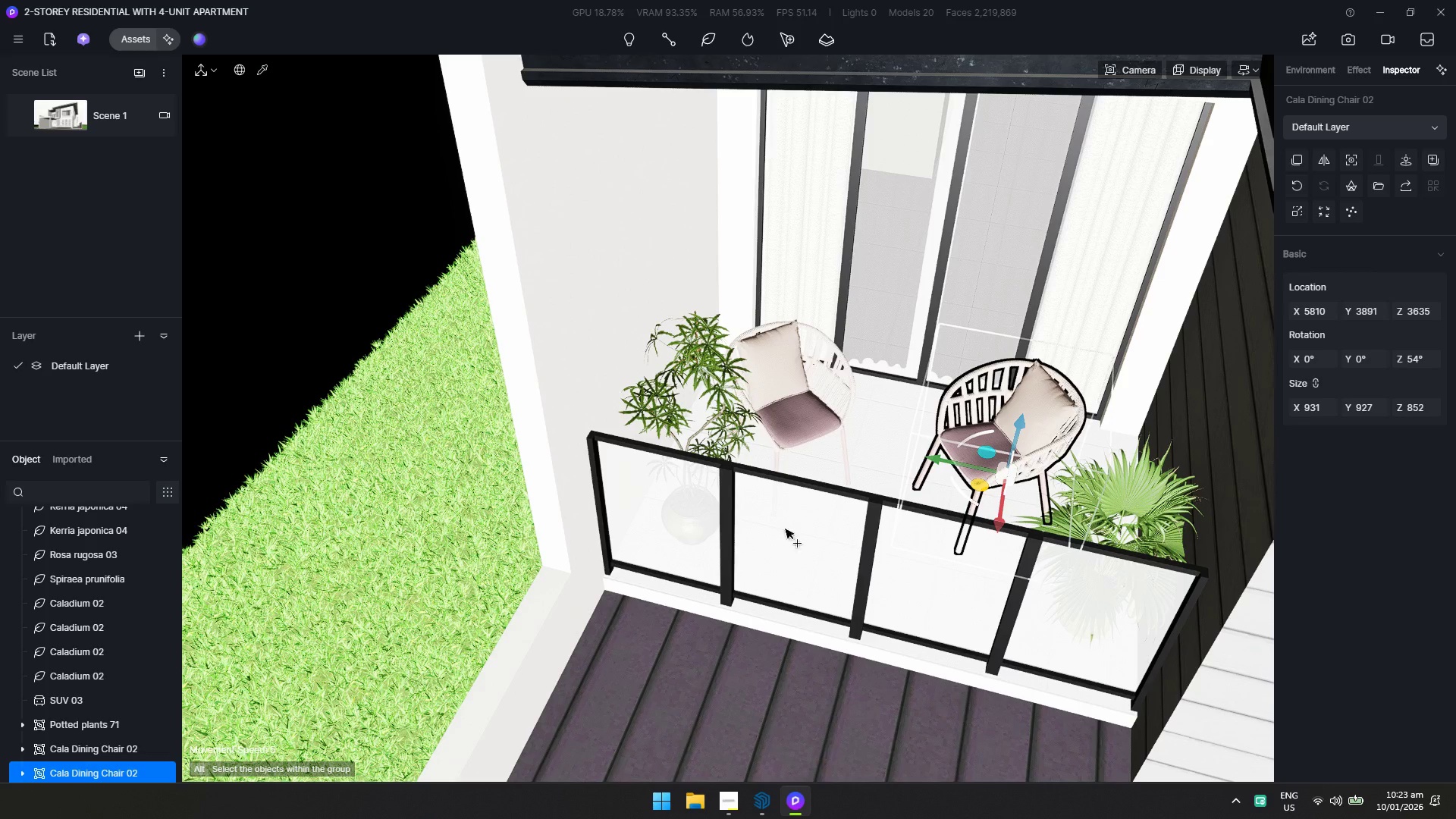 
key(Control+S)
 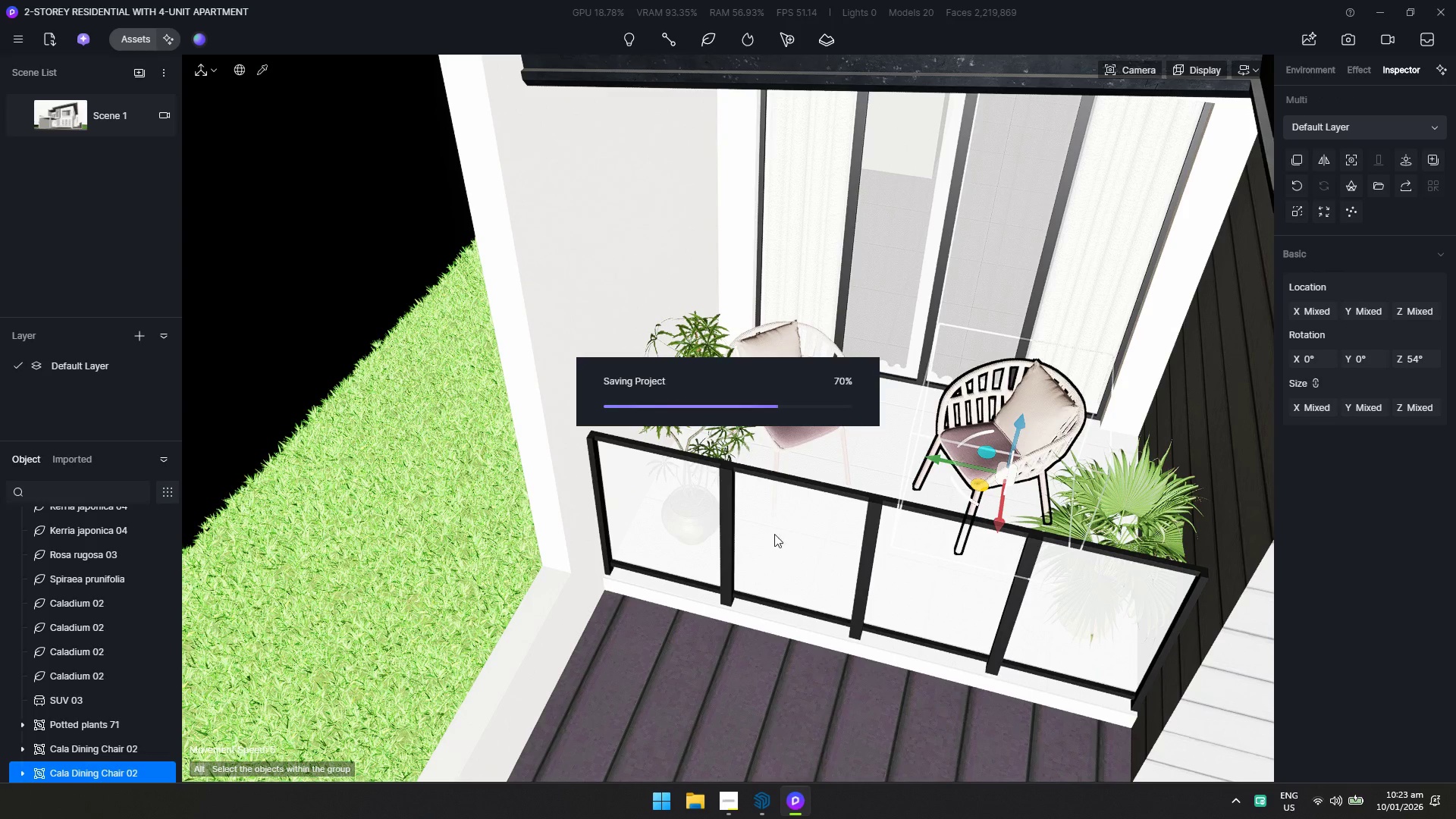 
hold_key(key=S, duration=0.5)
 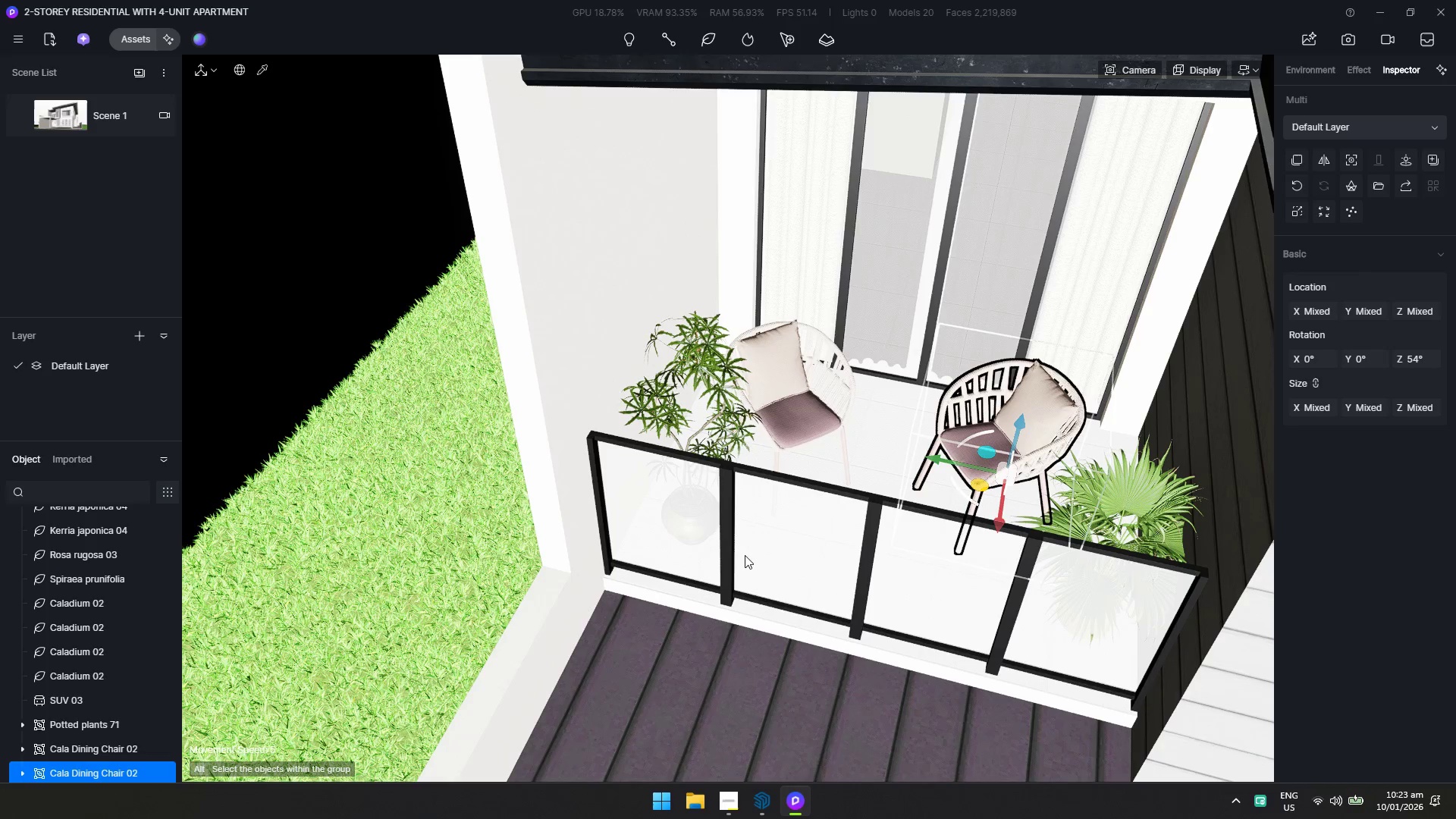 
hold_key(key=S, duration=0.98)
 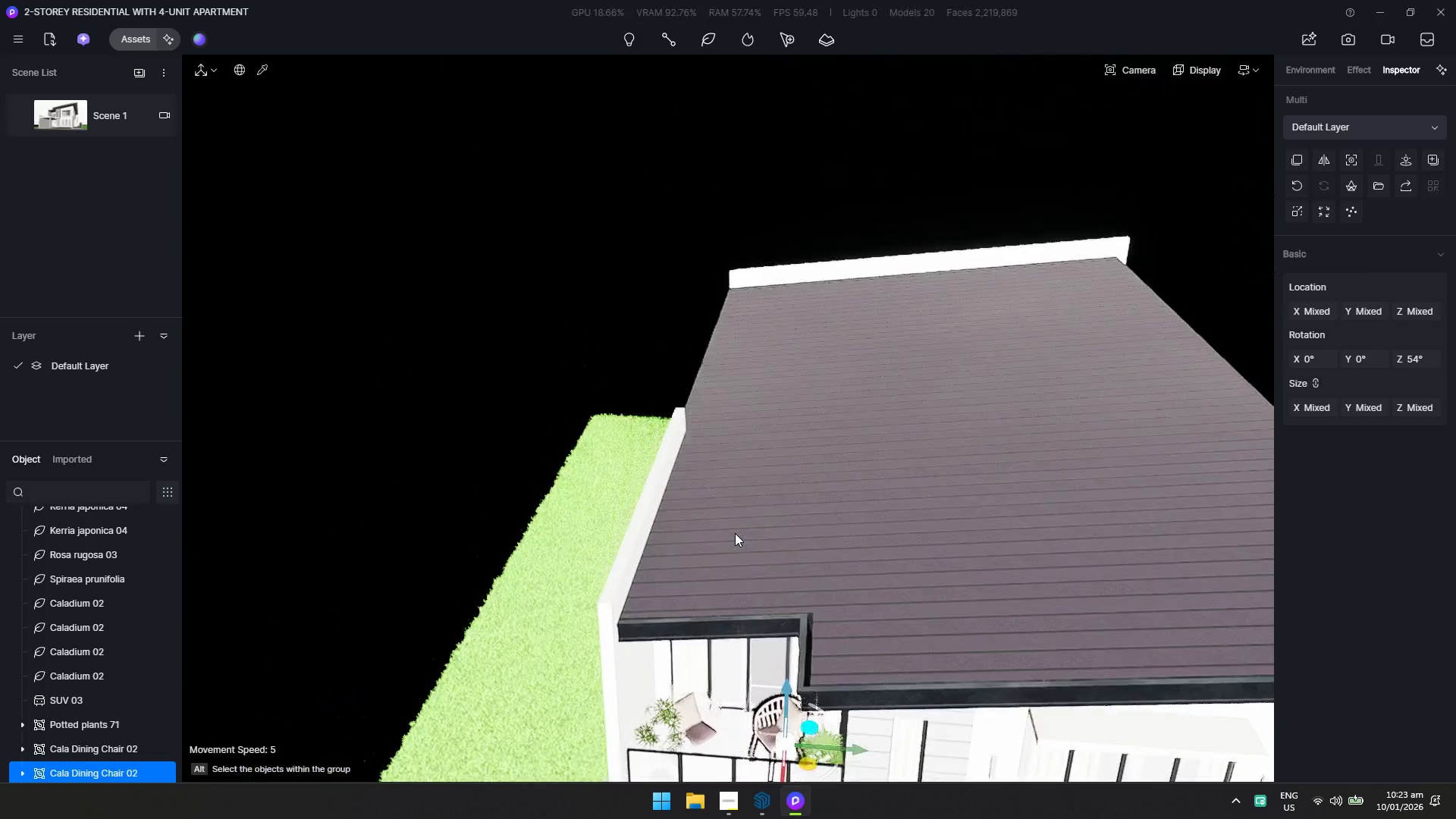 
hold_key(key=ShiftLeft, duration=3.38)
 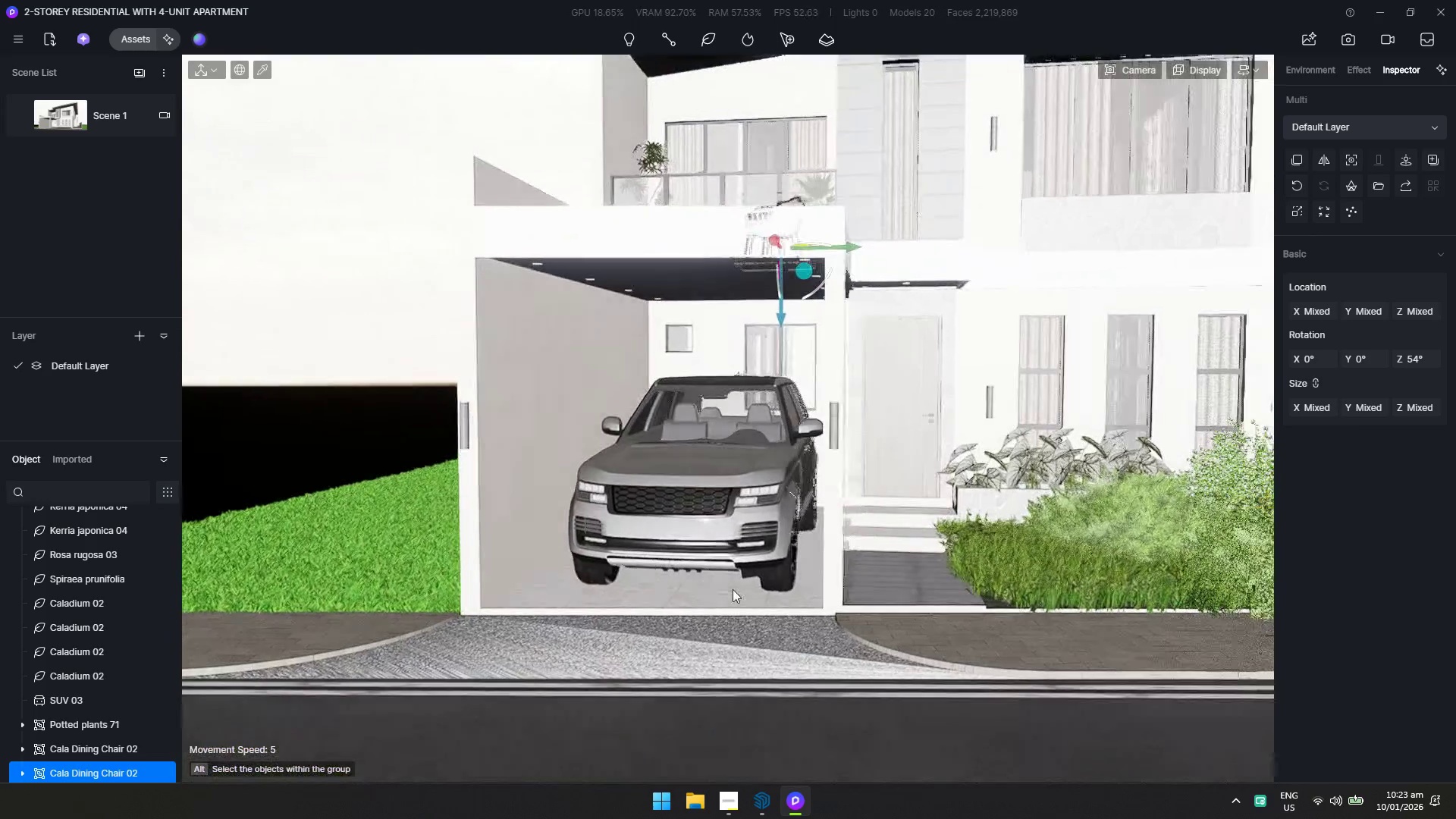 
hold_key(key=Q, duration=0.39)
 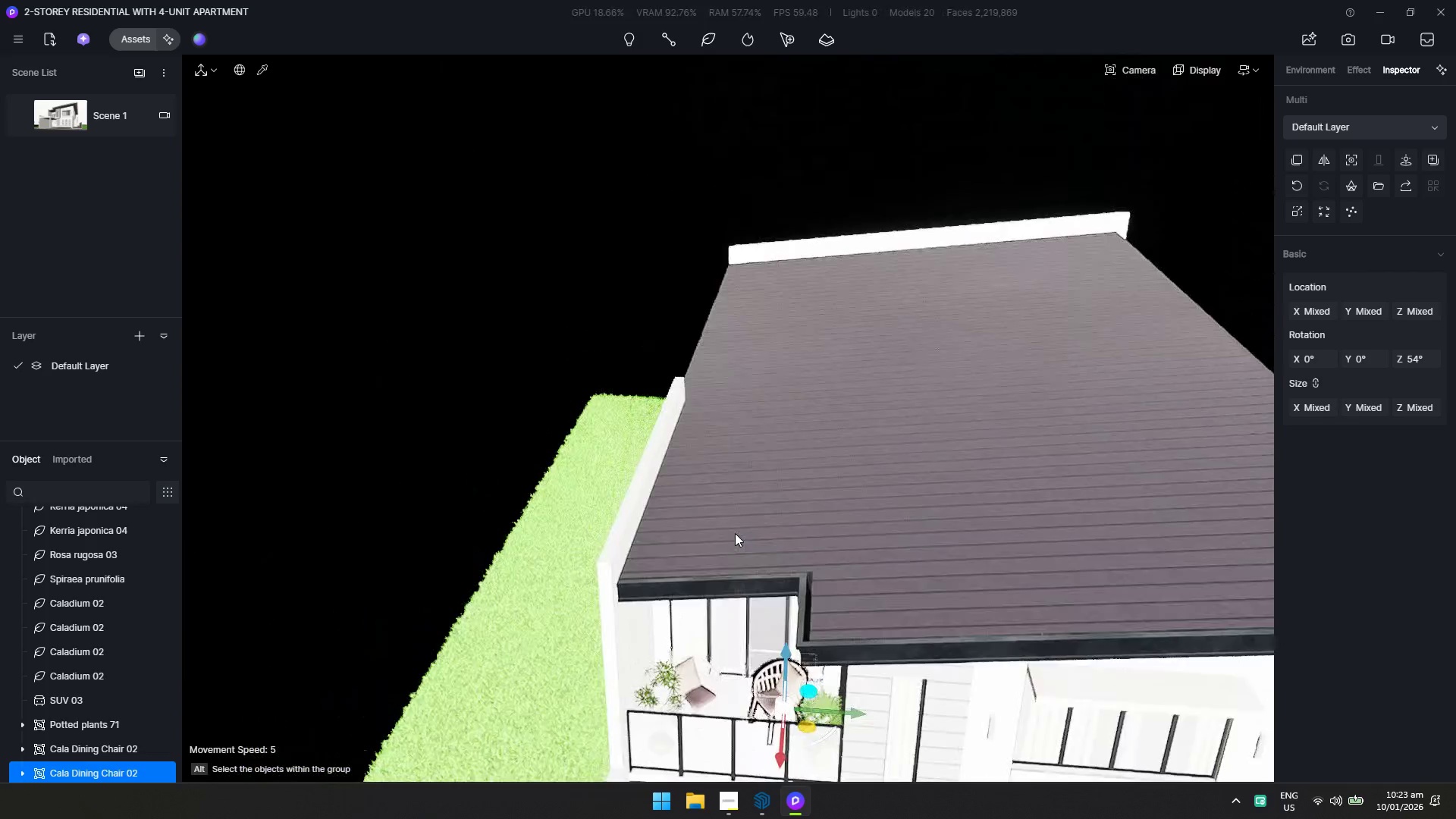 
hold_key(key=E, duration=1.5)
 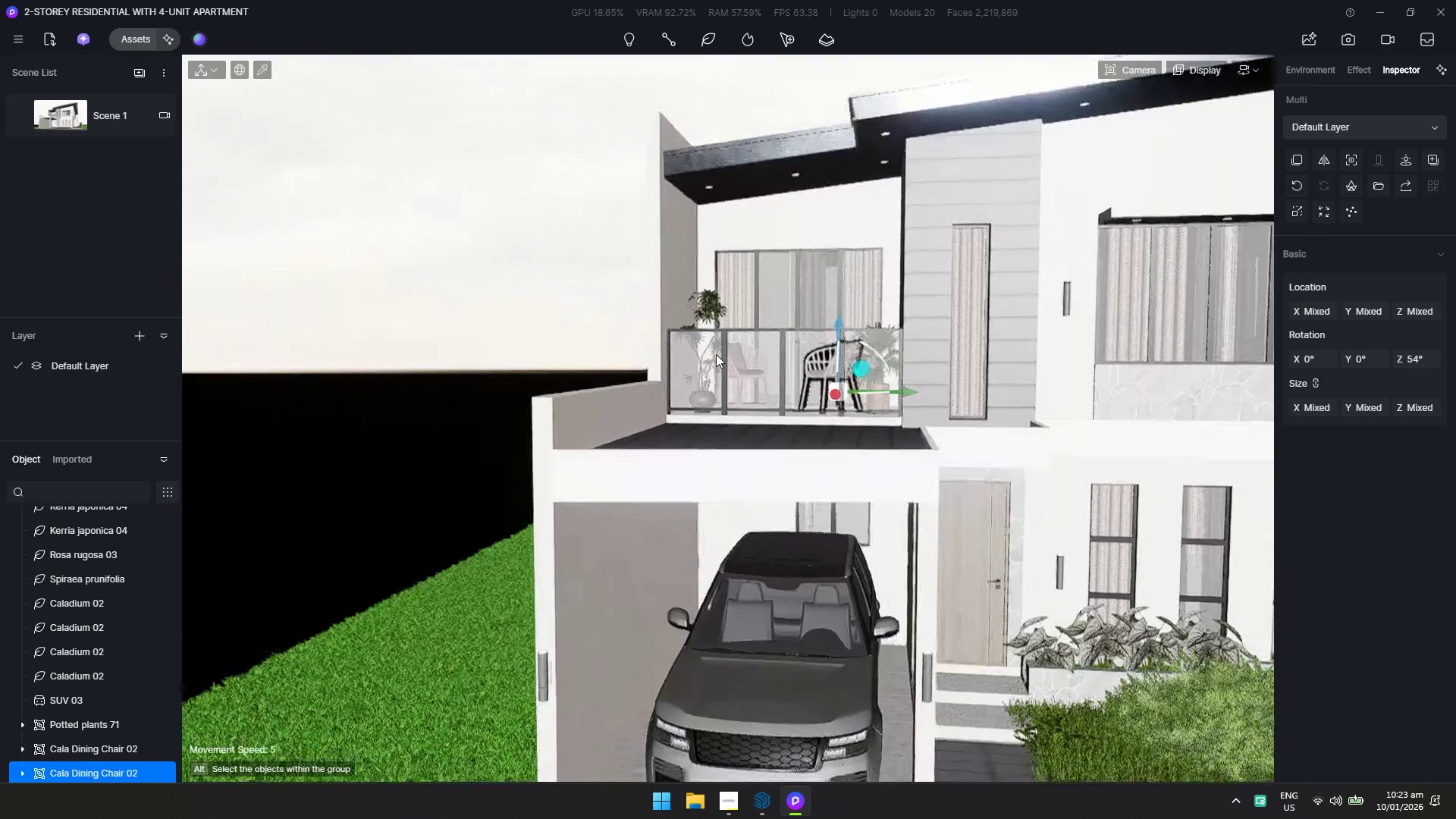 
hold_key(key=E, duration=0.33)
 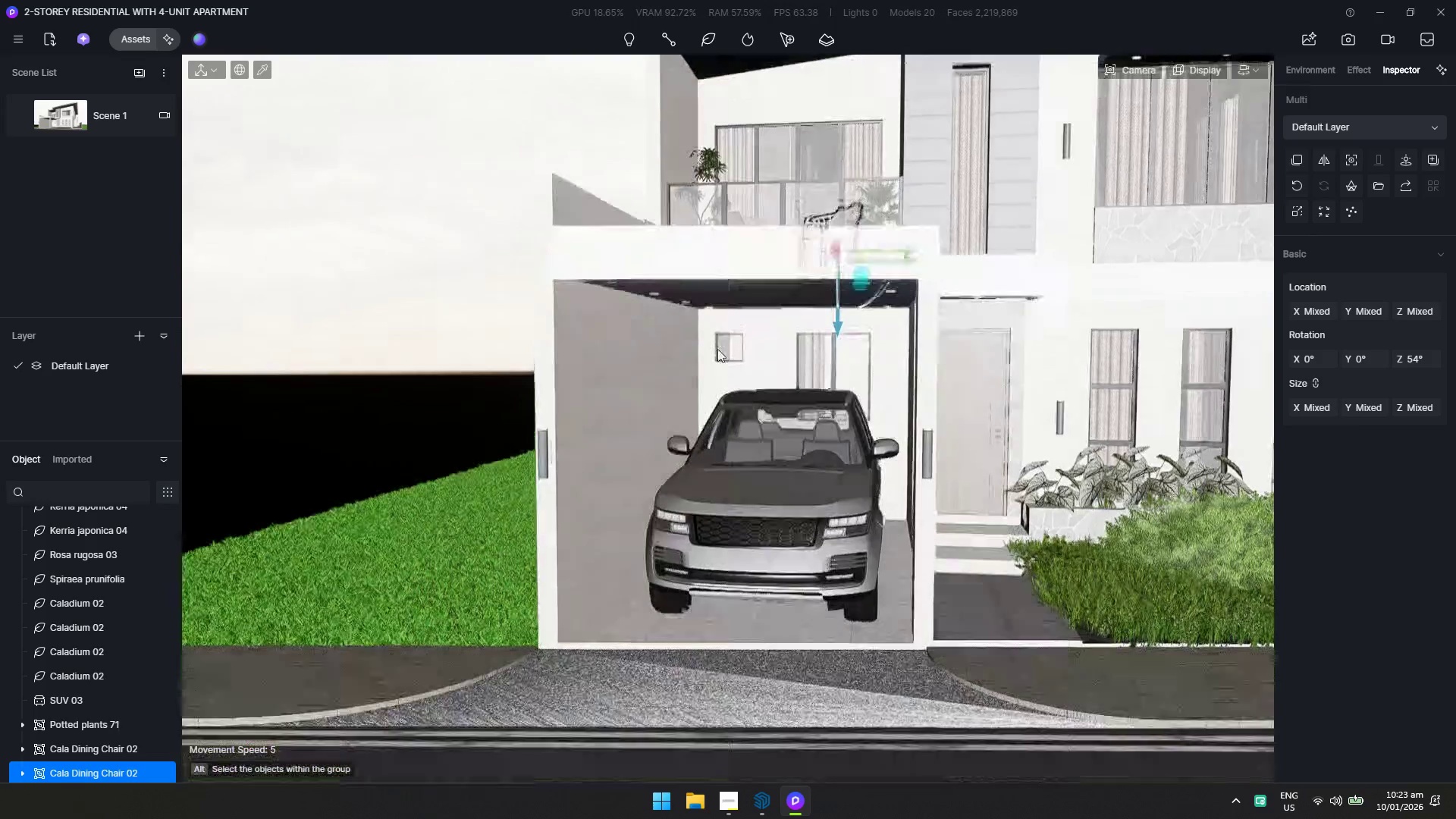 
hold_key(key=D, duration=1.91)
 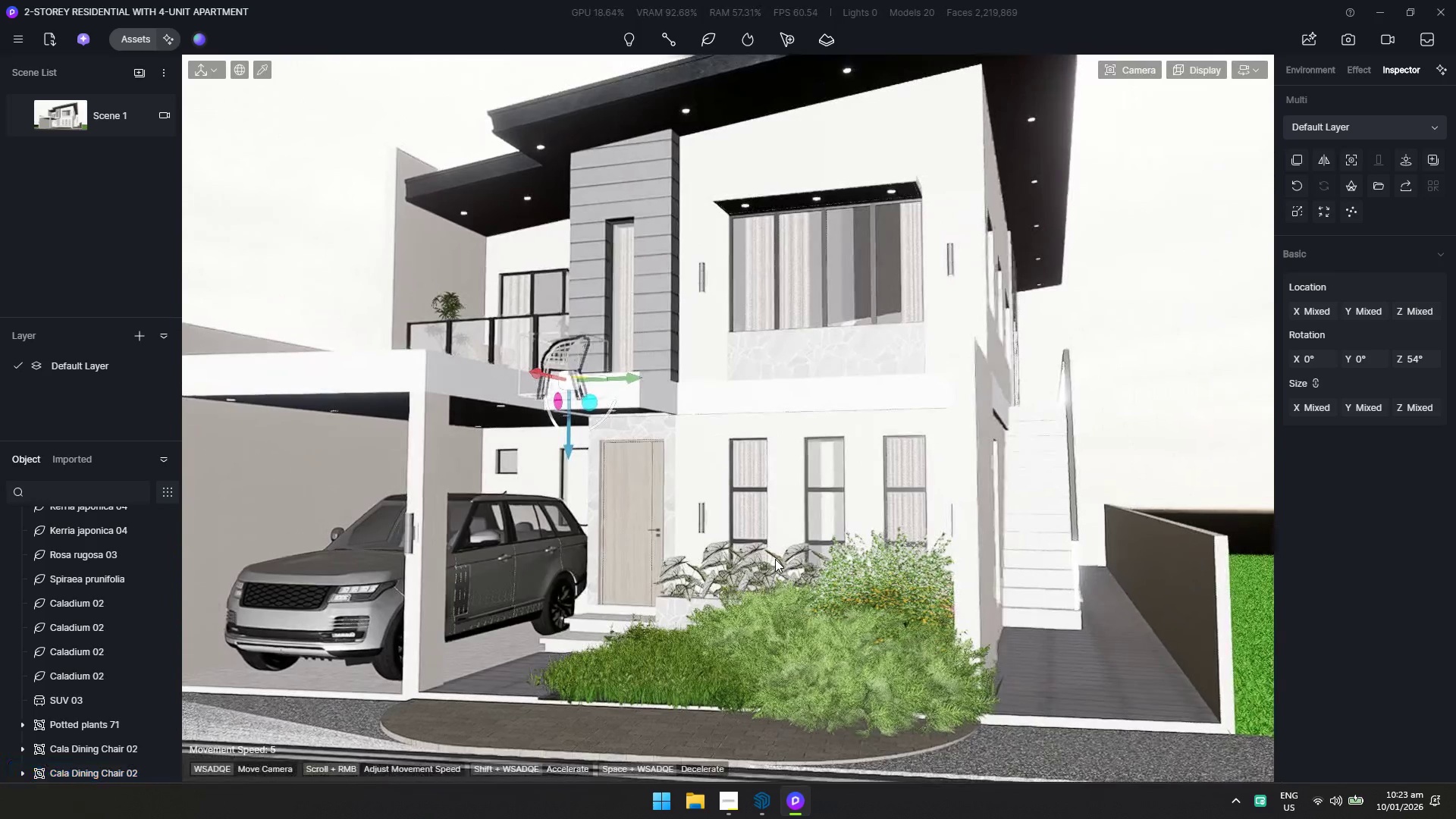 
key(S)
 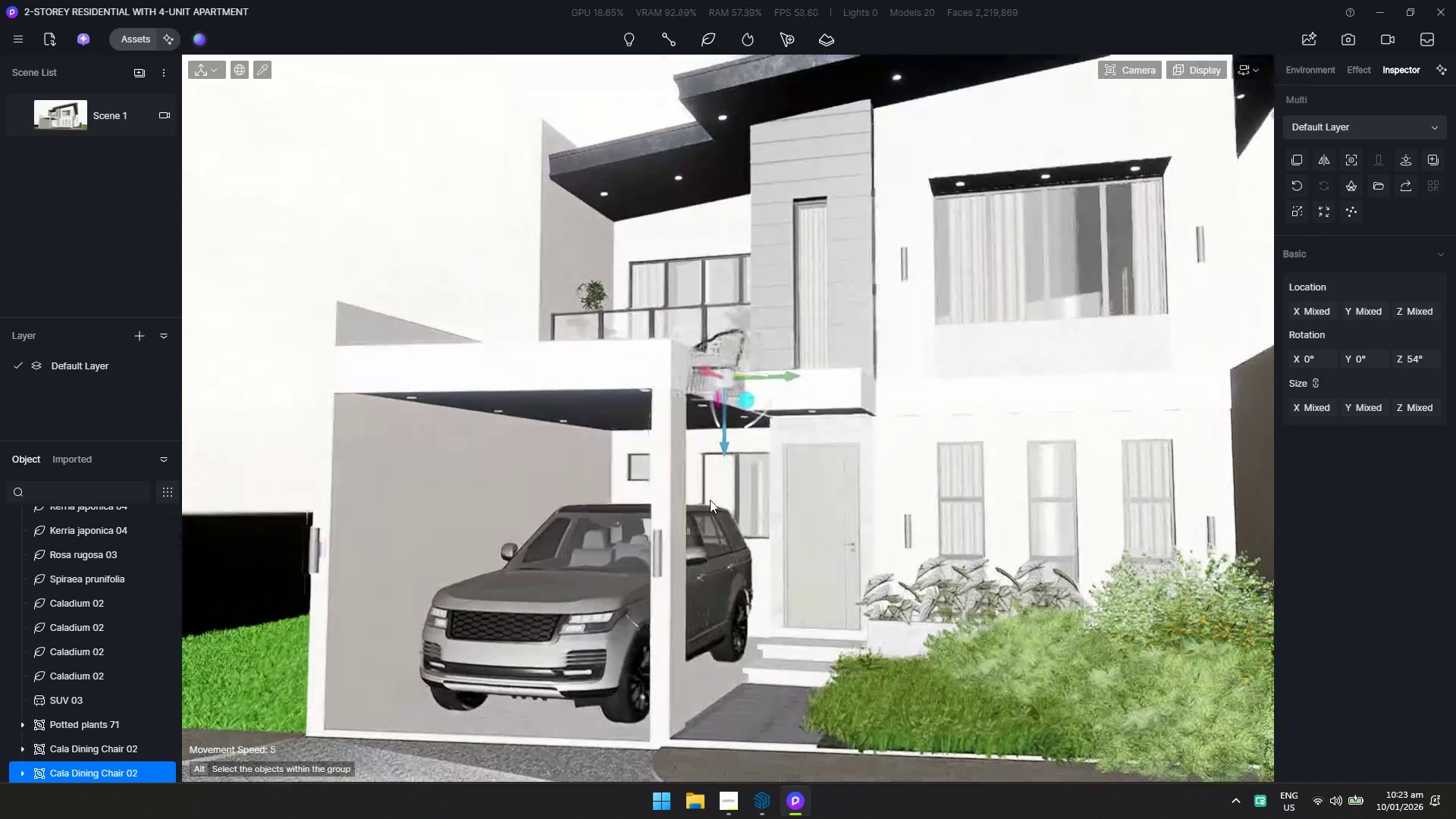 
hold_key(key=S, duration=0.41)
 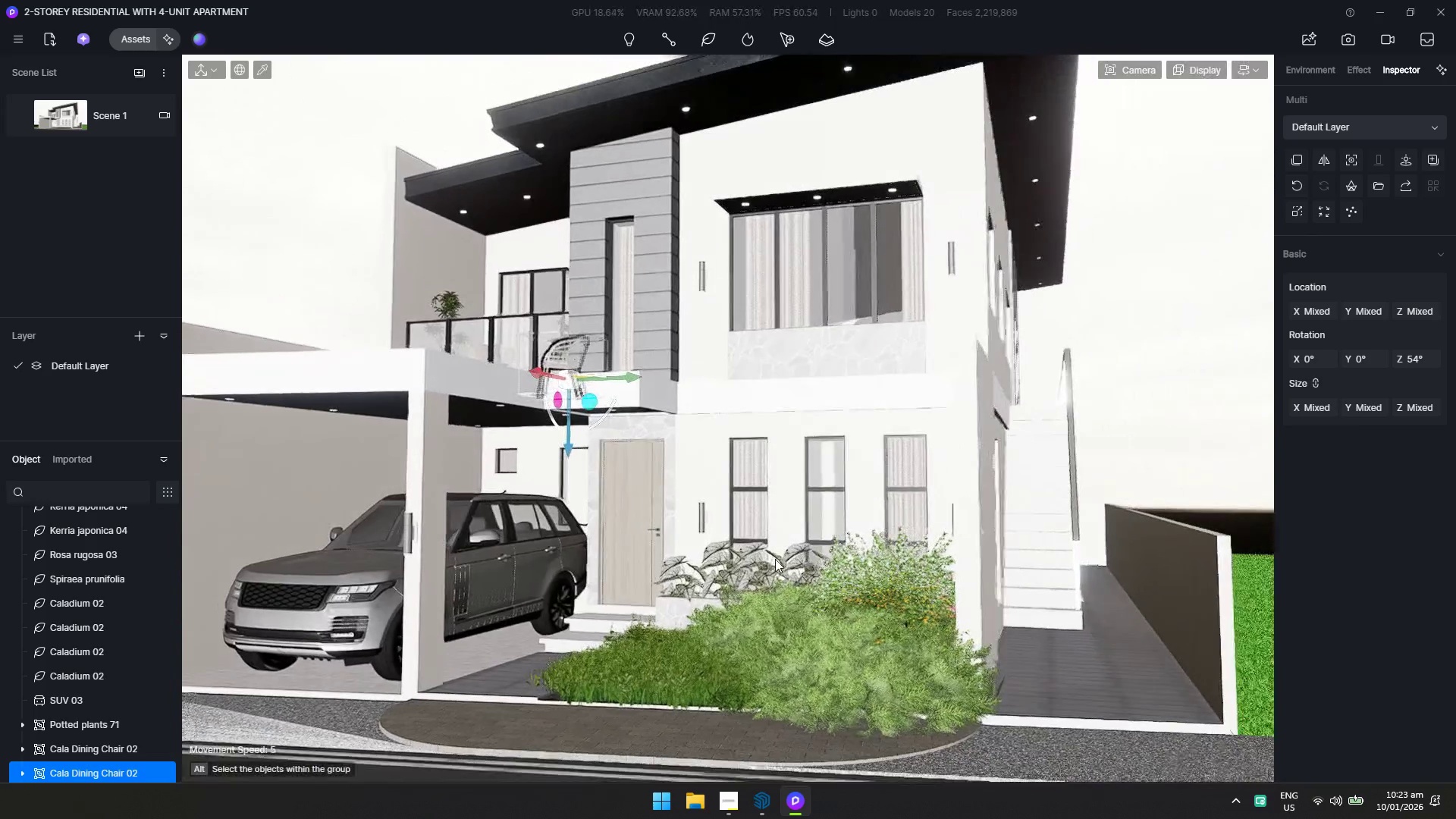 
key(Escape)
 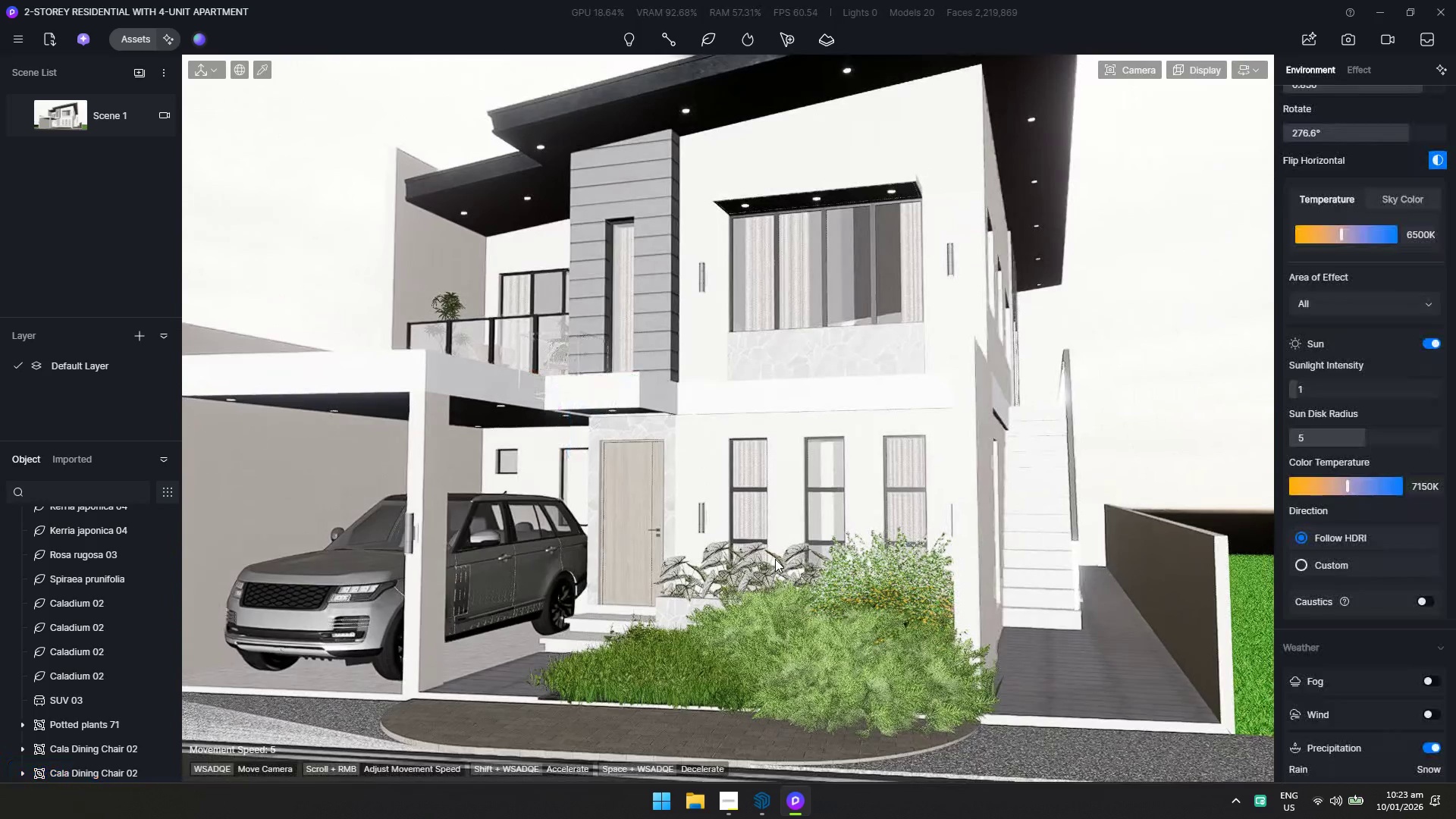 
hold_key(key=S, duration=0.48)
 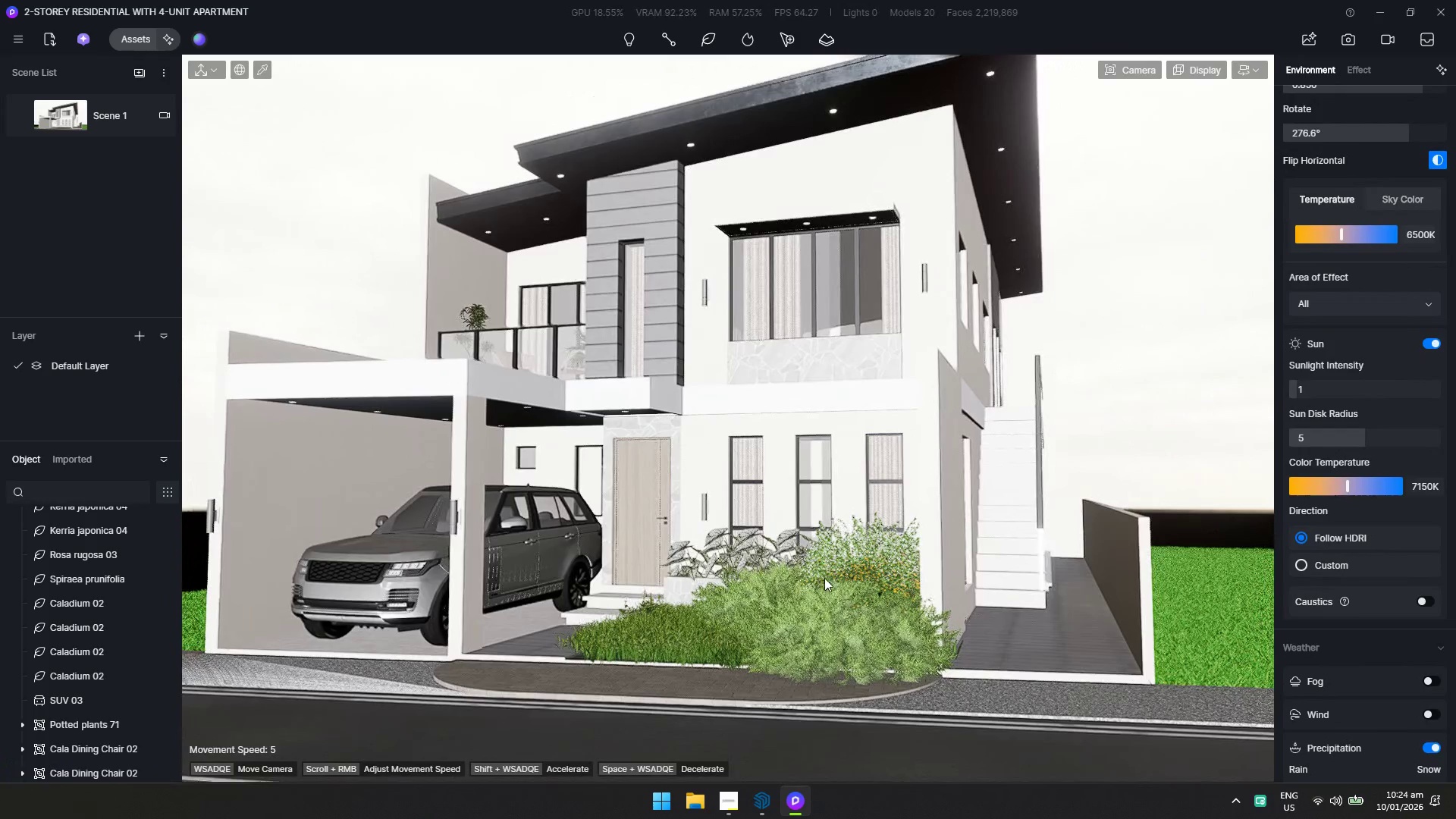 
type(WE)
 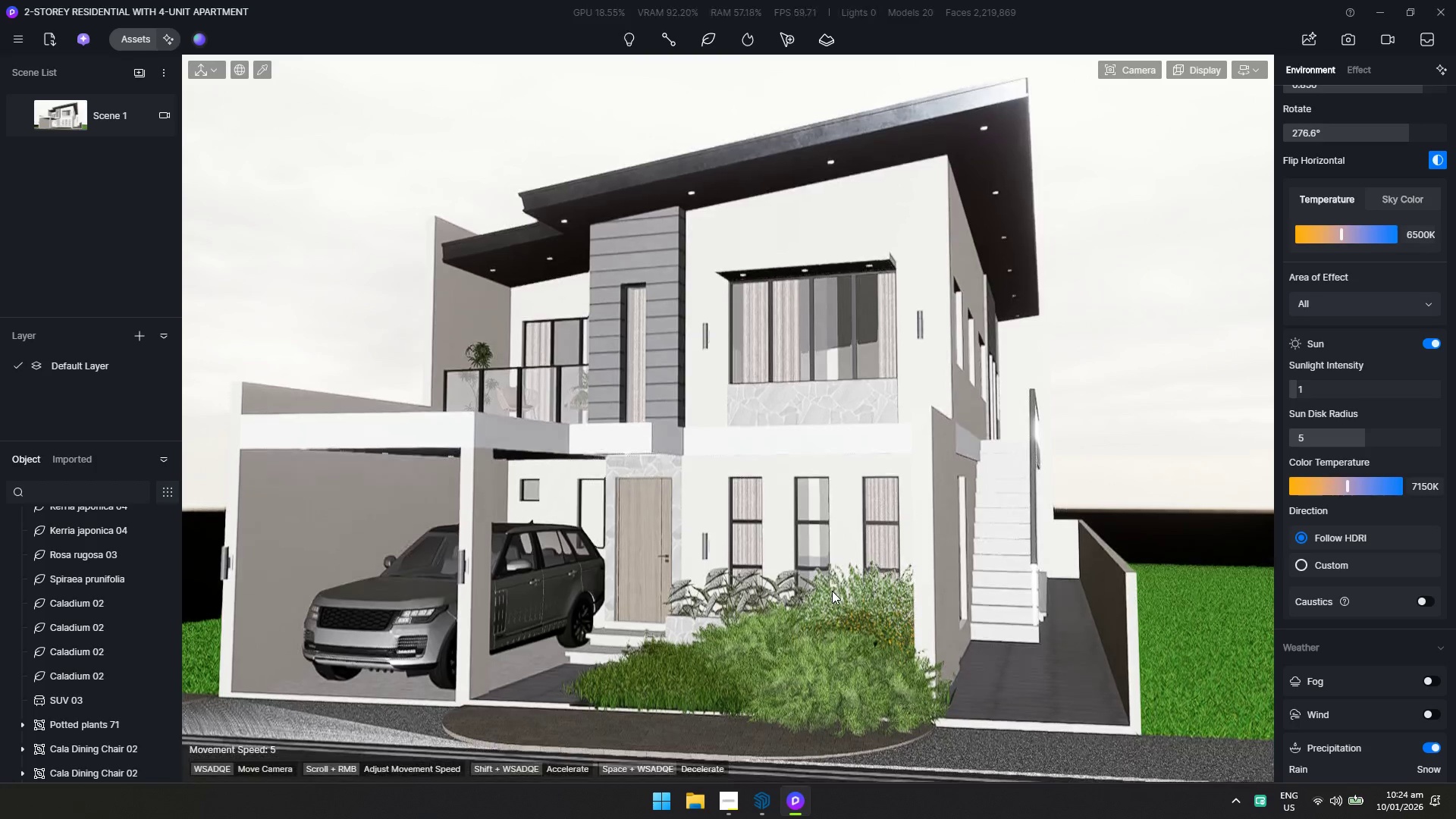 
hold_key(key=Q, duration=0.61)
 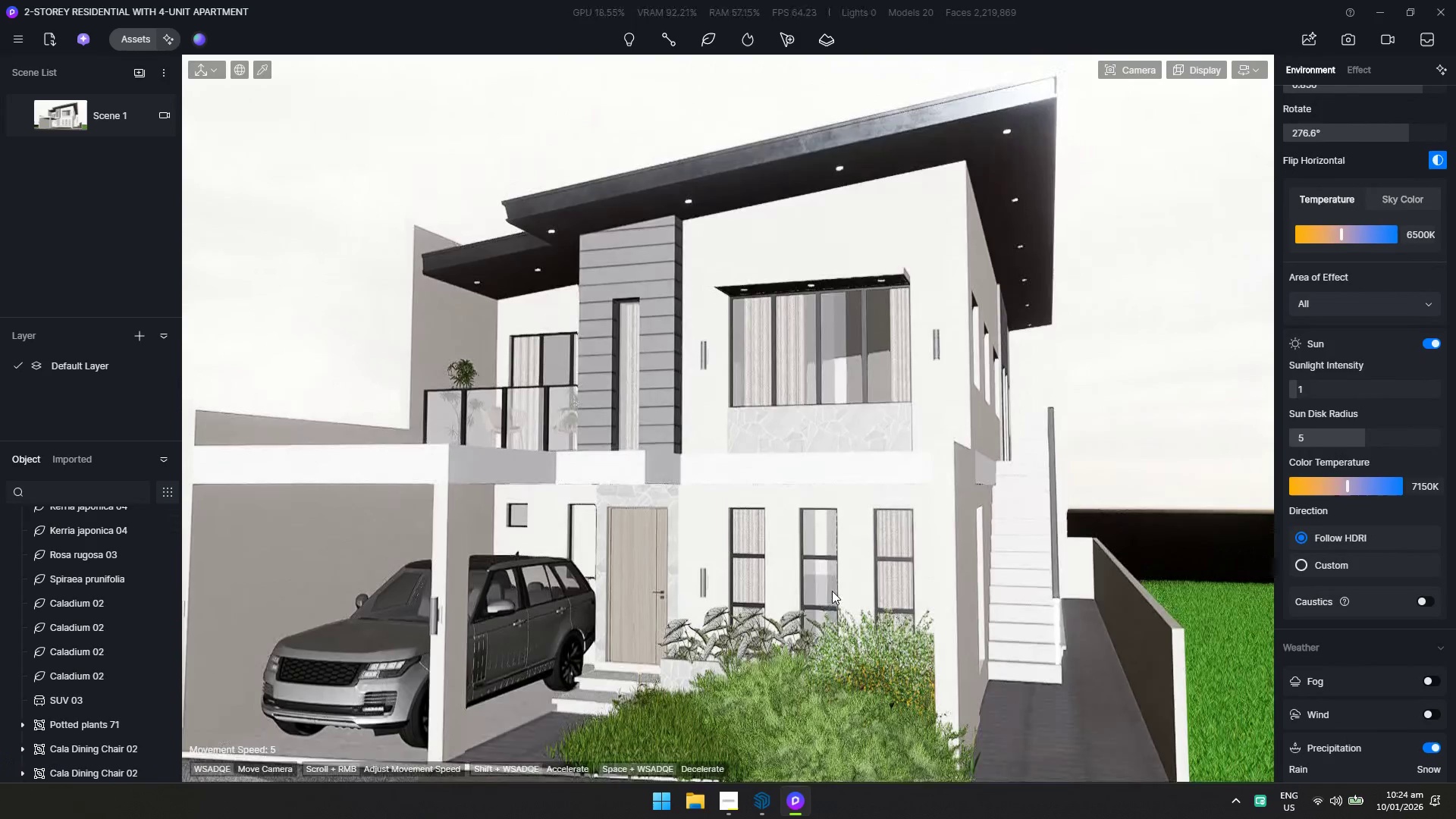 
hold_key(key=S, duration=0.33)
 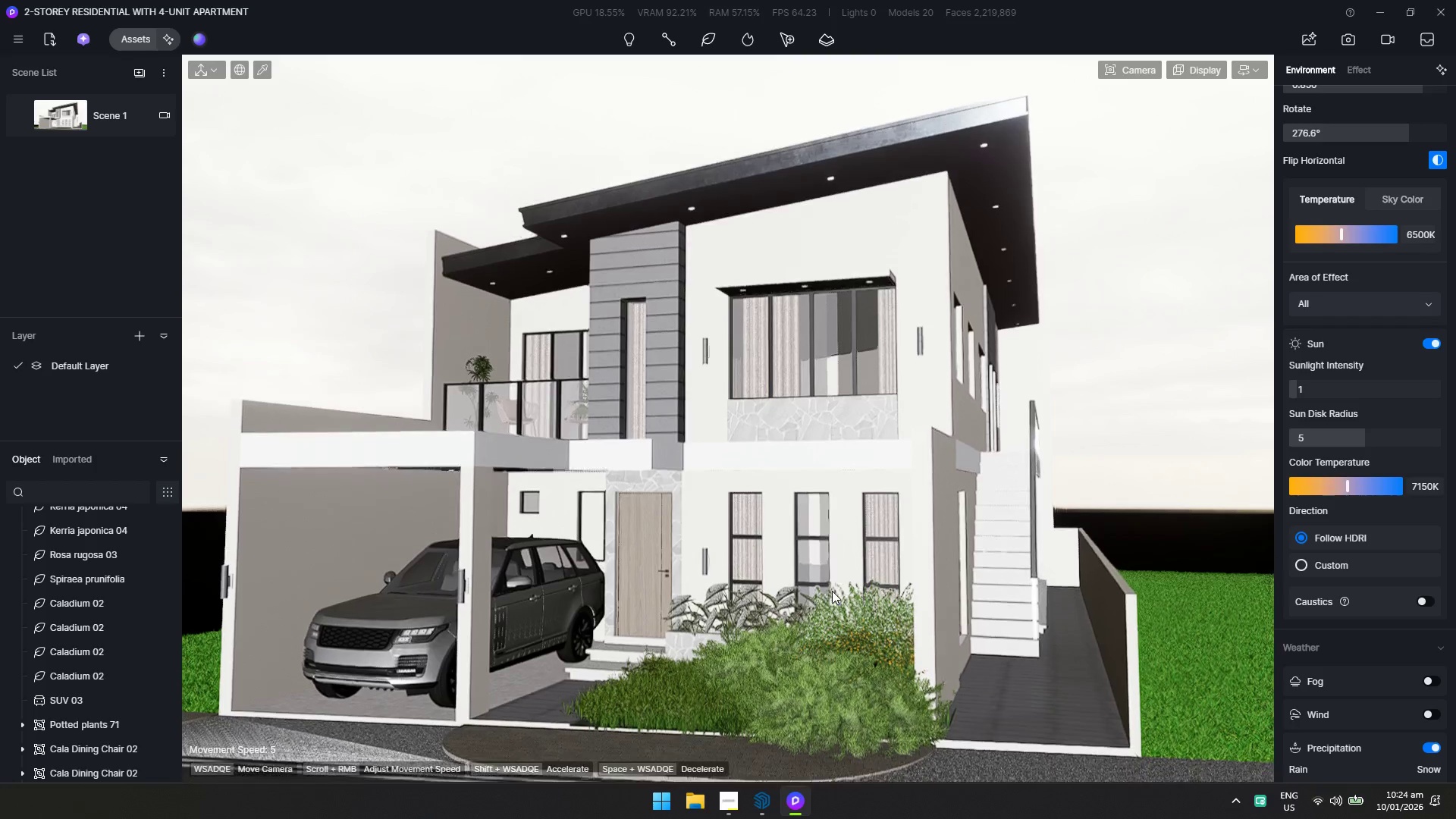 
hold_key(key=Q, duration=0.5)
 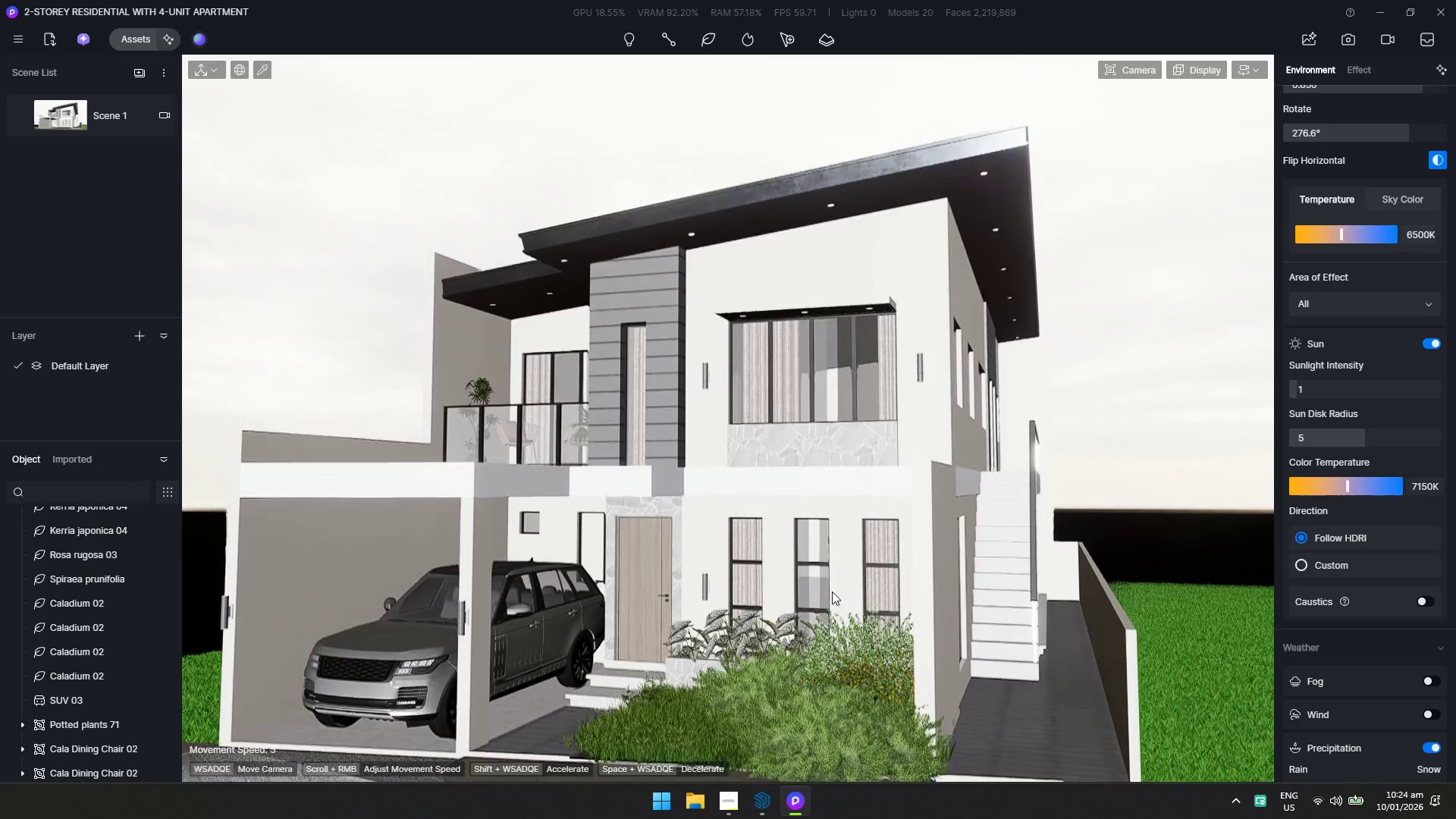 
hold_key(key=A, duration=1.77)
 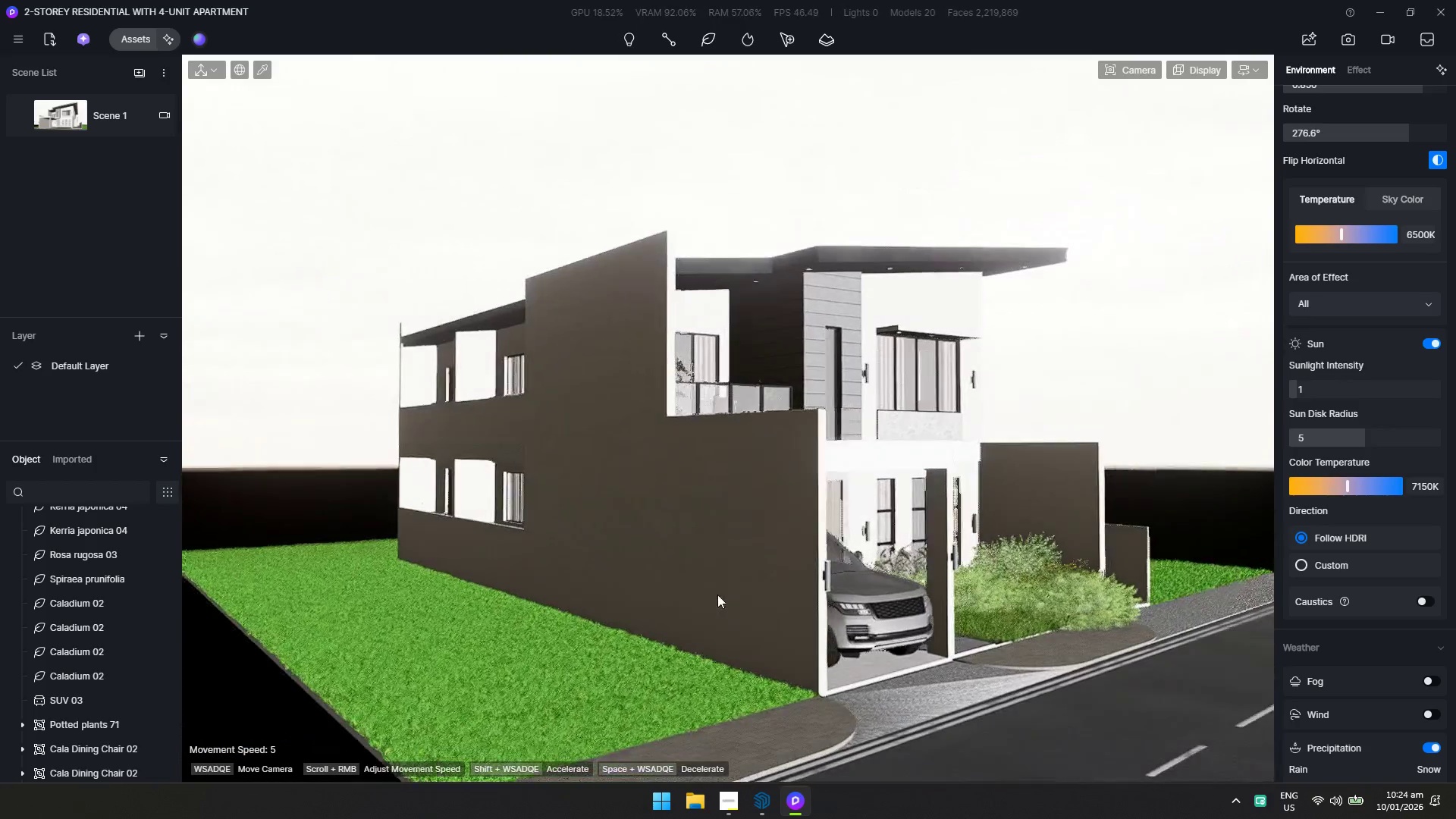 
hold_key(key=ShiftLeft, duration=1.5)
 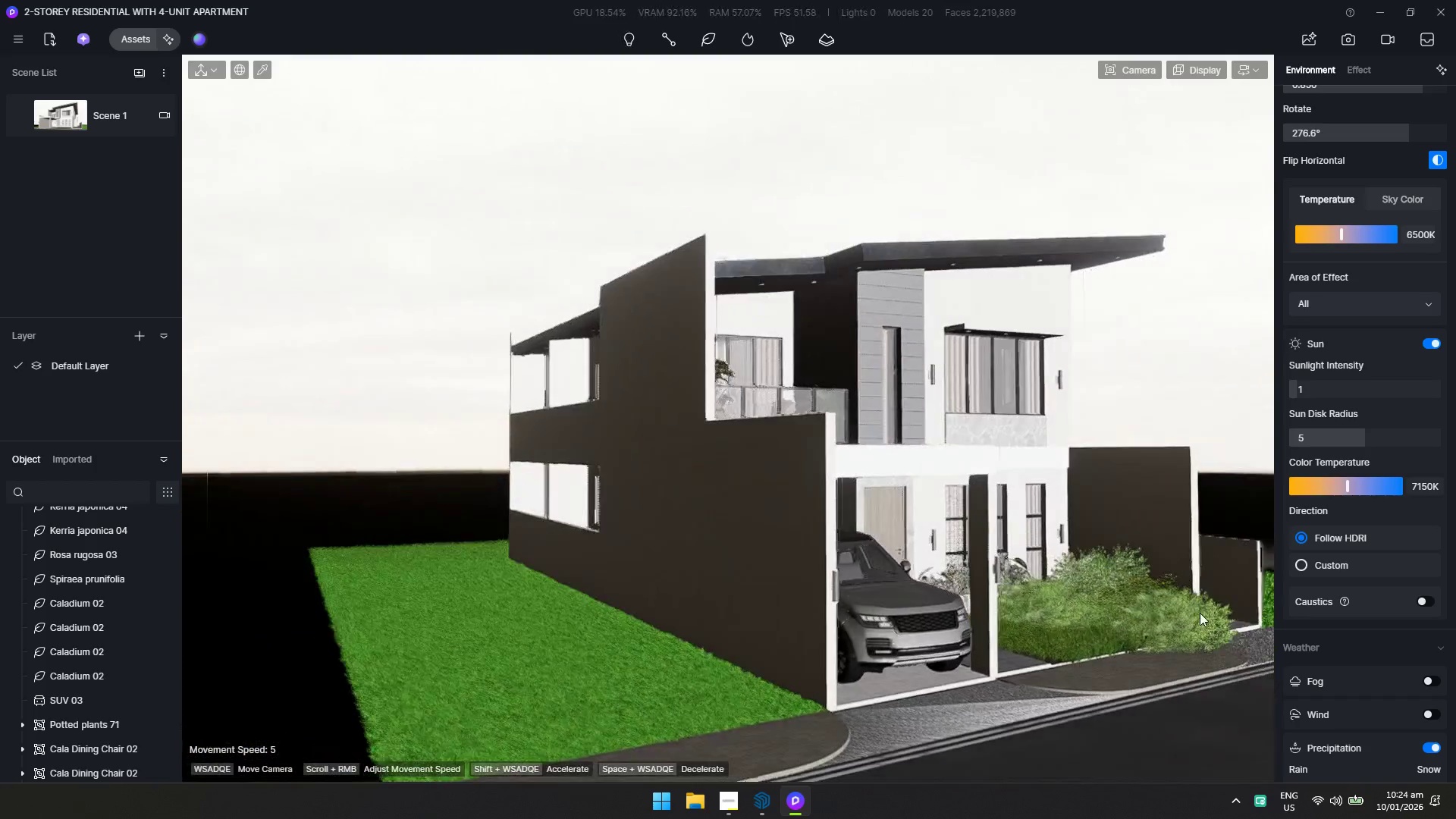 
key(Shift+ShiftLeft)
 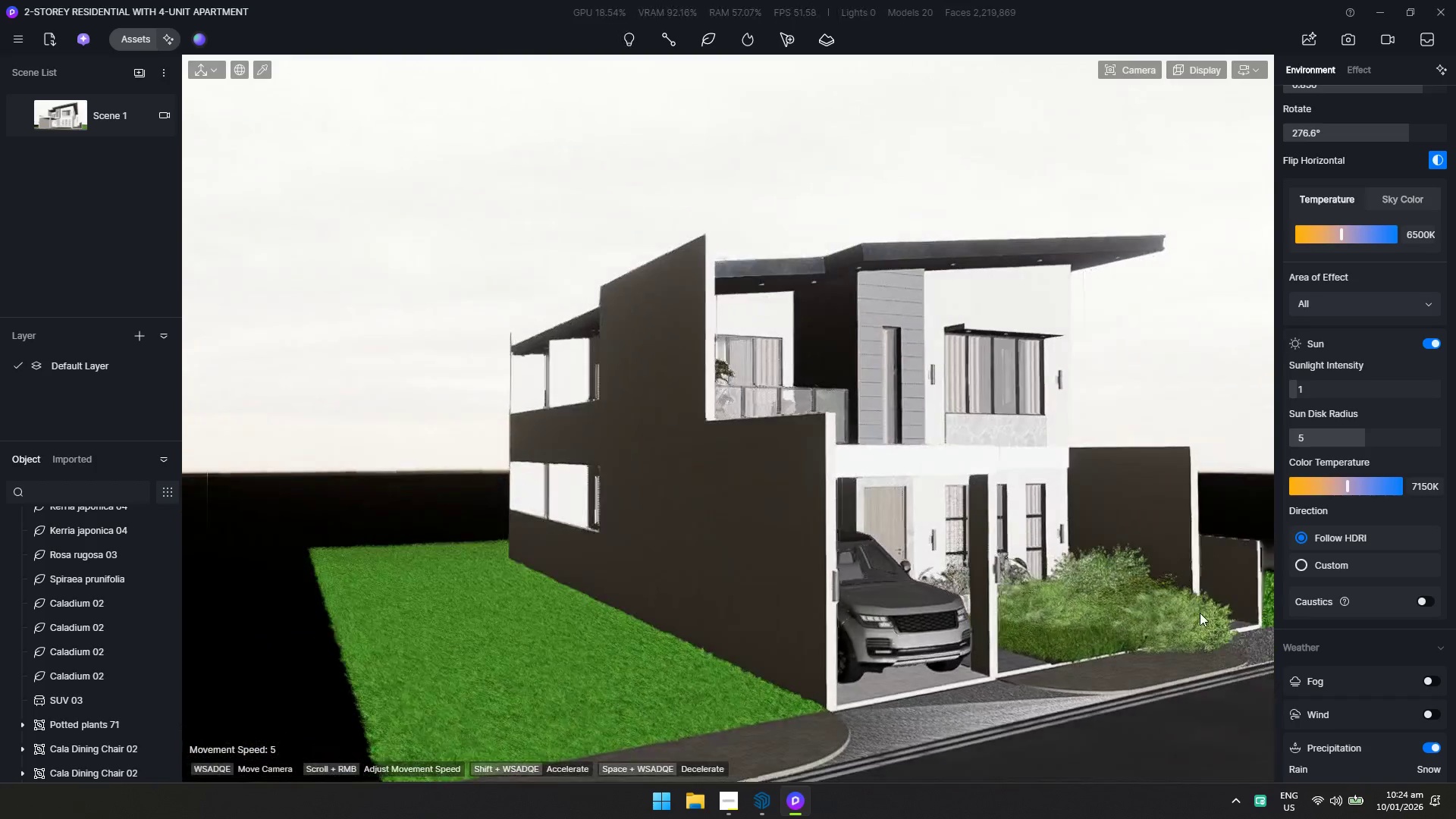 
key(Shift+ShiftLeft)
 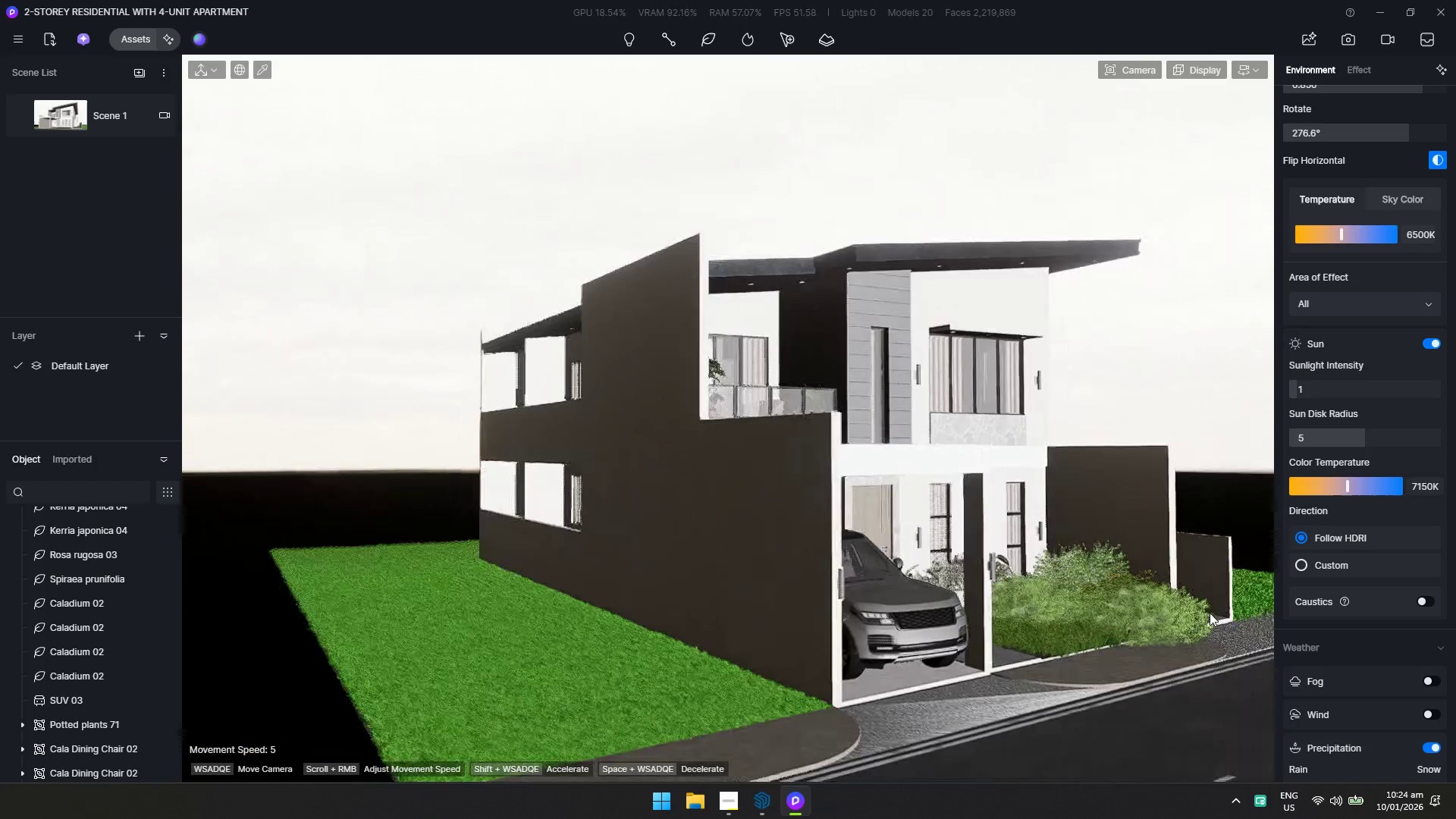 
key(Shift+ShiftLeft)
 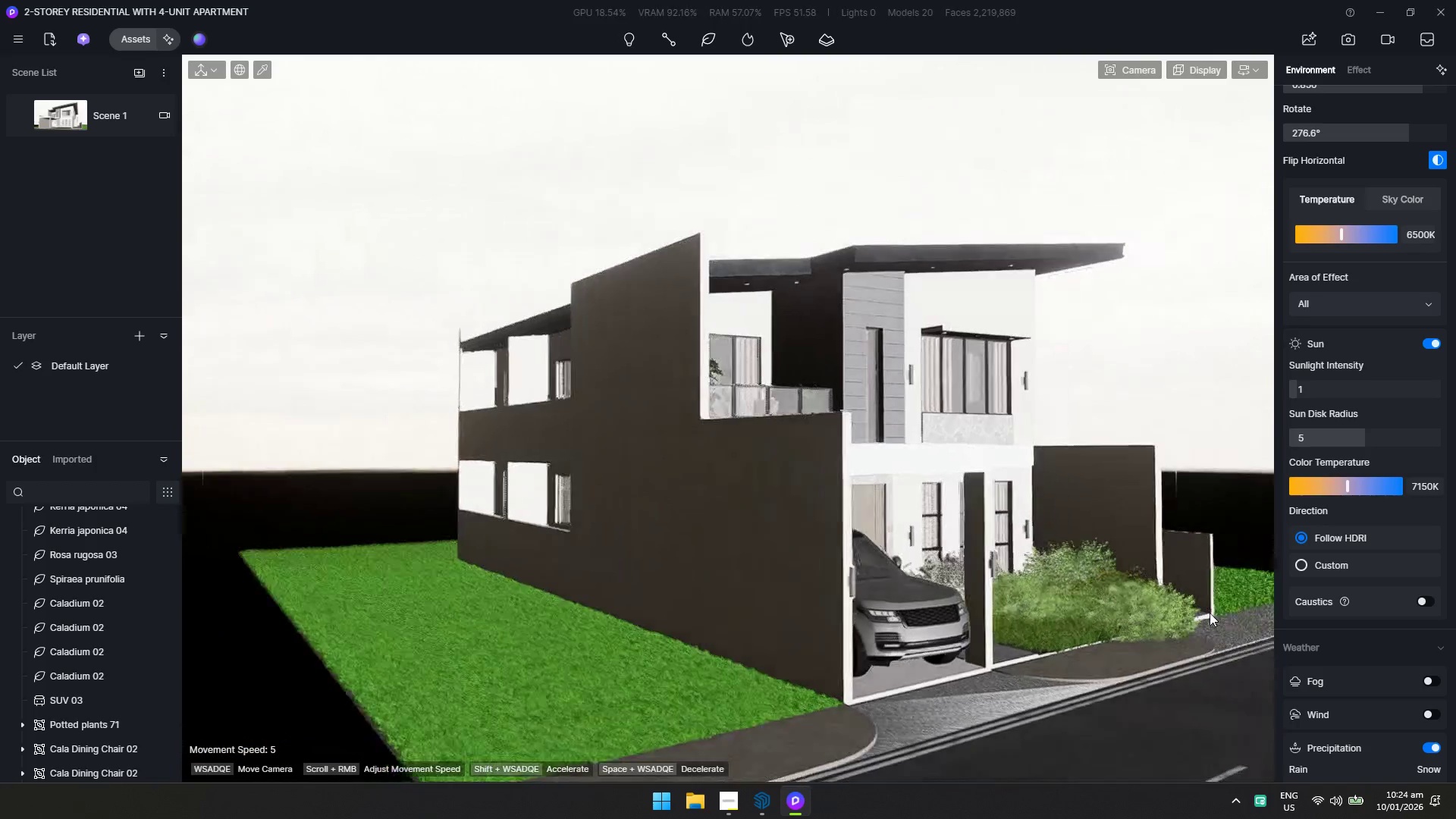 
hold_key(key=D, duration=1.5)
 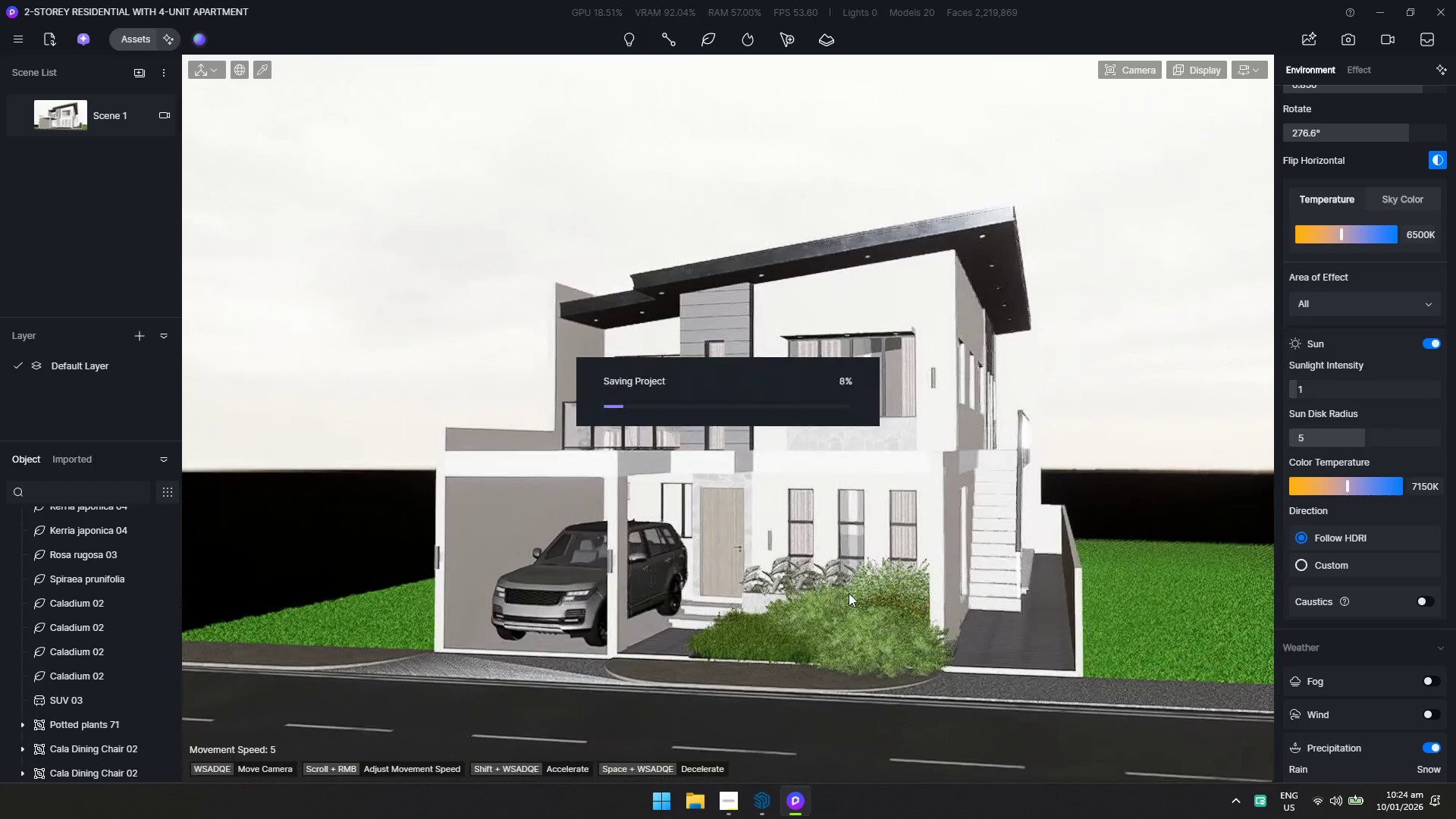 
hold_key(key=ShiftLeft, duration=1.36)
 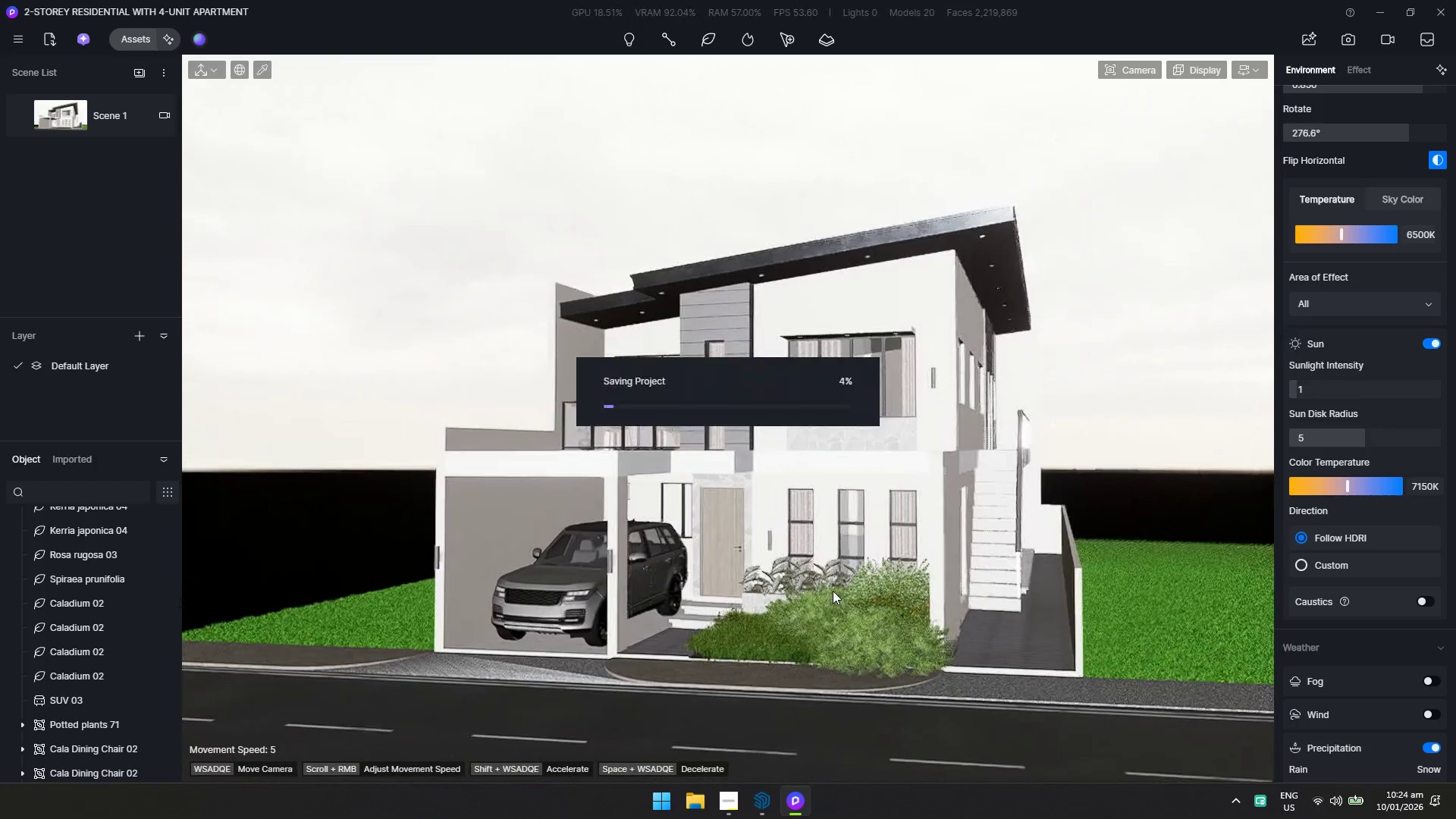 
hold_key(key=W, duration=0.38)
 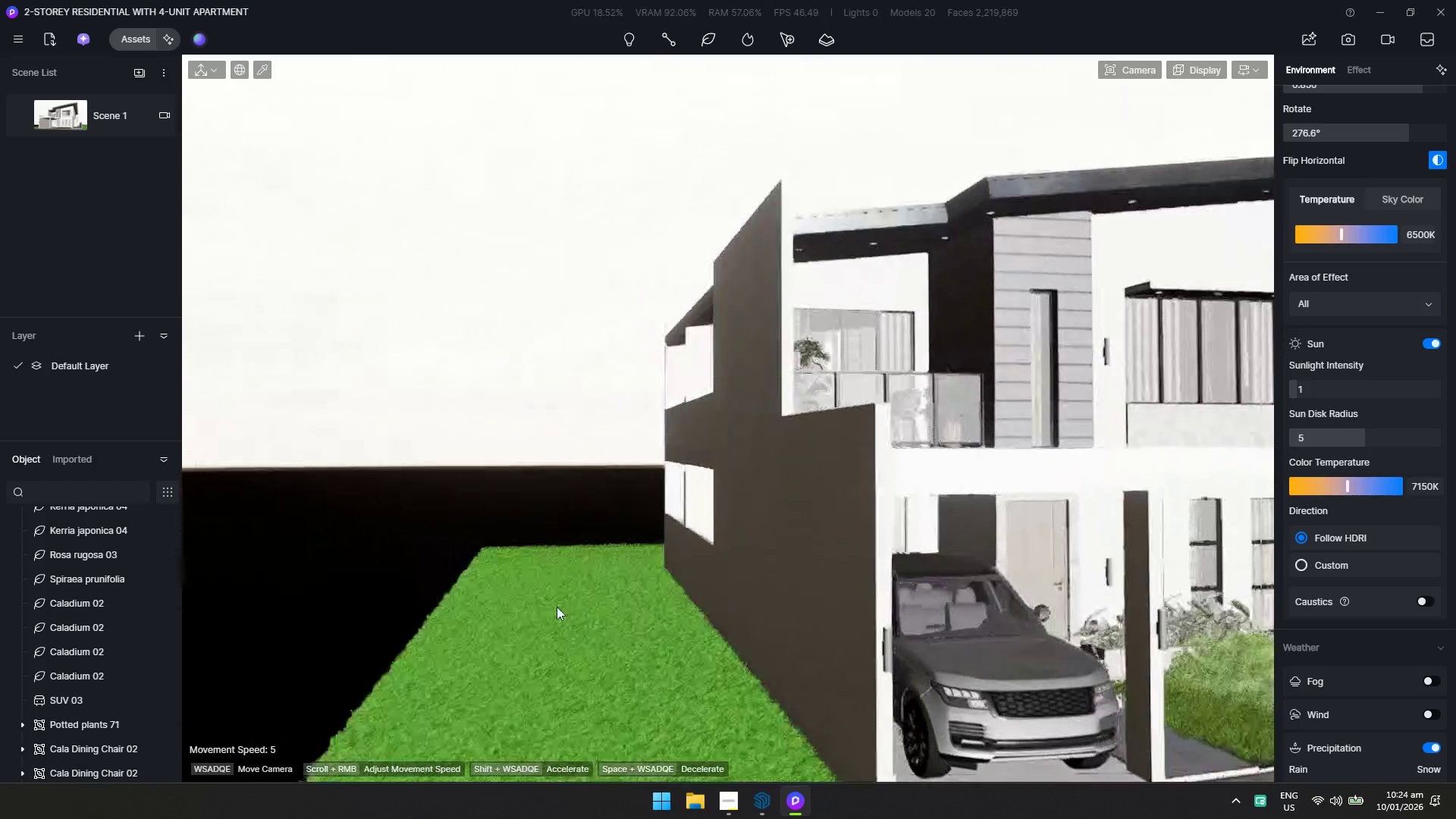 
hold_key(key=S, duration=0.61)
 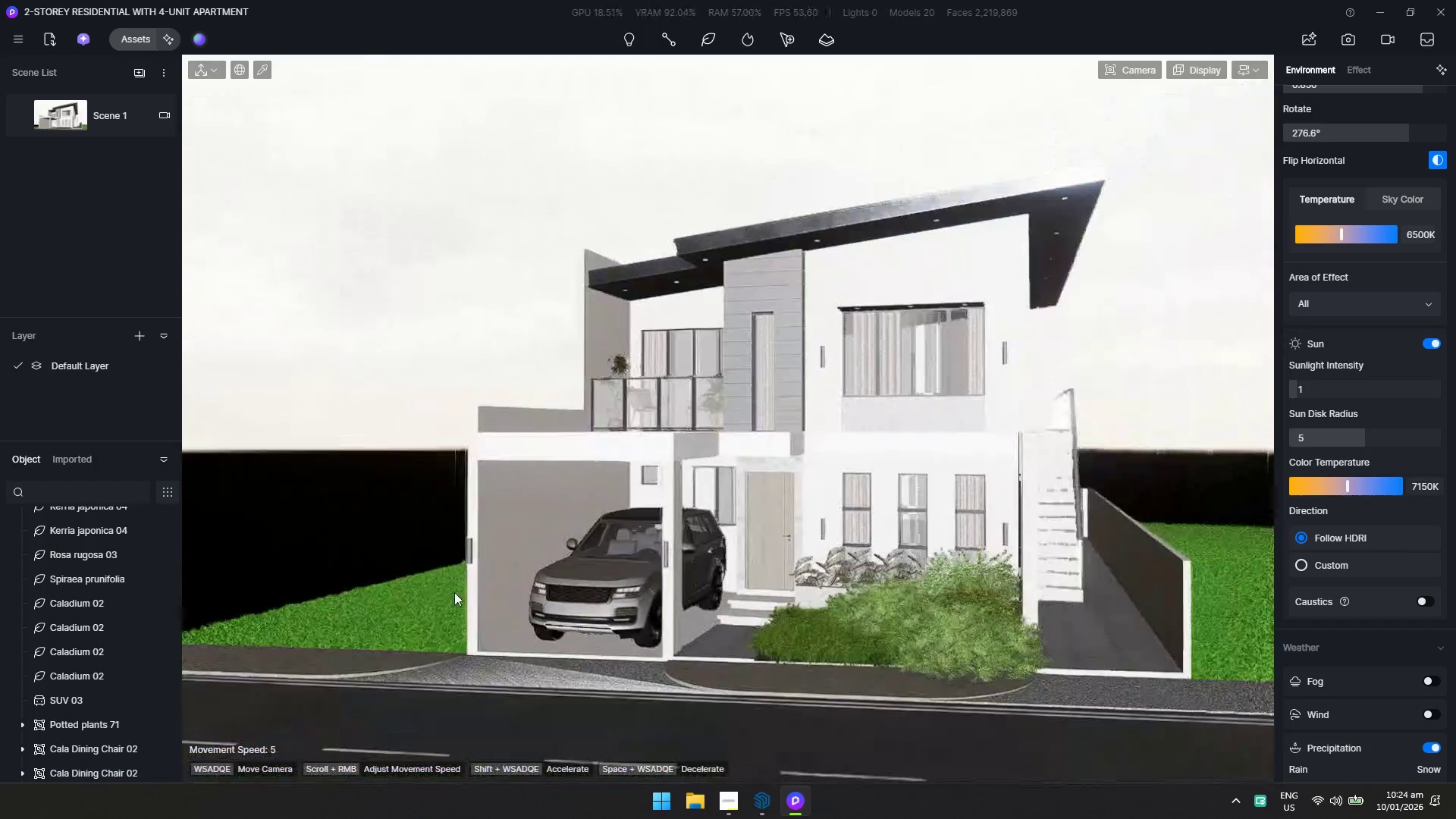 
key(Control+ControlLeft)
 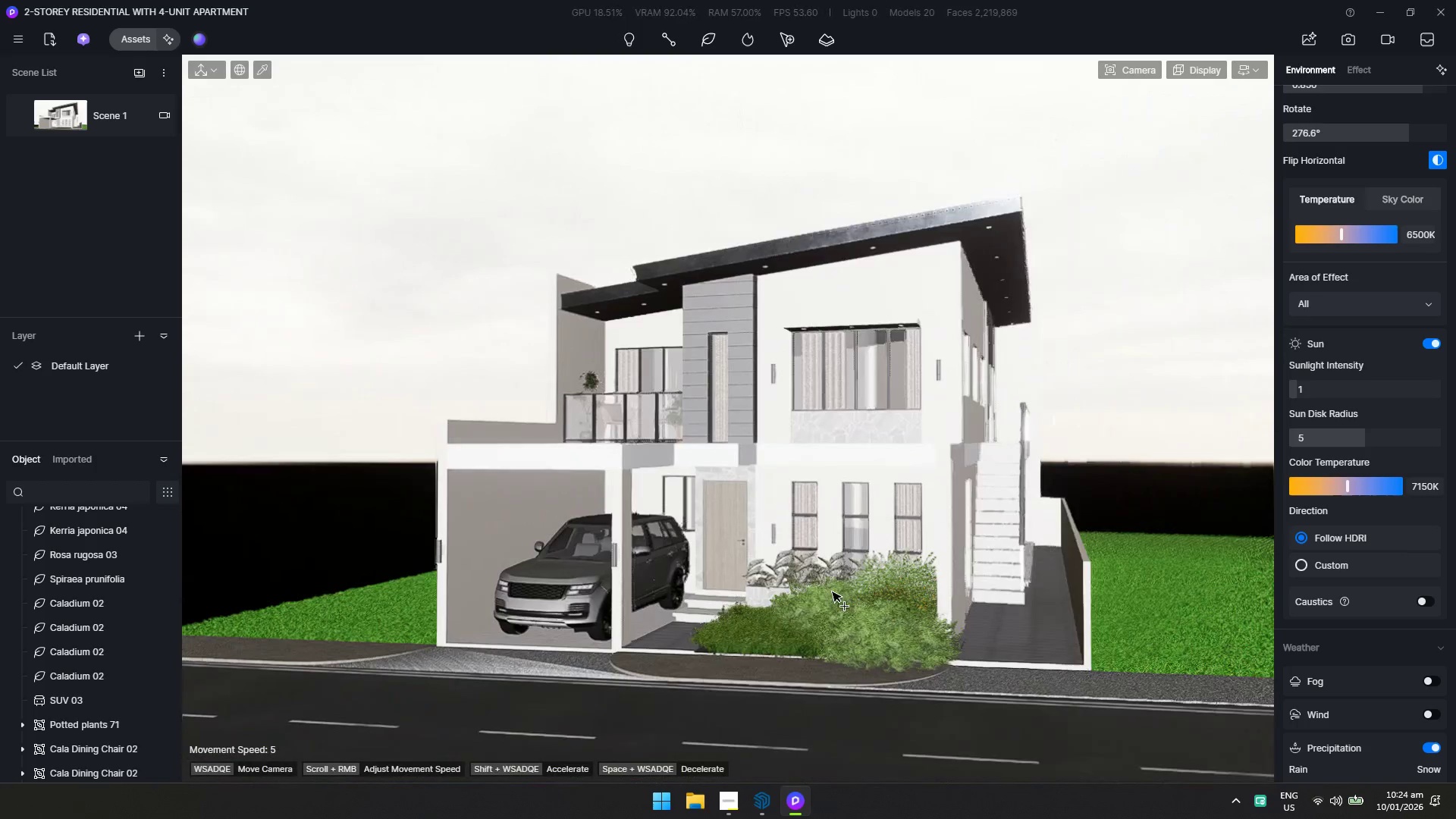 
key(Control+S)
 